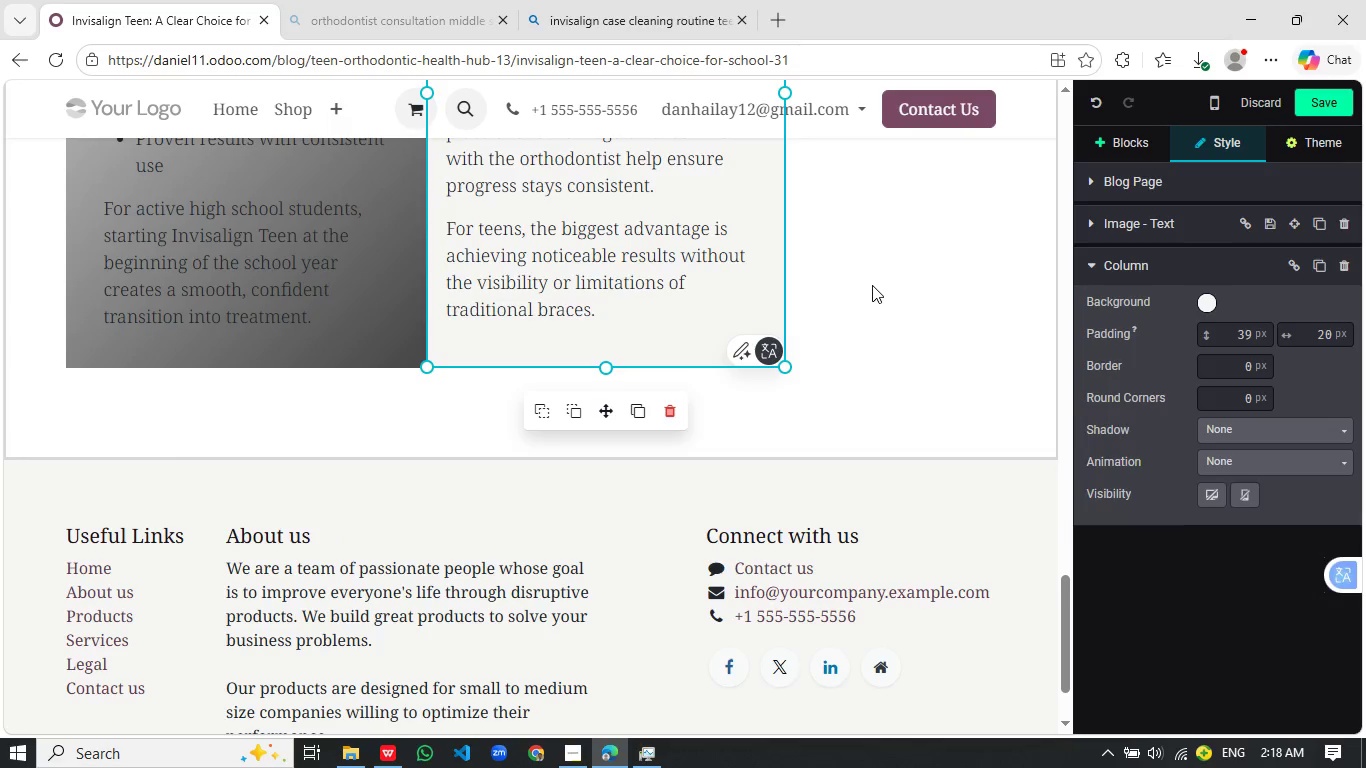 
left_click([872, 285])
 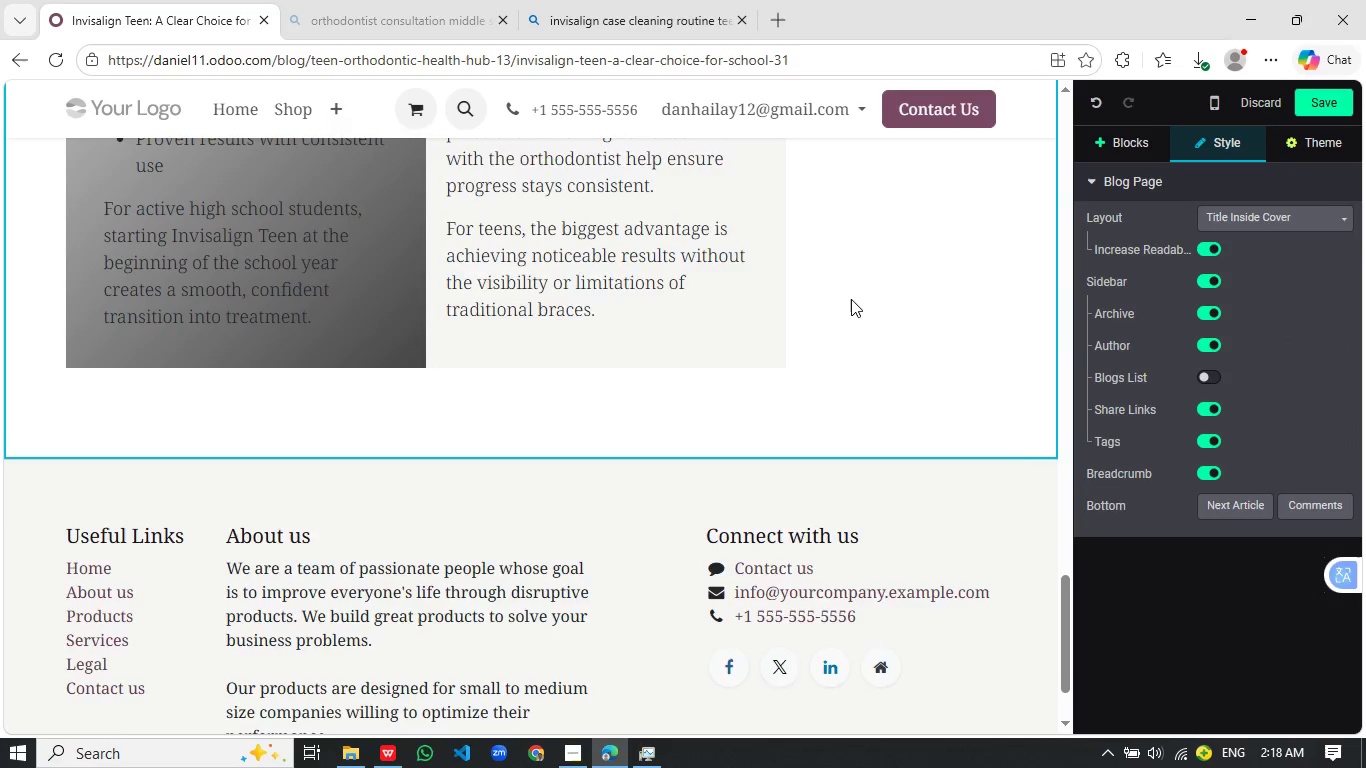 
scroll: coordinate [847, 303], scroll_direction: up, amount: 1.0
 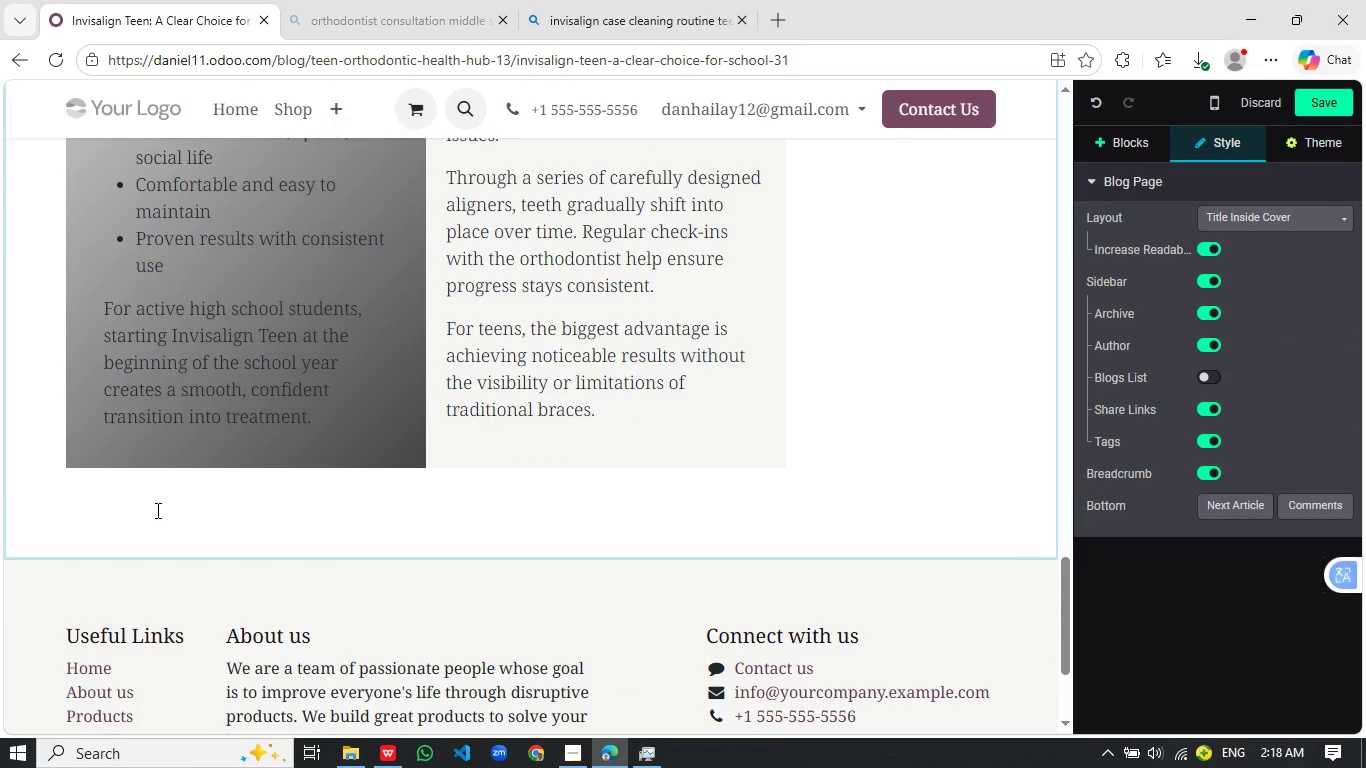 
left_click([156, 510])
 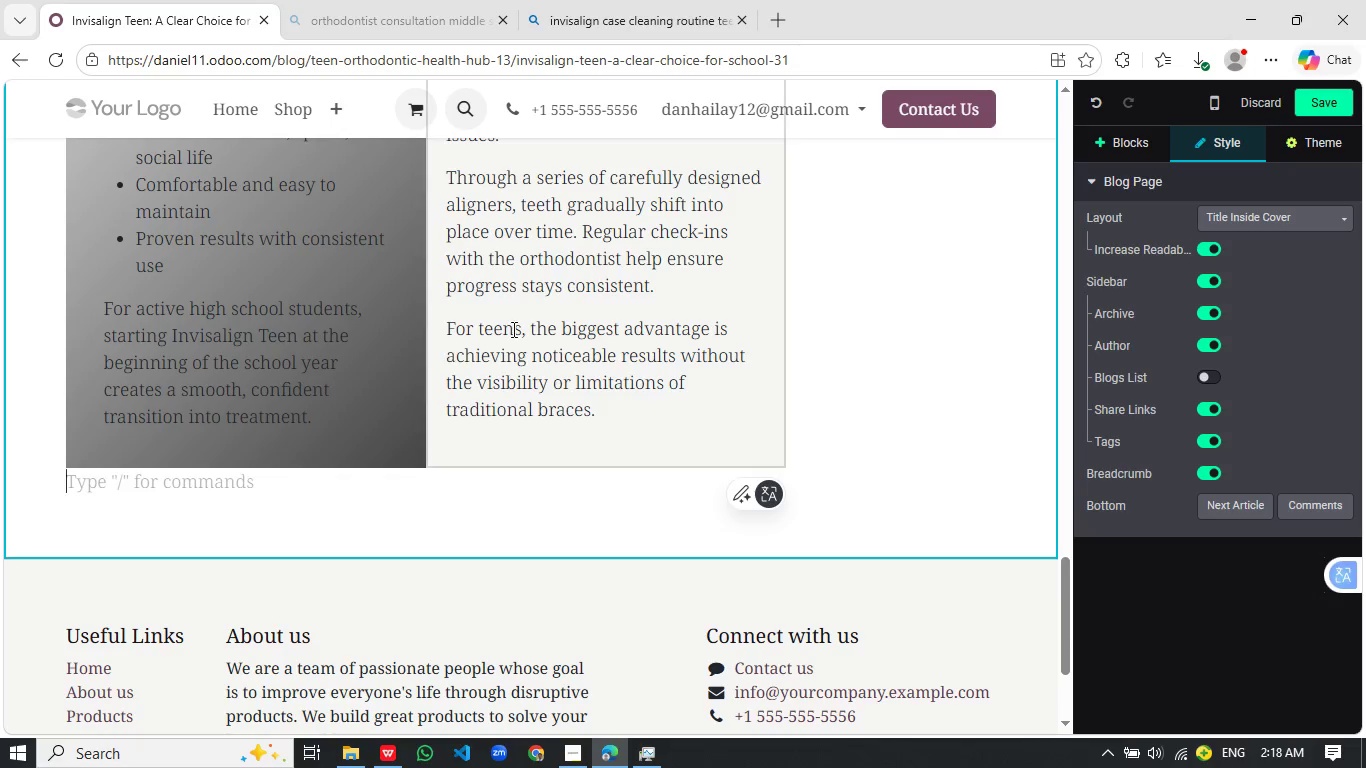 
wait(5.59)
 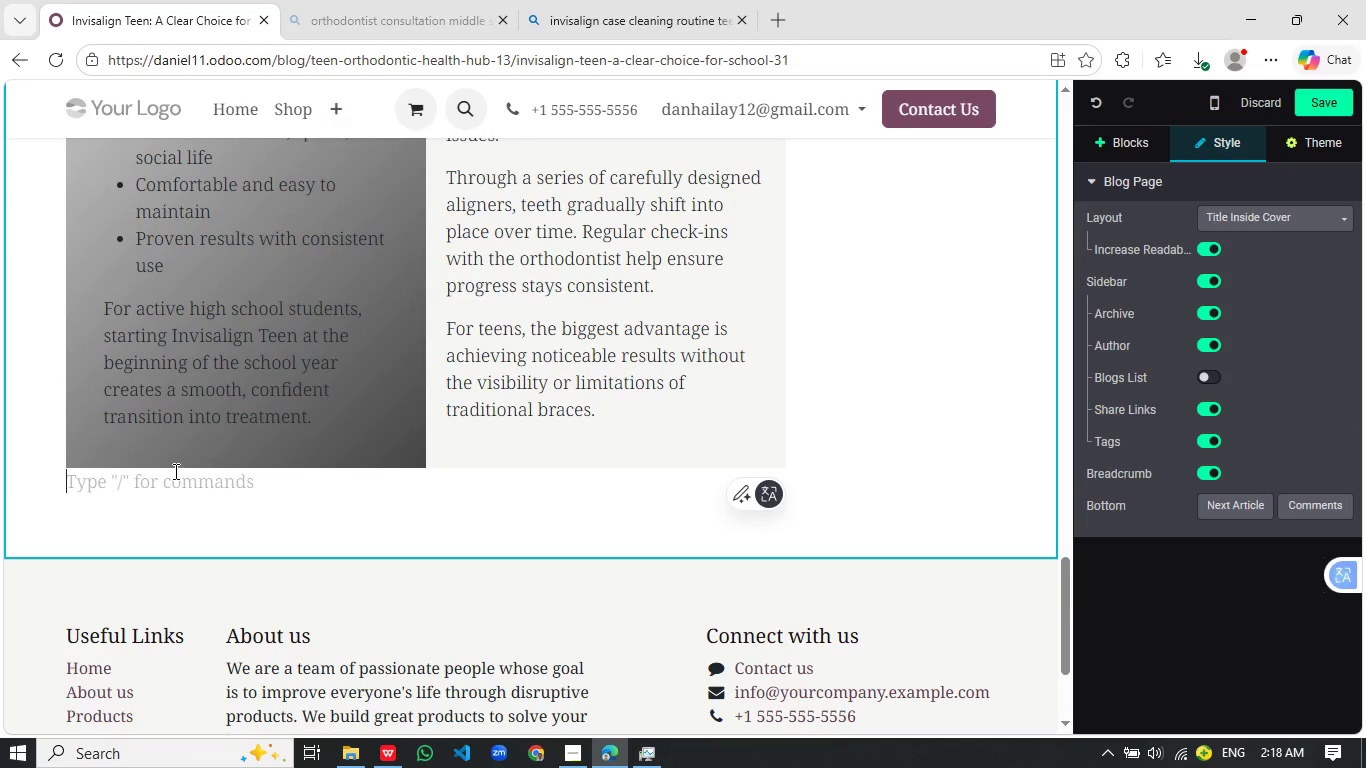 
left_click([1111, 143])
 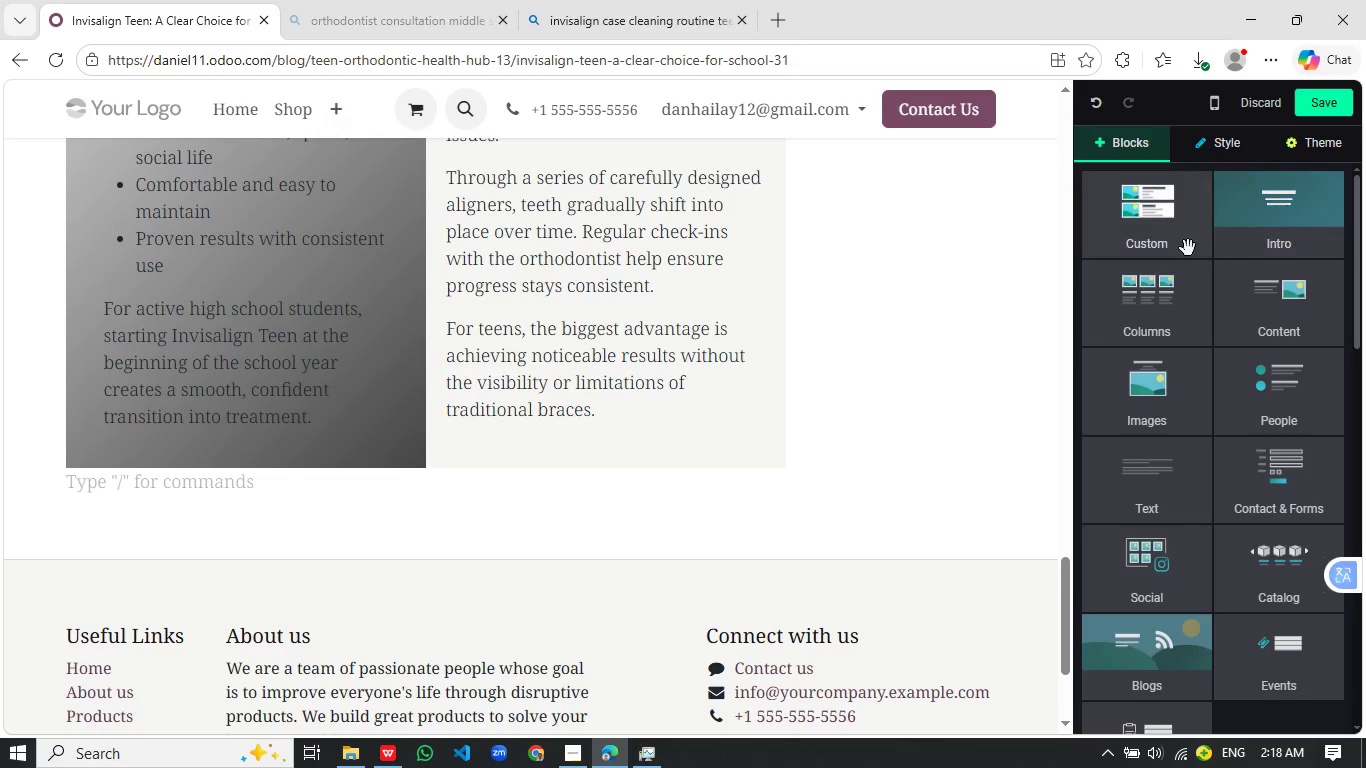 
left_click([1188, 248])
 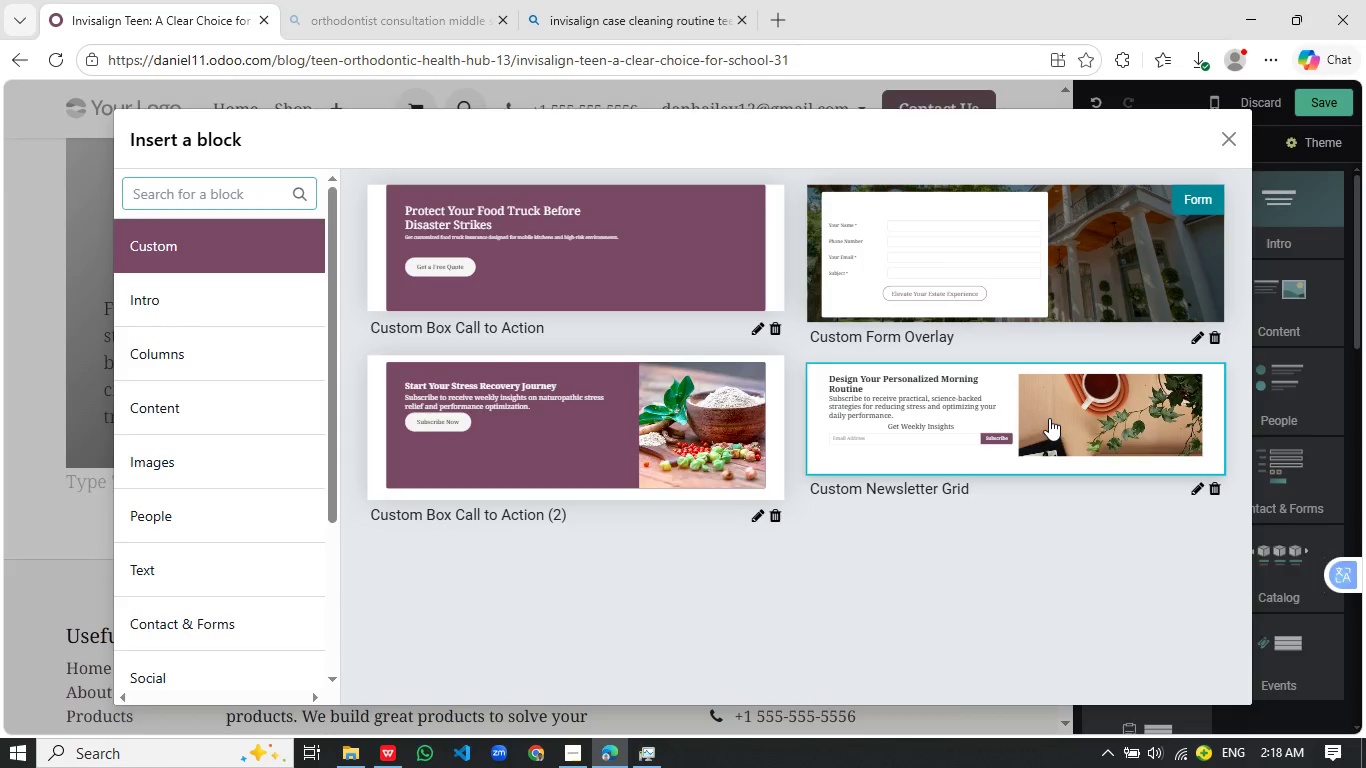 
wait(10.22)
 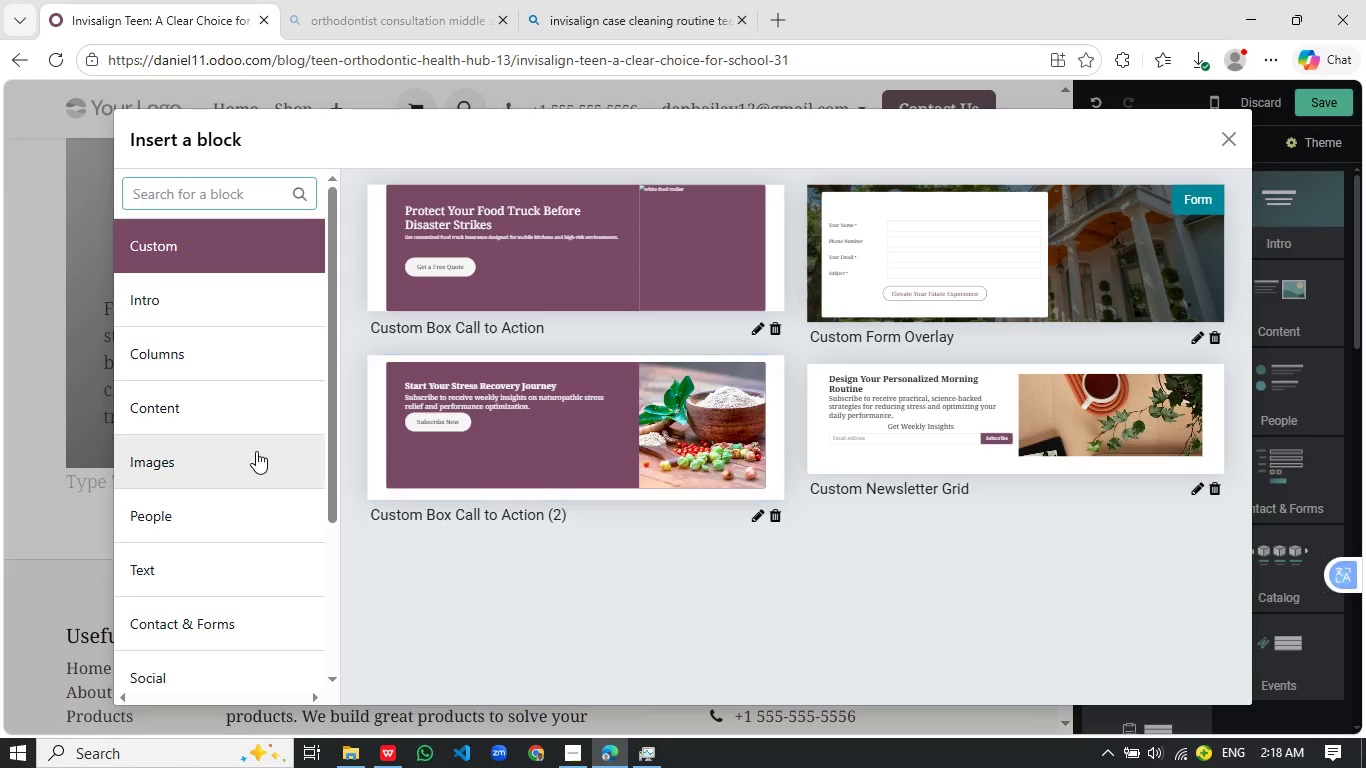 
left_click([181, 374])
 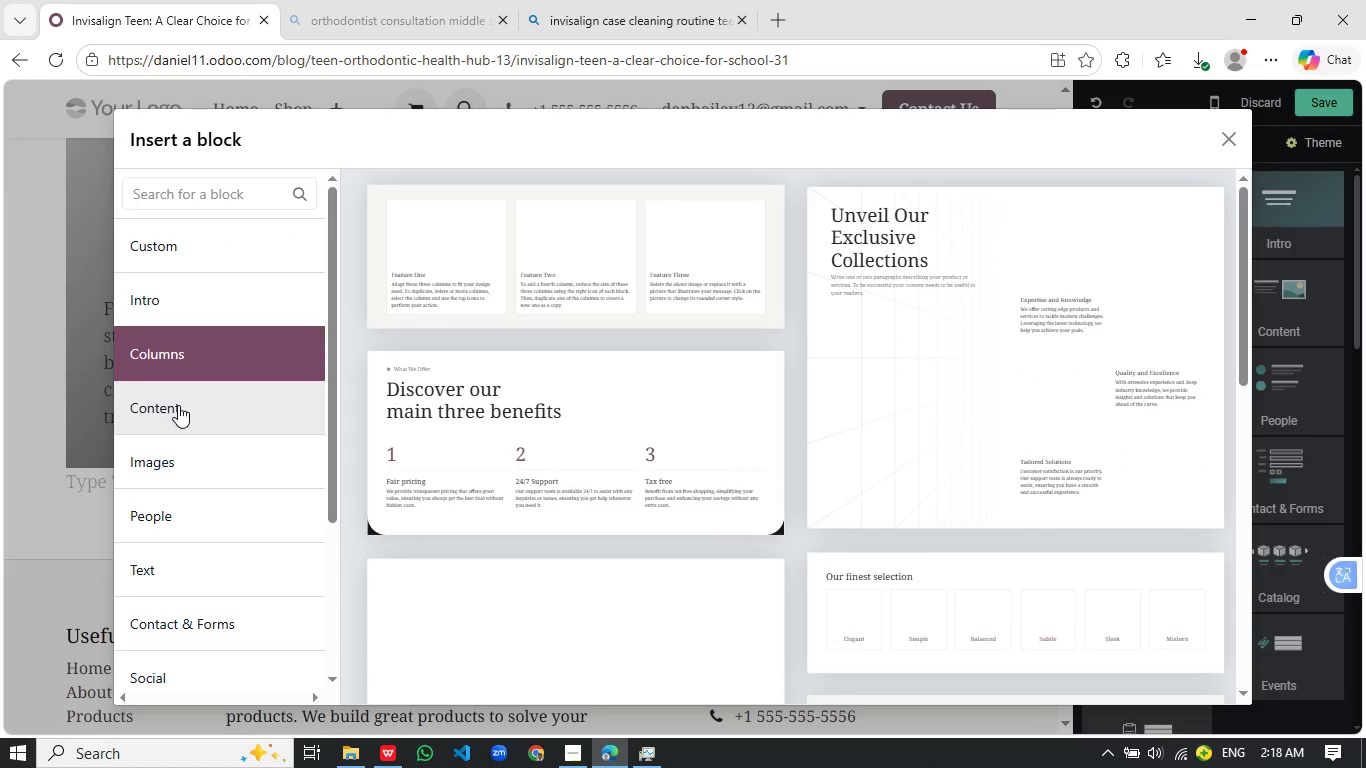 
scroll: coordinate [739, 436], scroll_direction: down, amount: 3.0
 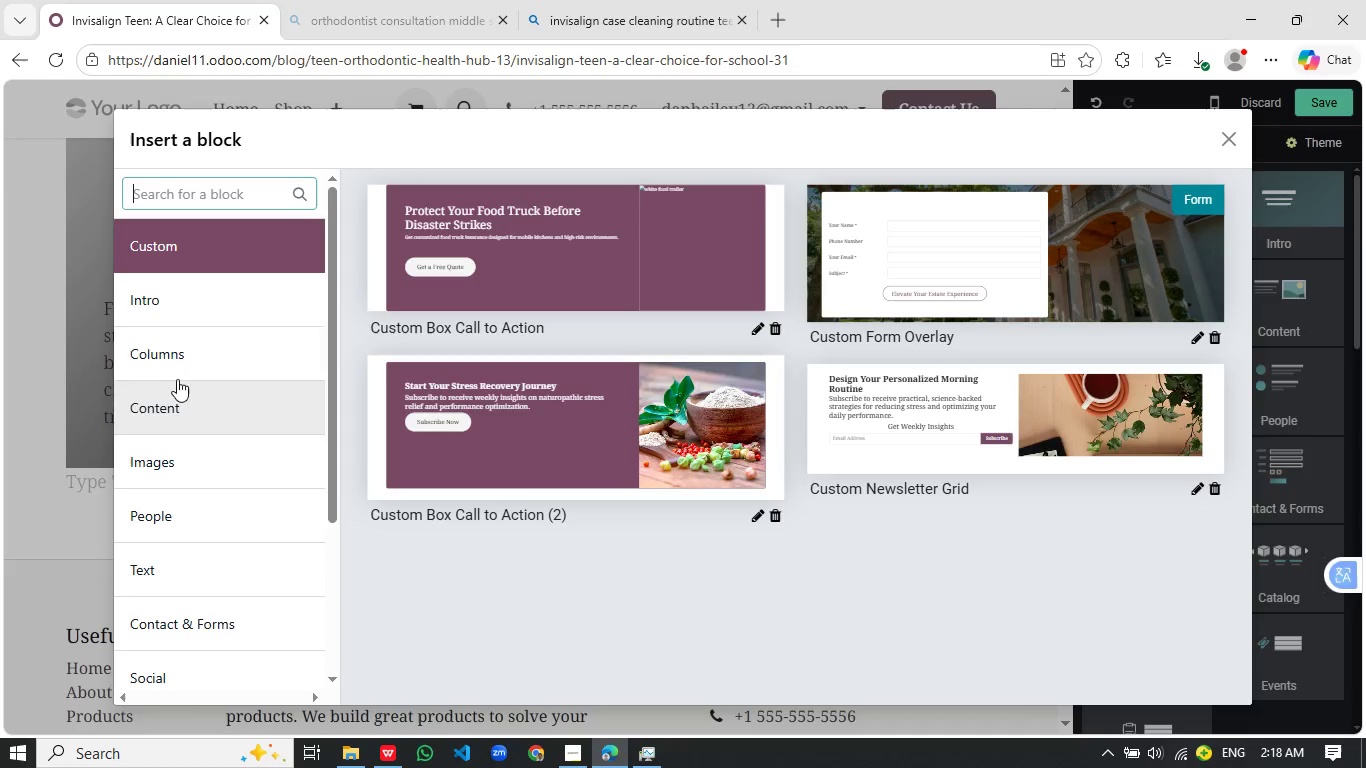 
left_click([178, 405])
 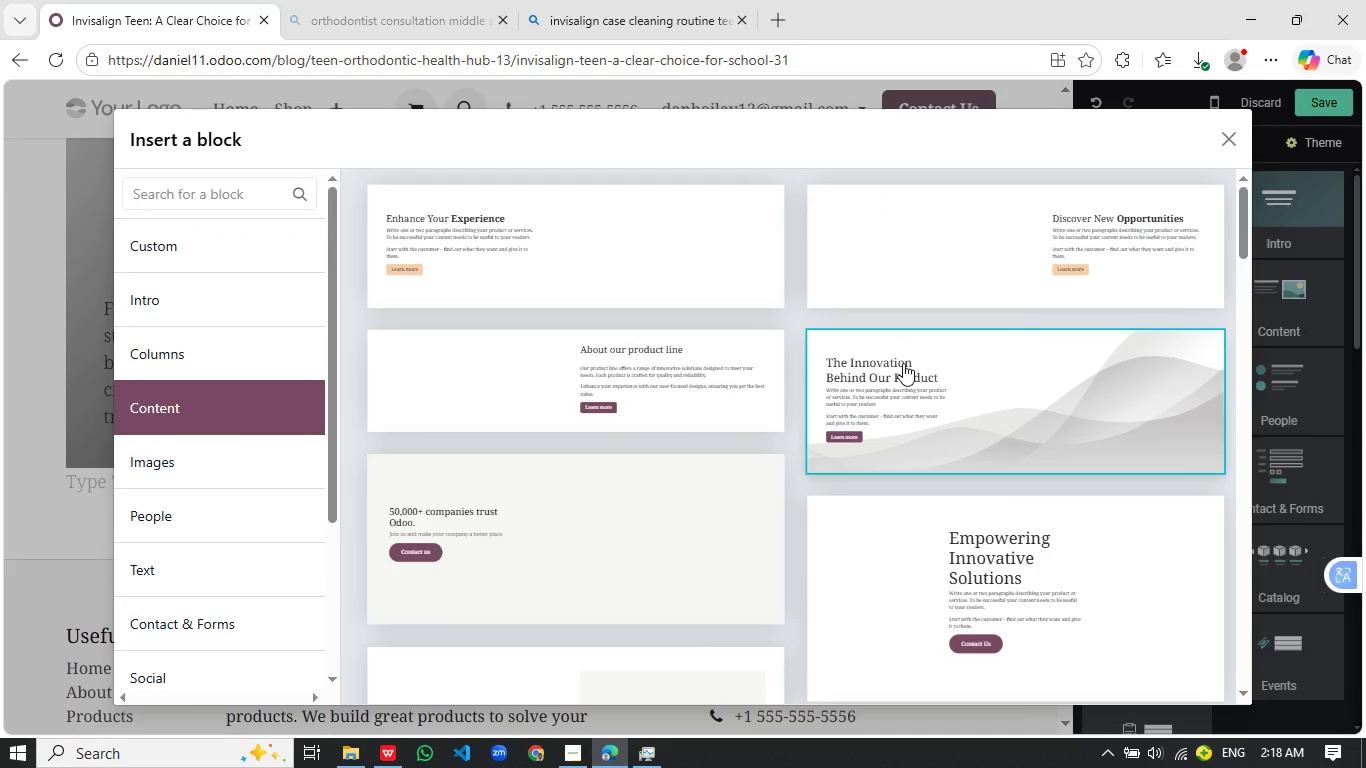 
scroll: coordinate [898, 364], scroll_direction: down, amount: 28.0
 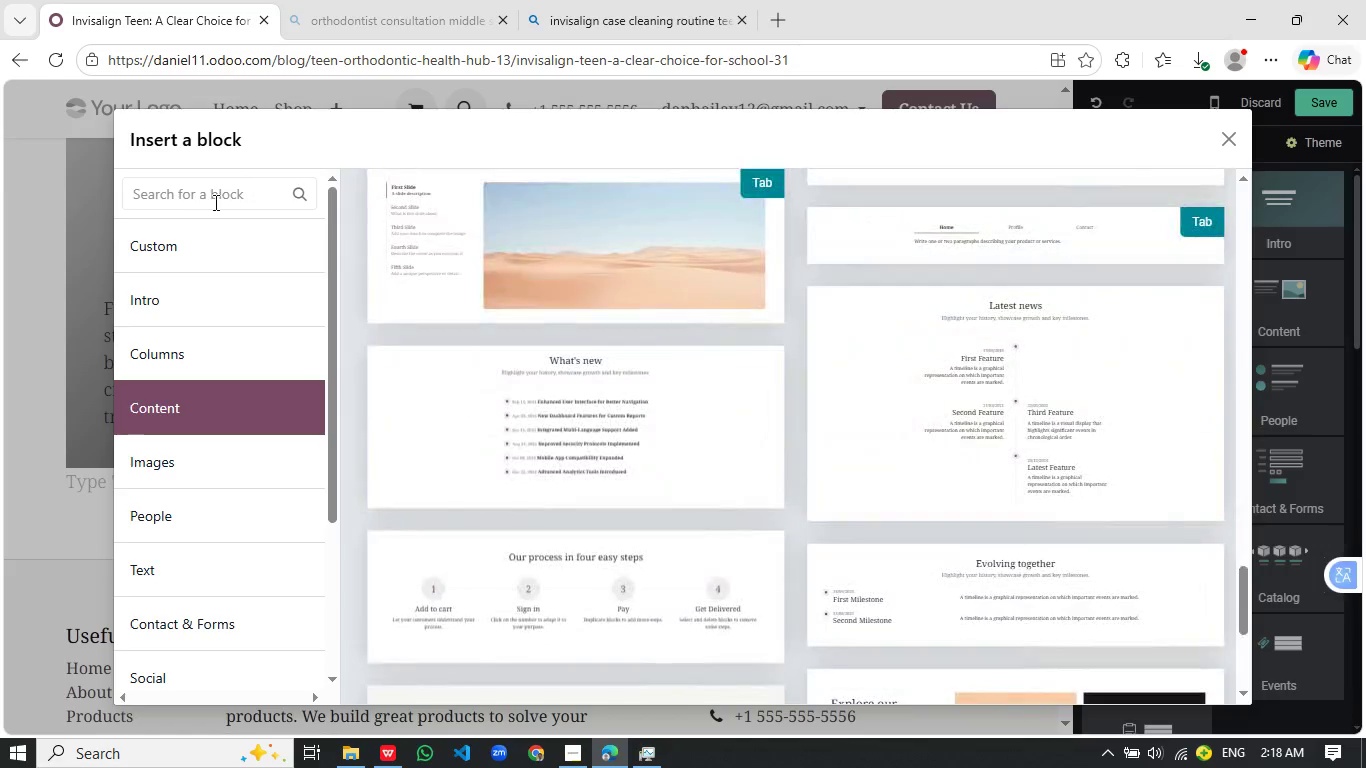 
left_click([210, 205])
 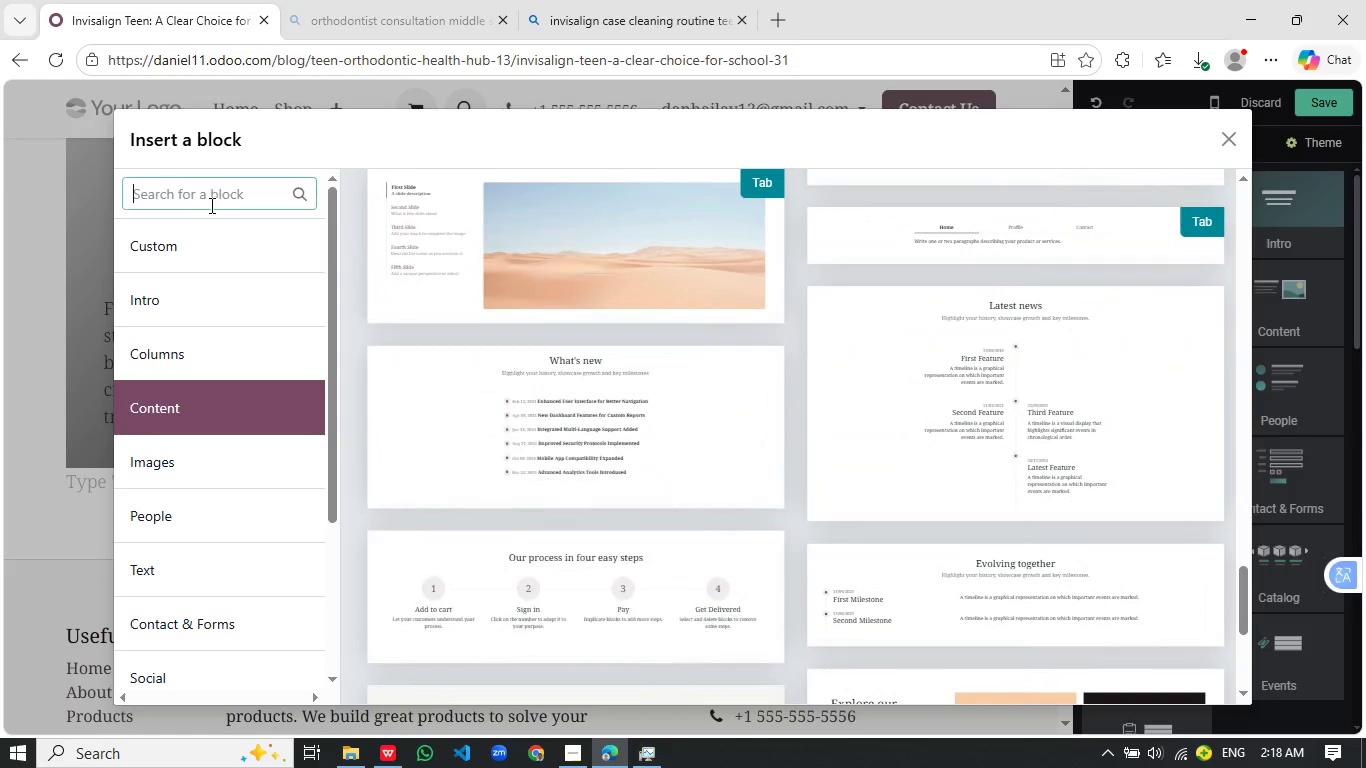 
type(ca)
 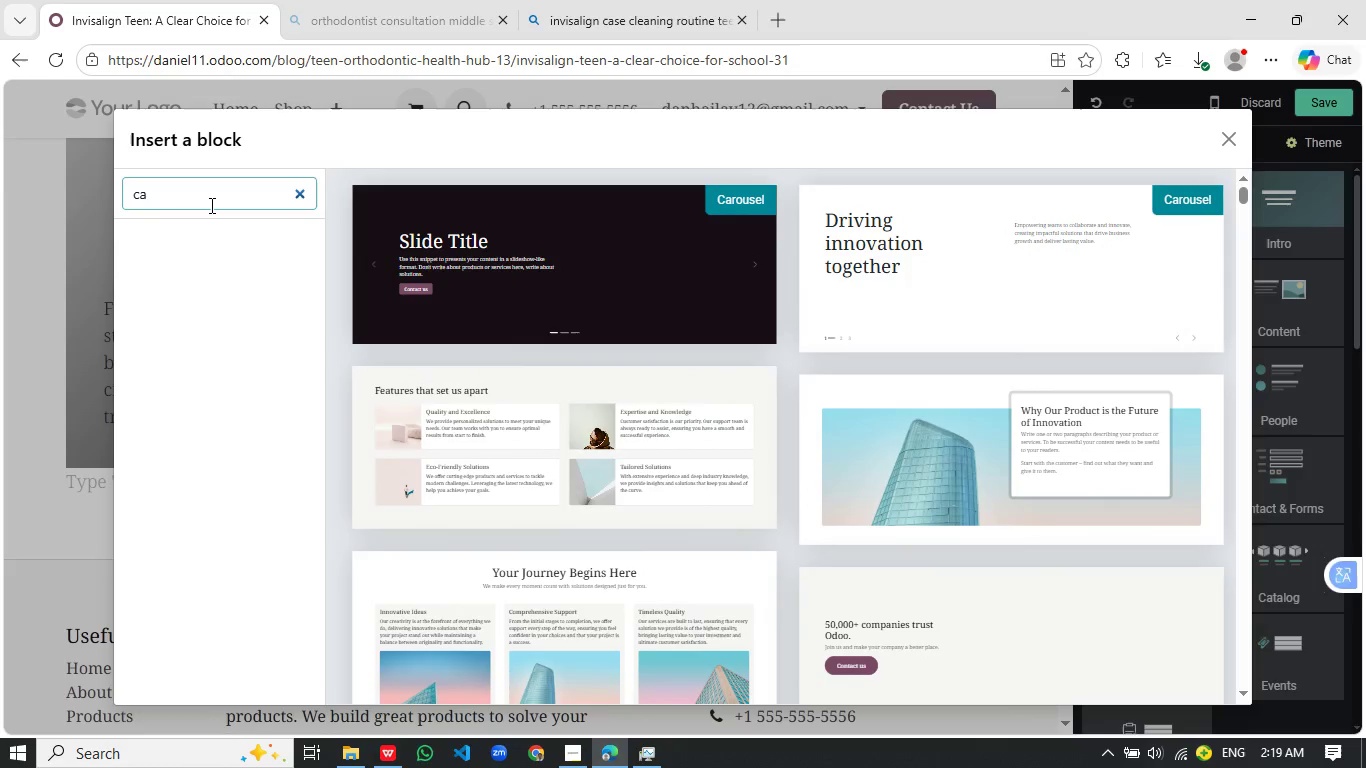 
key(Backspace)
type(ta)
 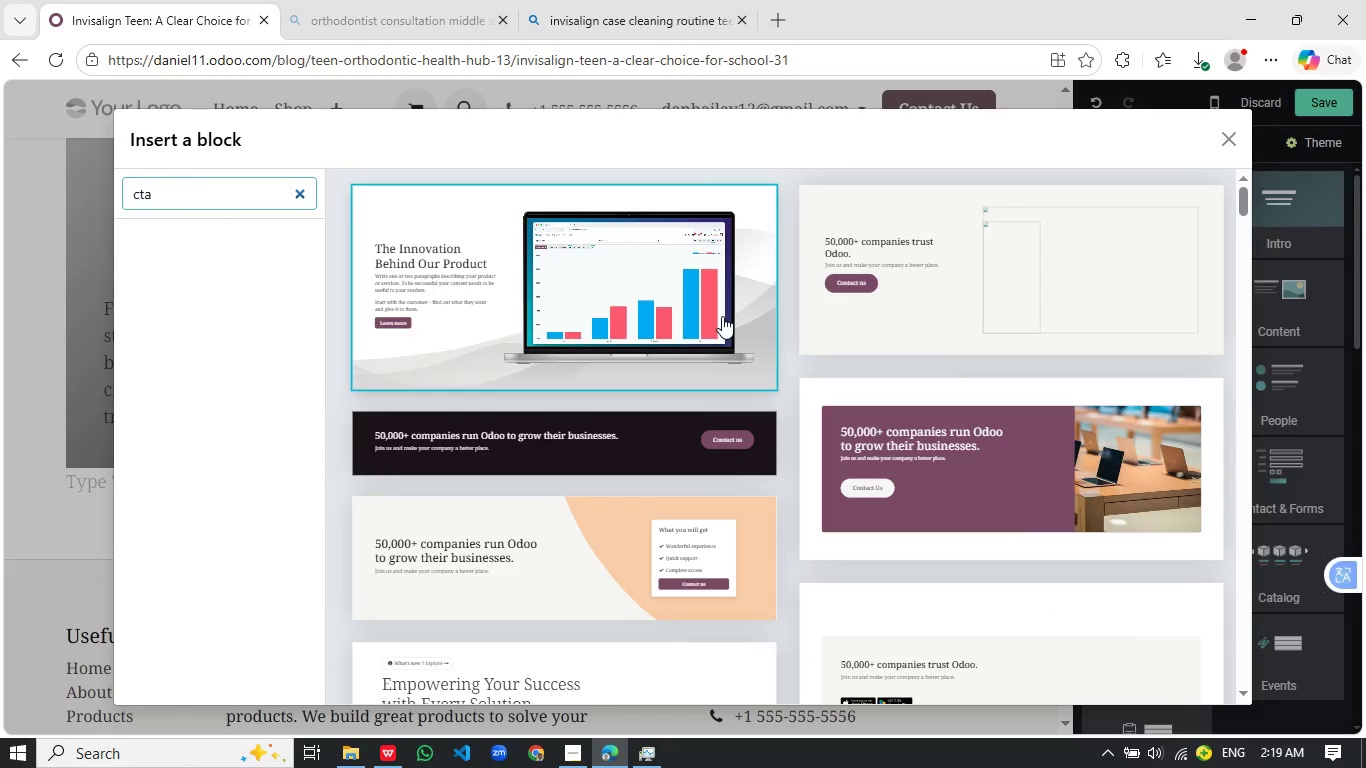 
scroll: coordinate [1077, 390], scroll_direction: down, amount: 10.0
 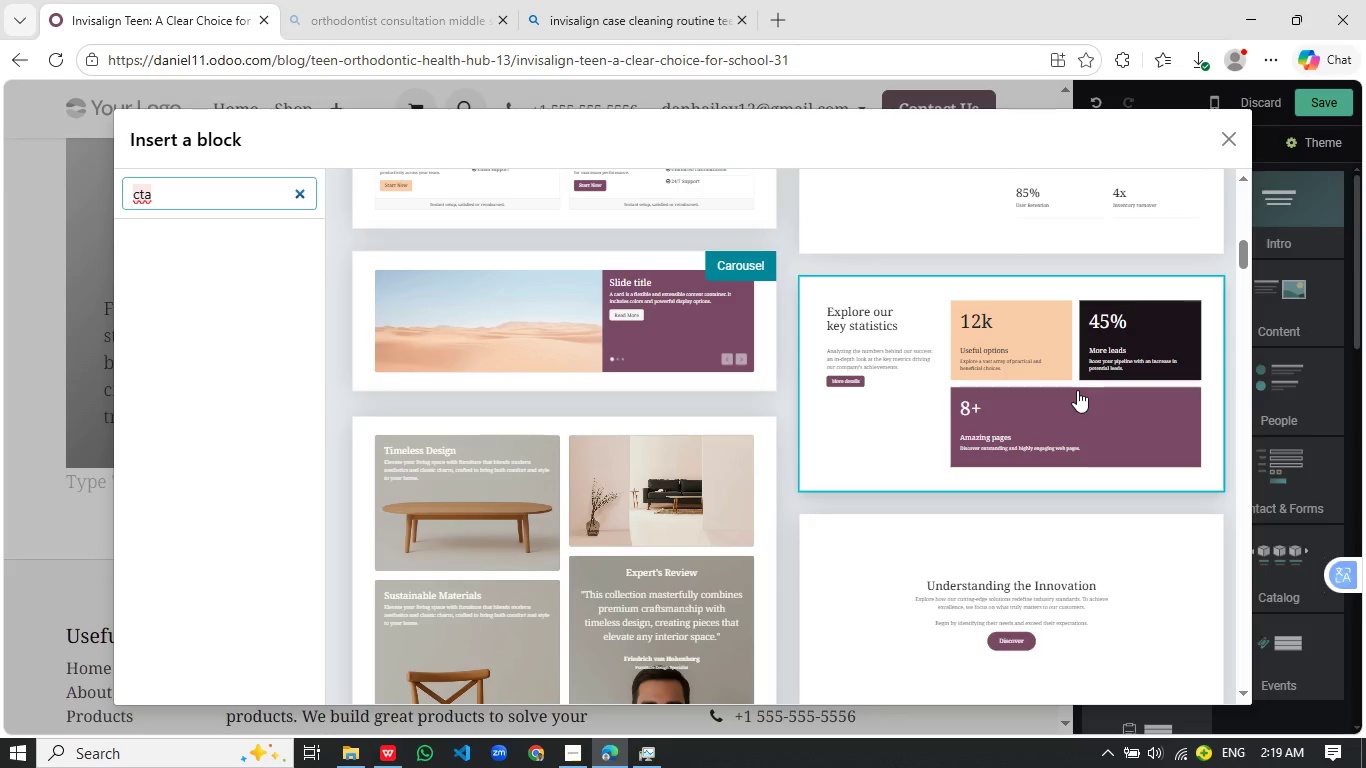 
left_click([298, 204])
 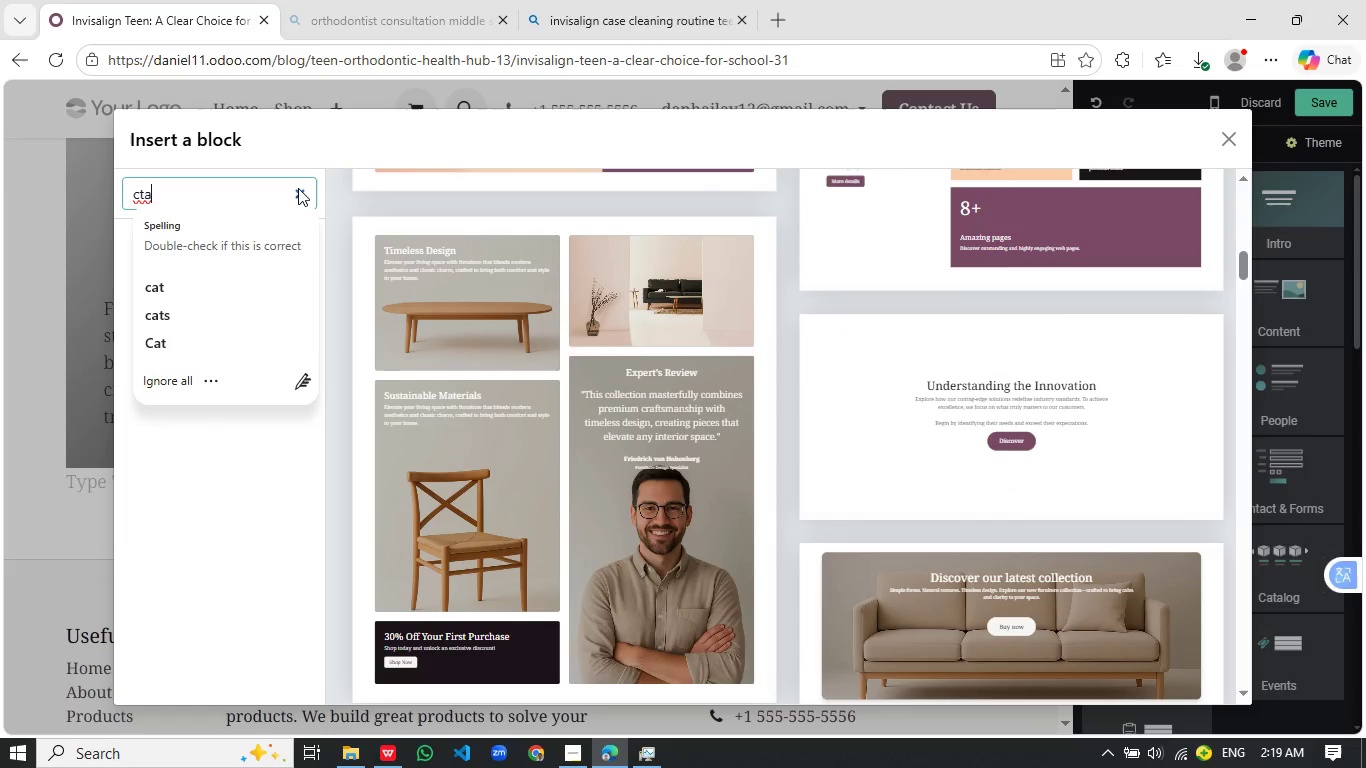 
left_click([298, 188])
 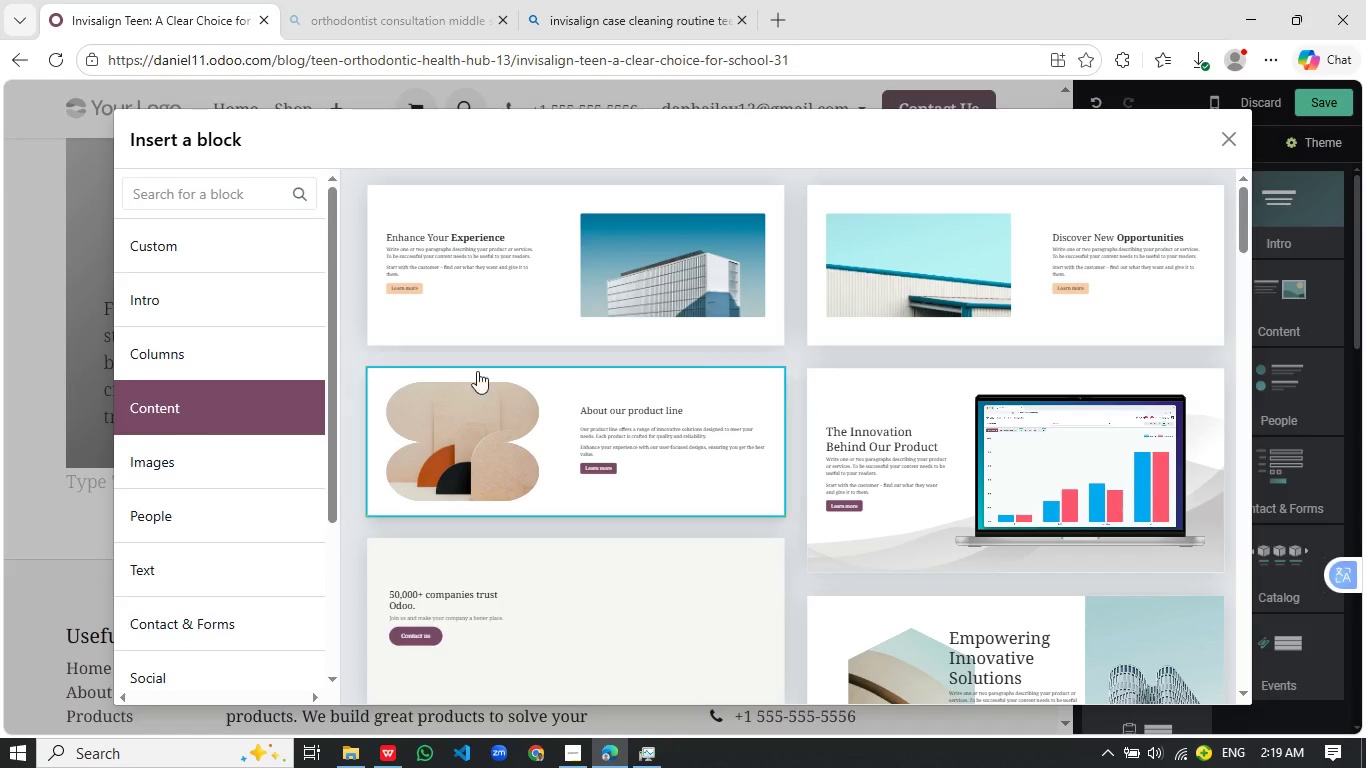 
scroll: coordinate [1077, 390], scroll_direction: down, amount: 2.0
 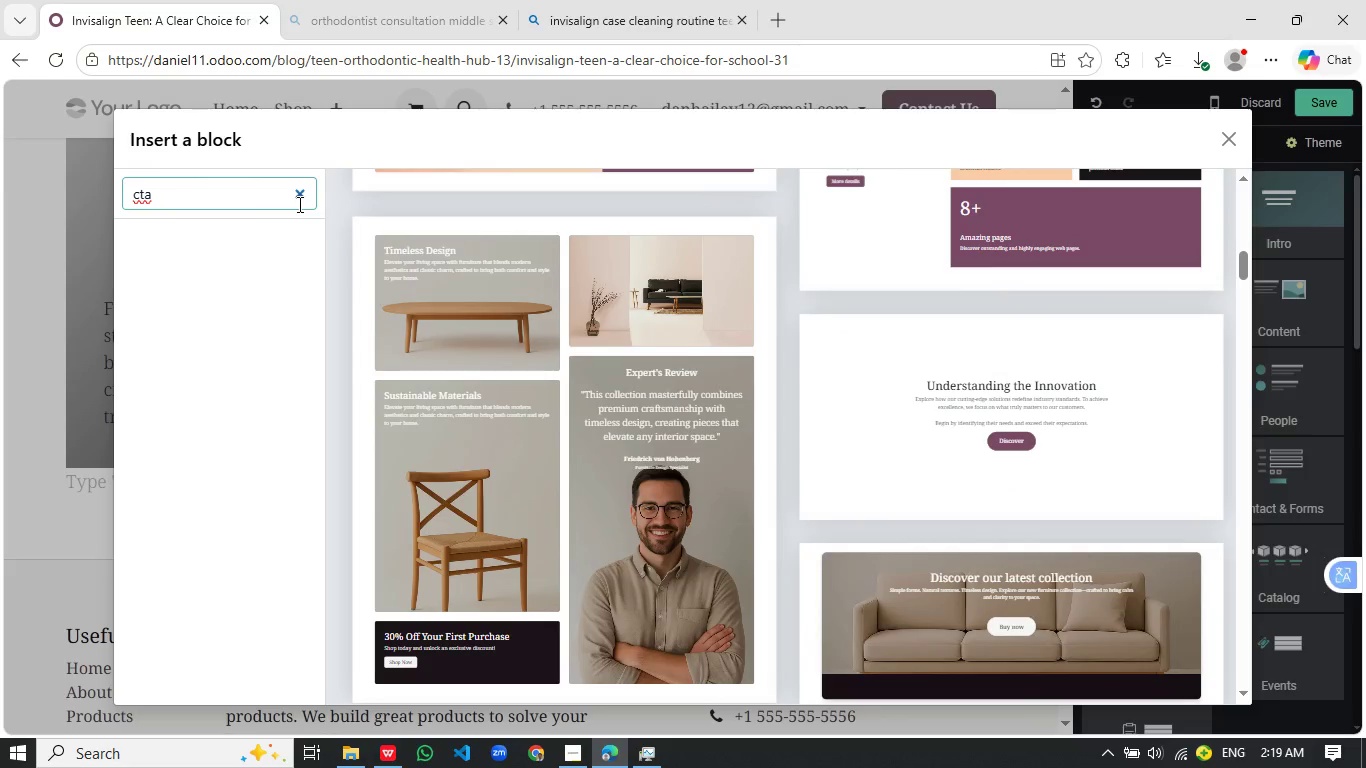 
left_click([220, 234])
 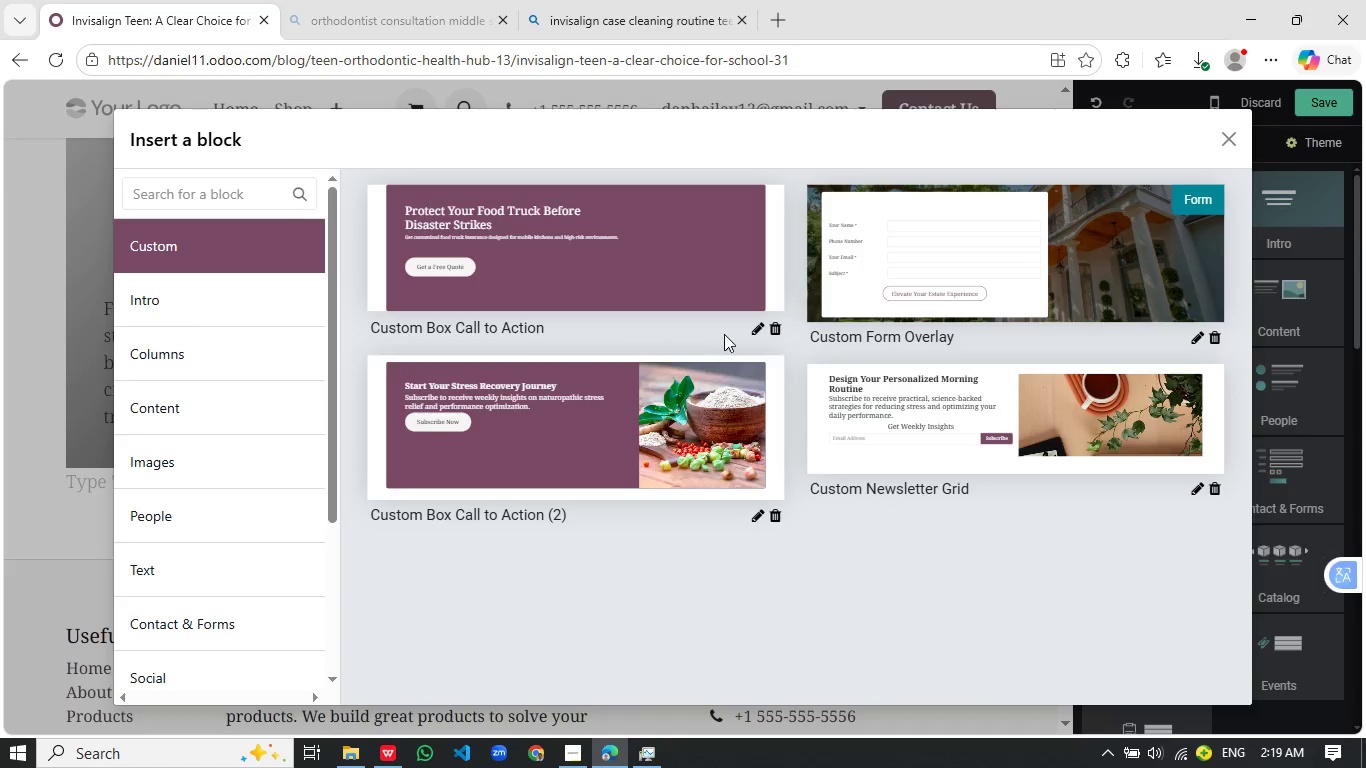 
scroll: coordinate [725, 335], scroll_direction: none, amount: 0.0
 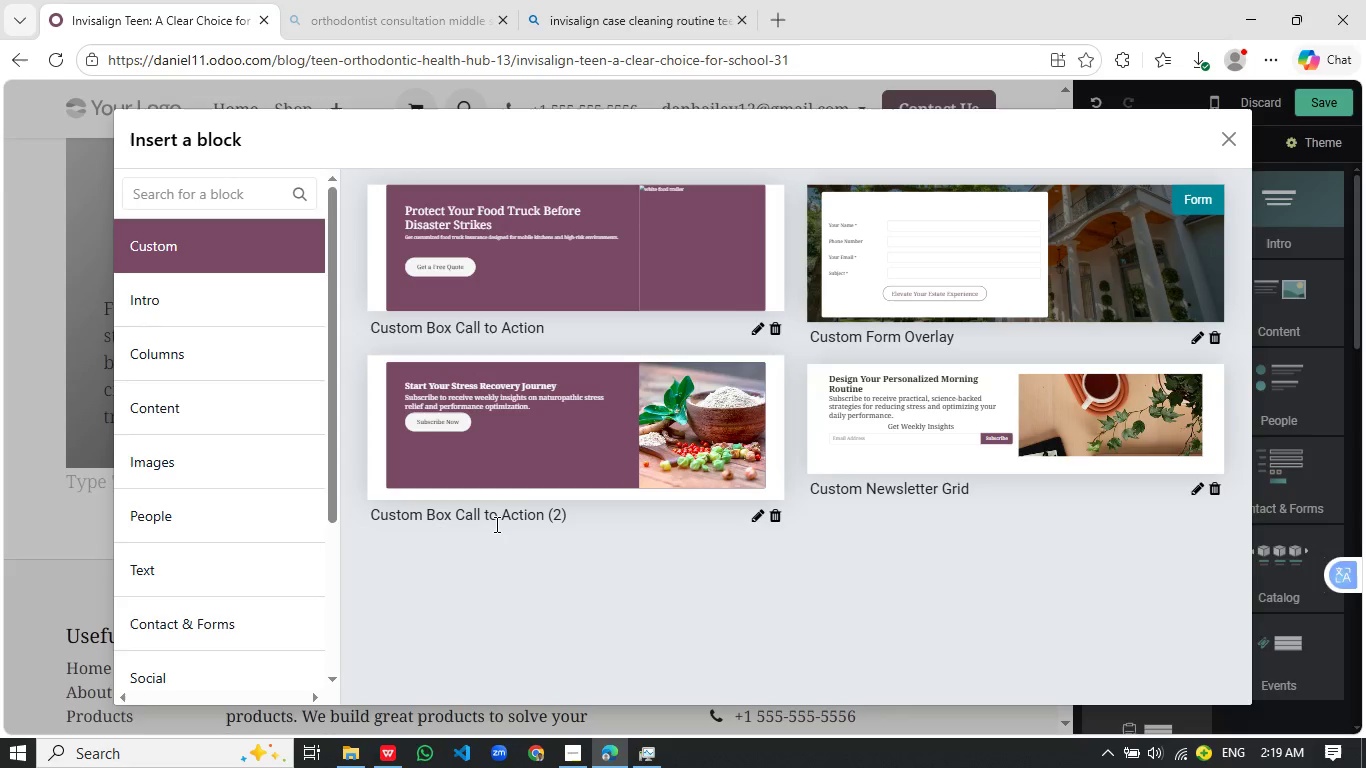 
wait(6.8)
 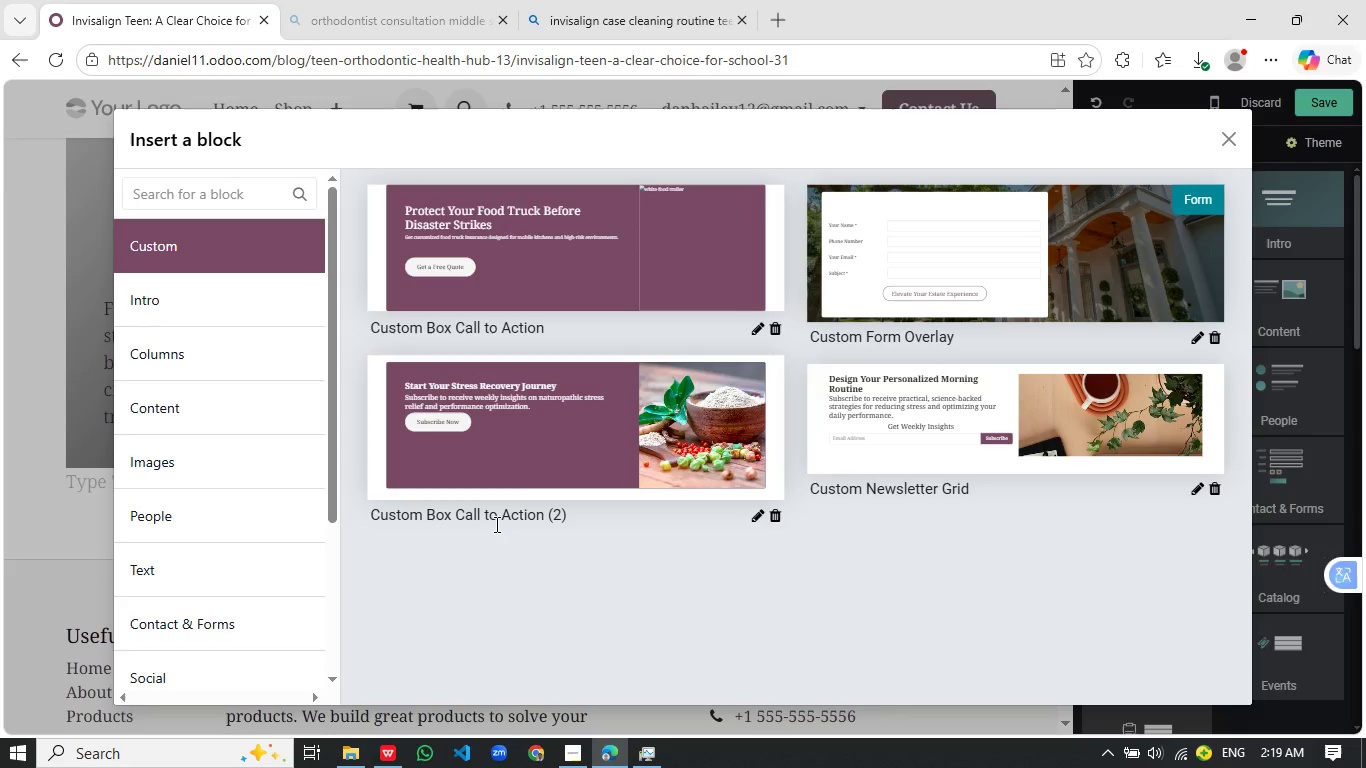 
scroll: coordinate [822, 503], scroll_direction: down, amount: 2.0
 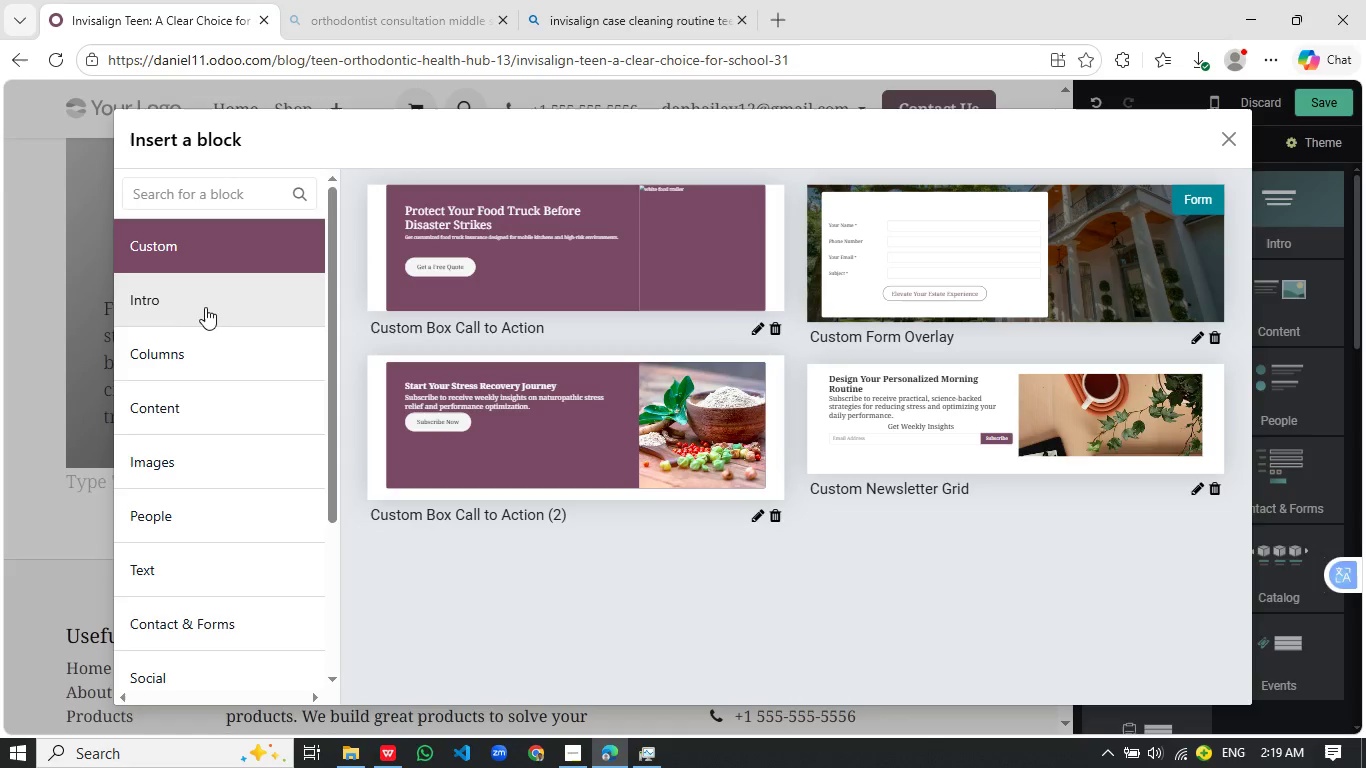 
left_click([212, 303])
 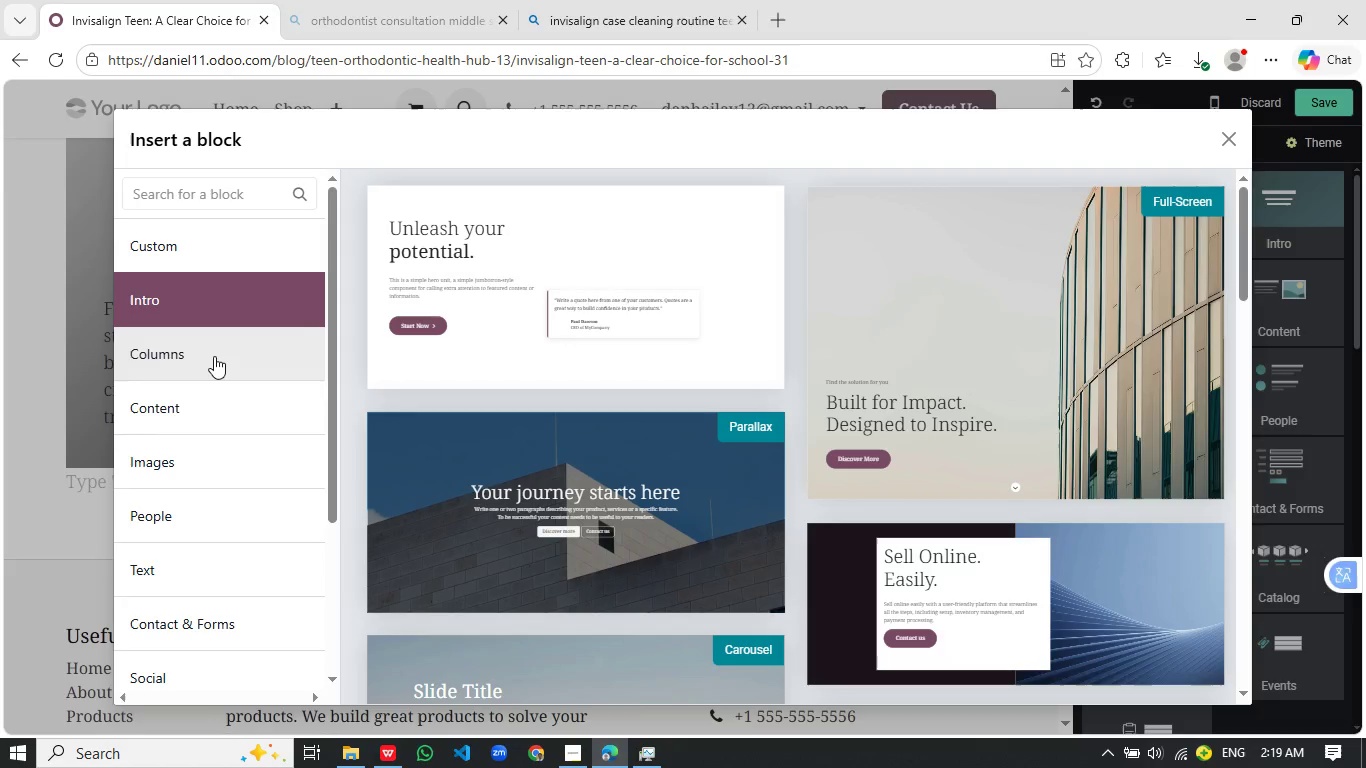 
left_click([214, 367])
 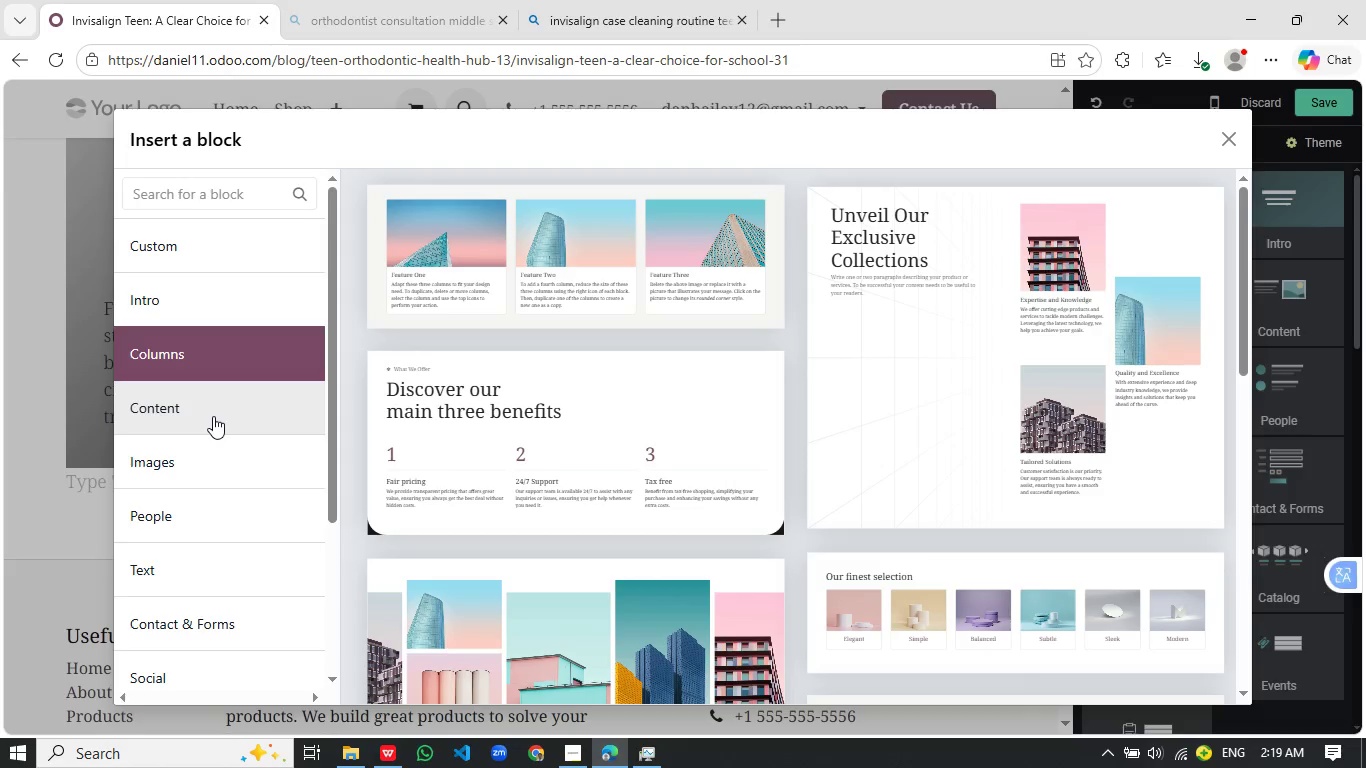 
left_click([213, 416])
 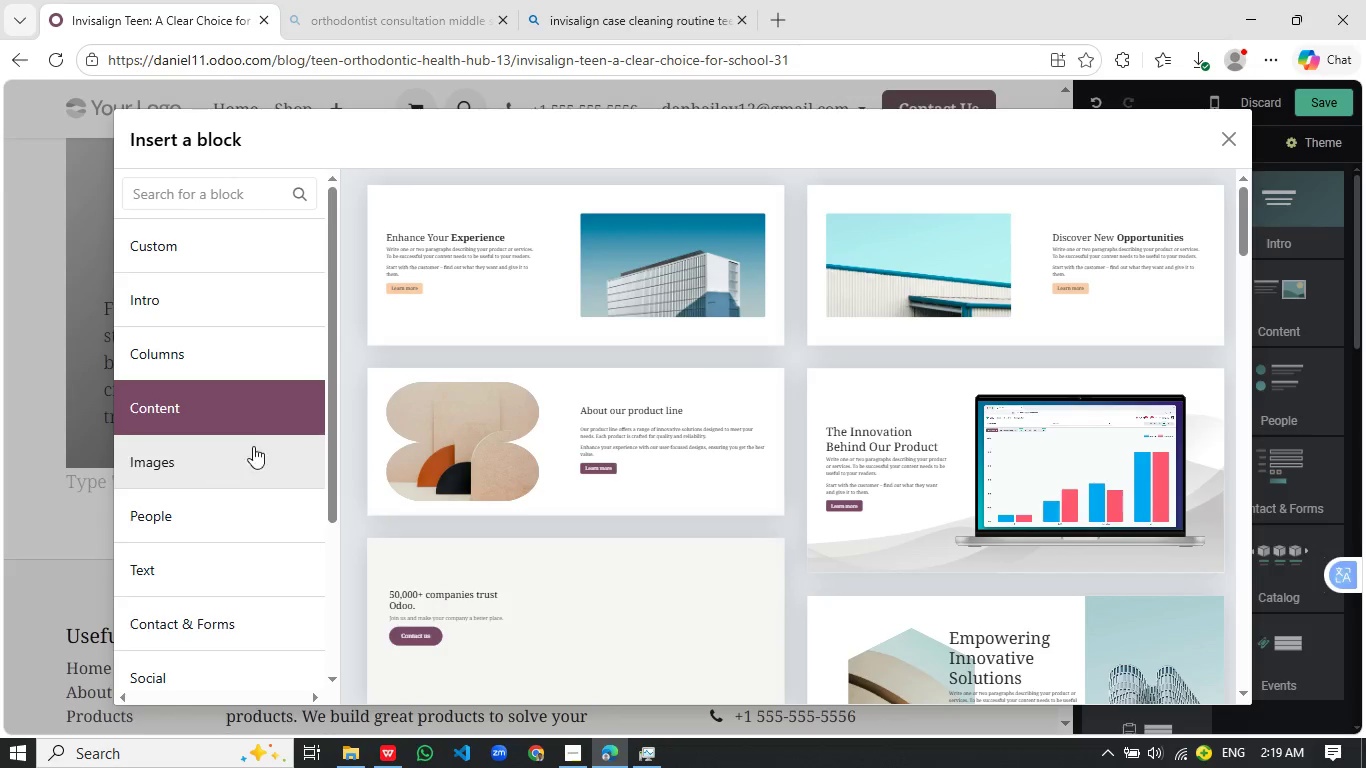 
scroll: coordinate [689, 426], scroll_direction: down, amount: 37.0
 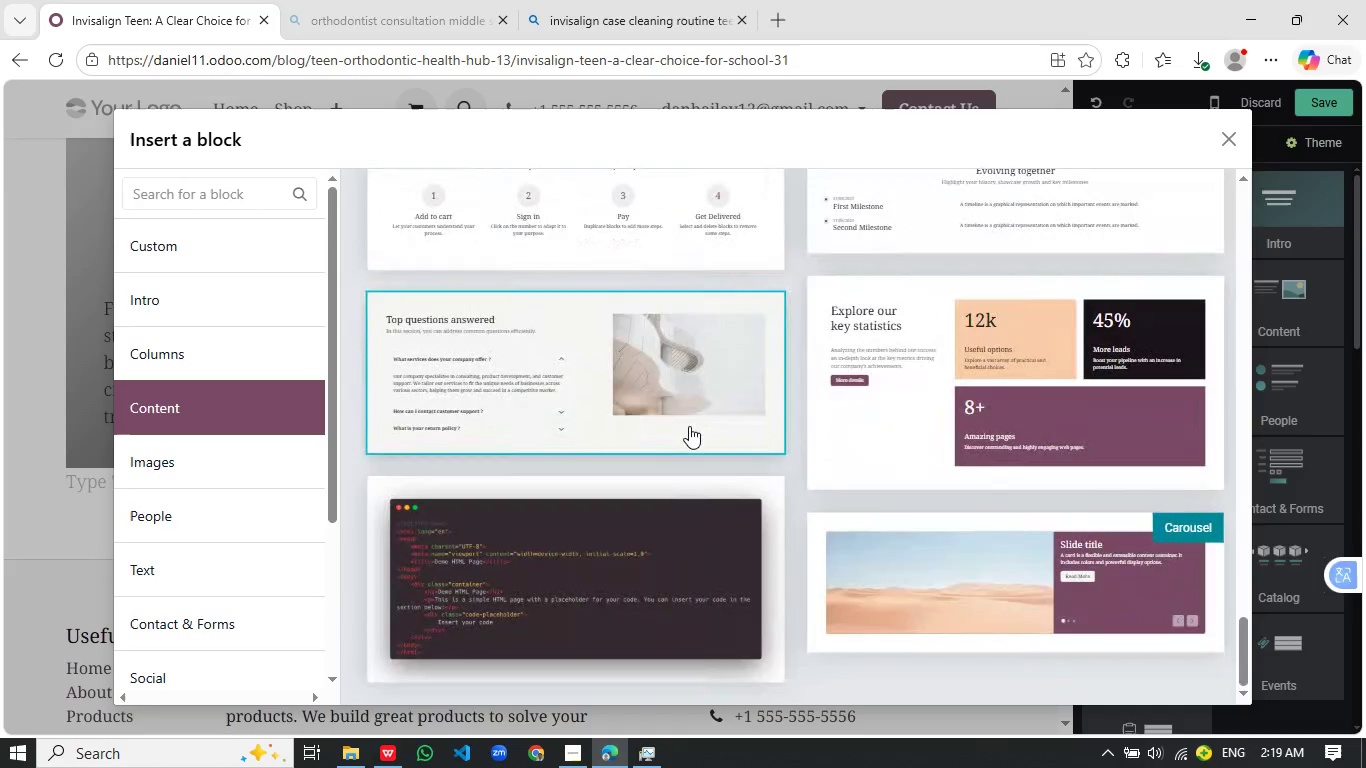 
scroll: coordinate [689, 426], scroll_direction: up, amount: 38.0
 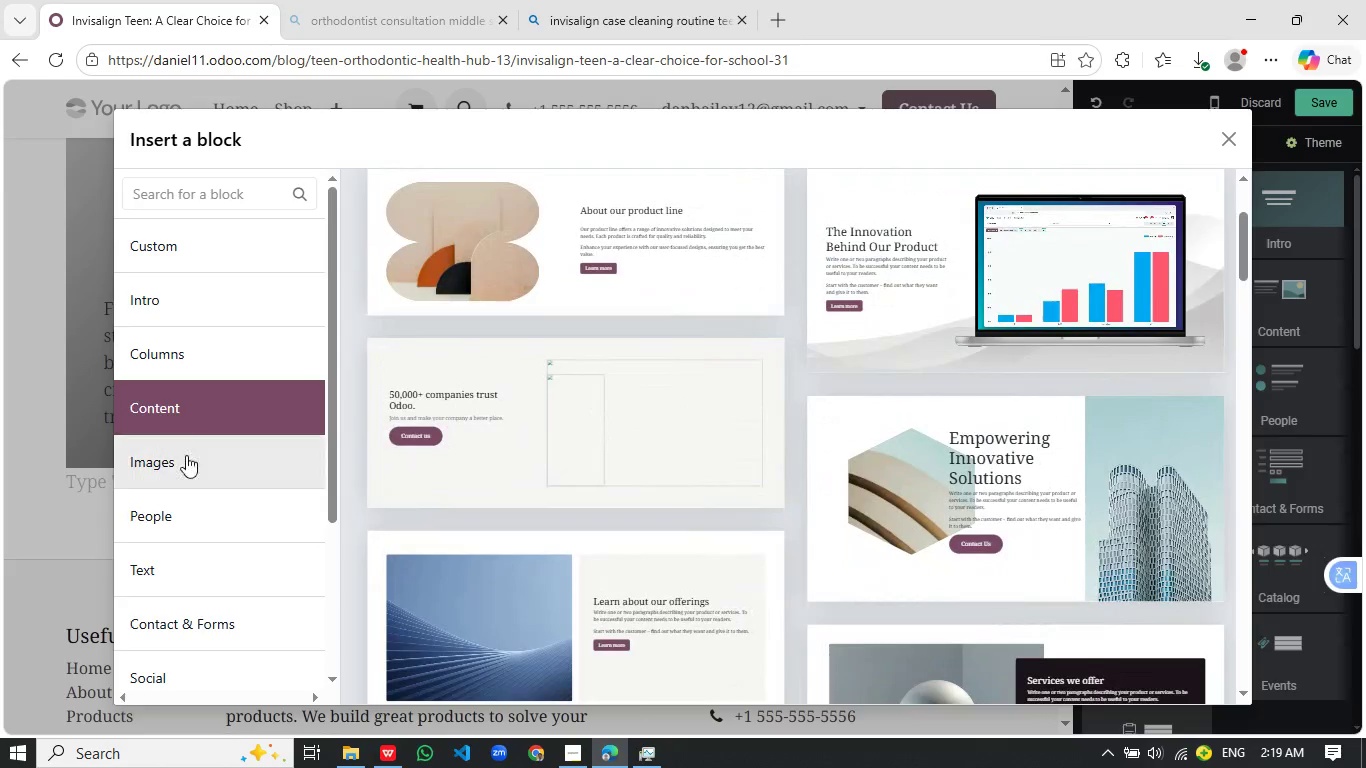 
left_click([186, 456])
 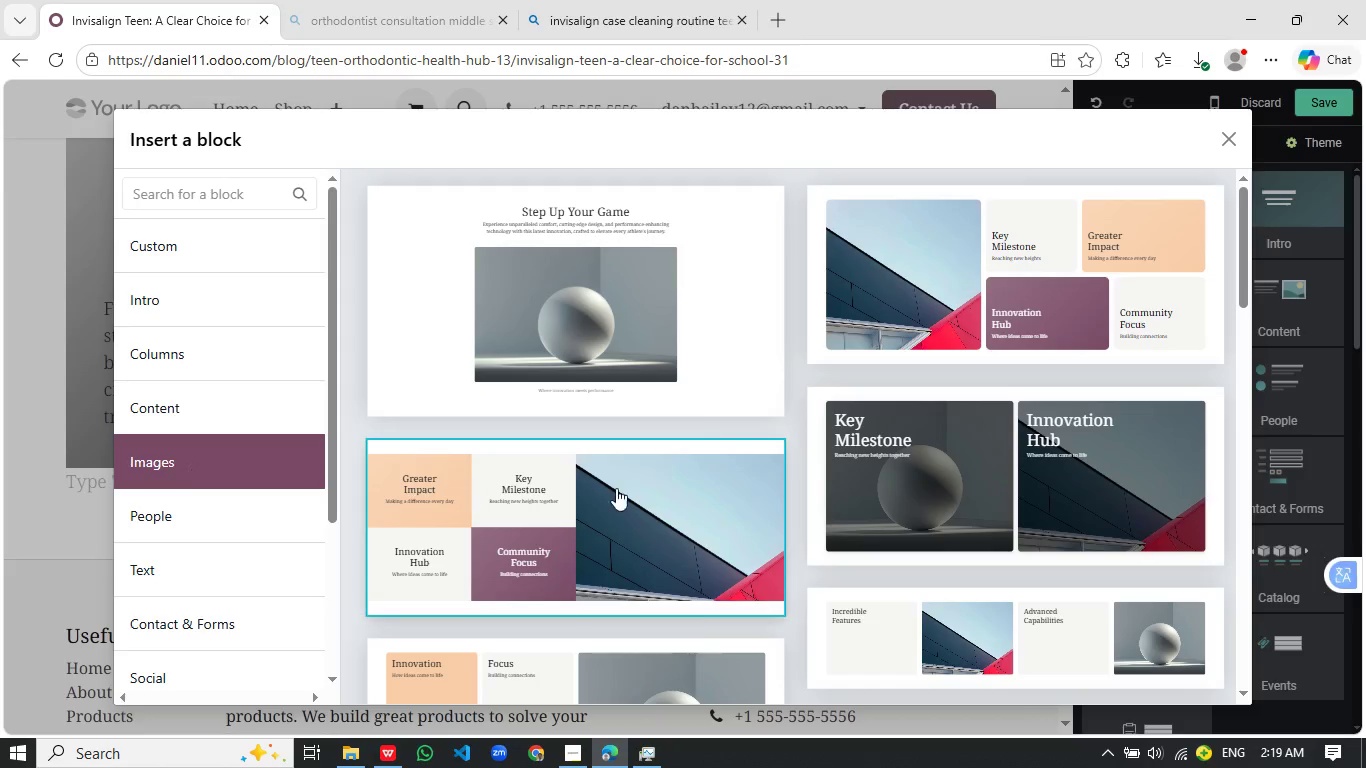 
left_click([204, 334])
 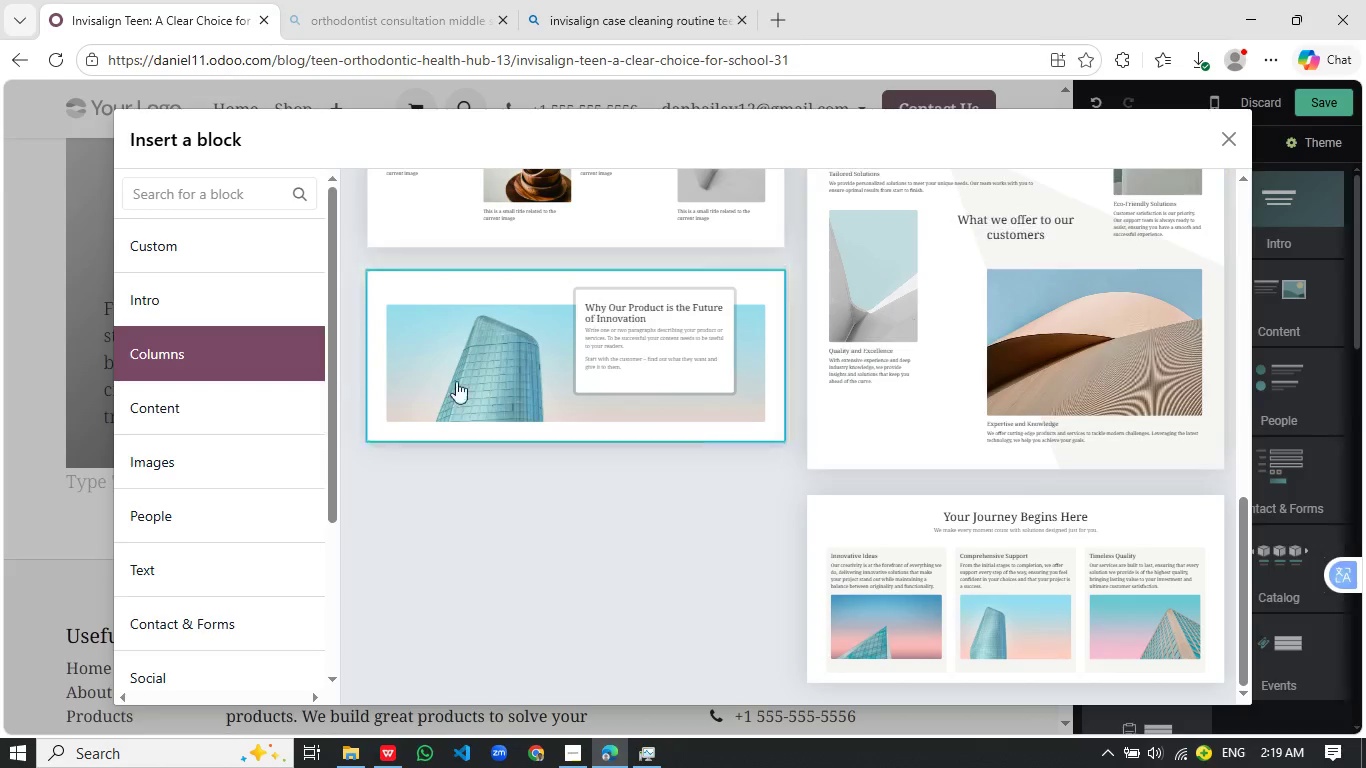 
scroll: coordinate [839, 433], scroll_direction: down, amount: 19.0
 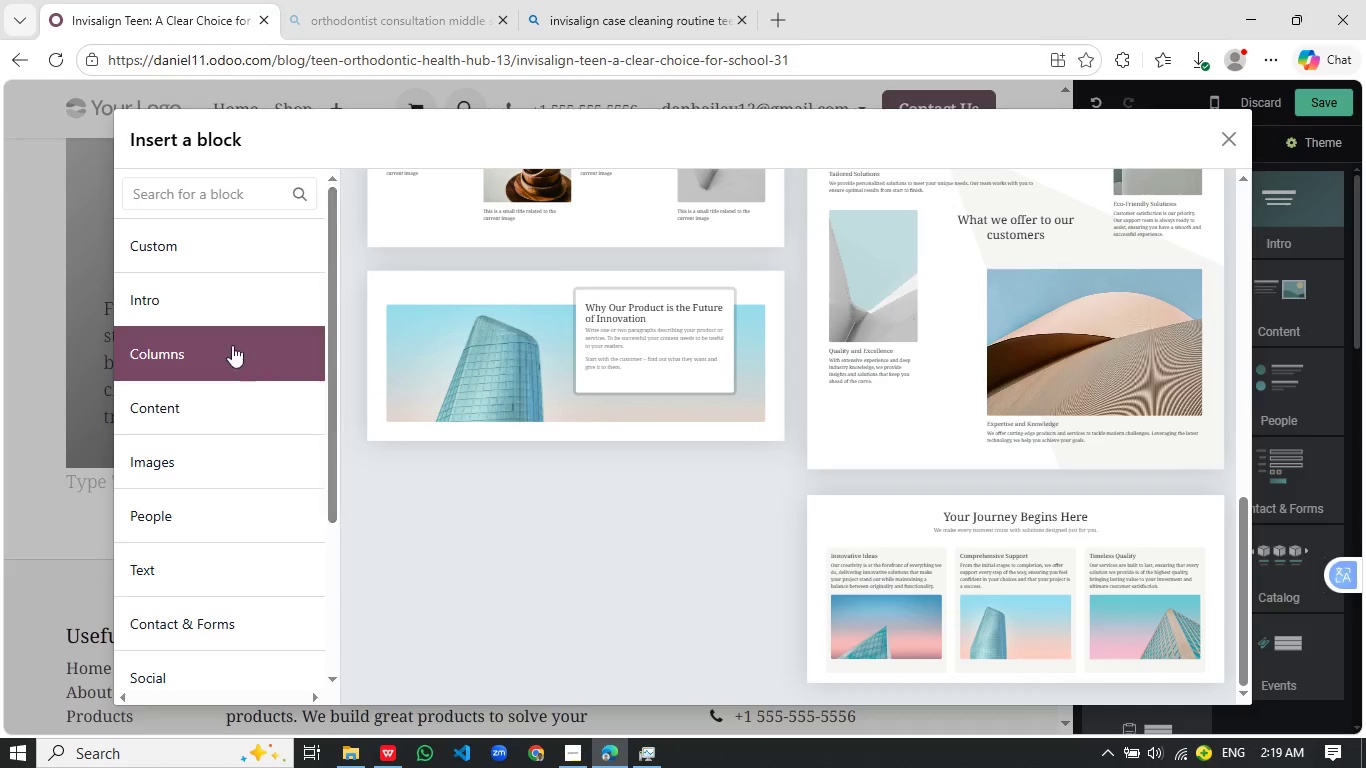 
left_click([219, 288])
 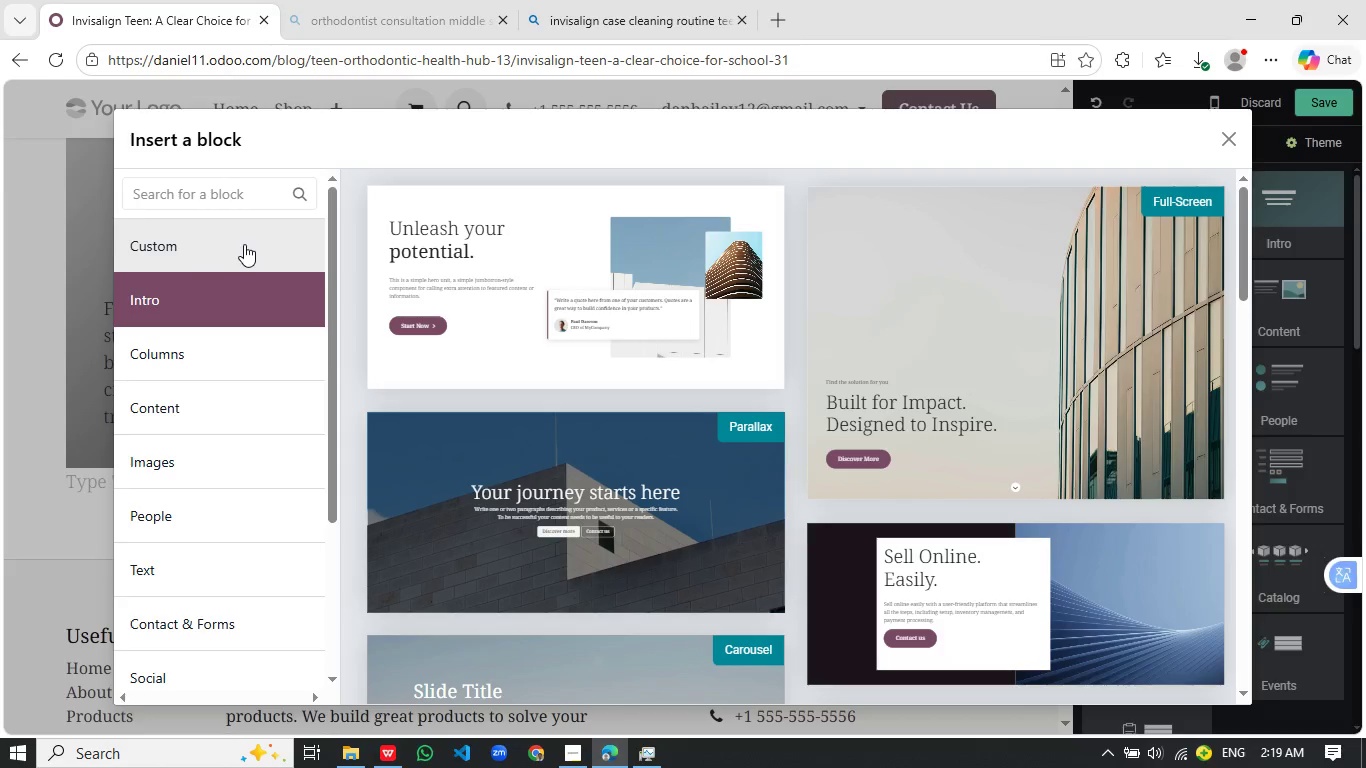 
left_click([244, 244])
 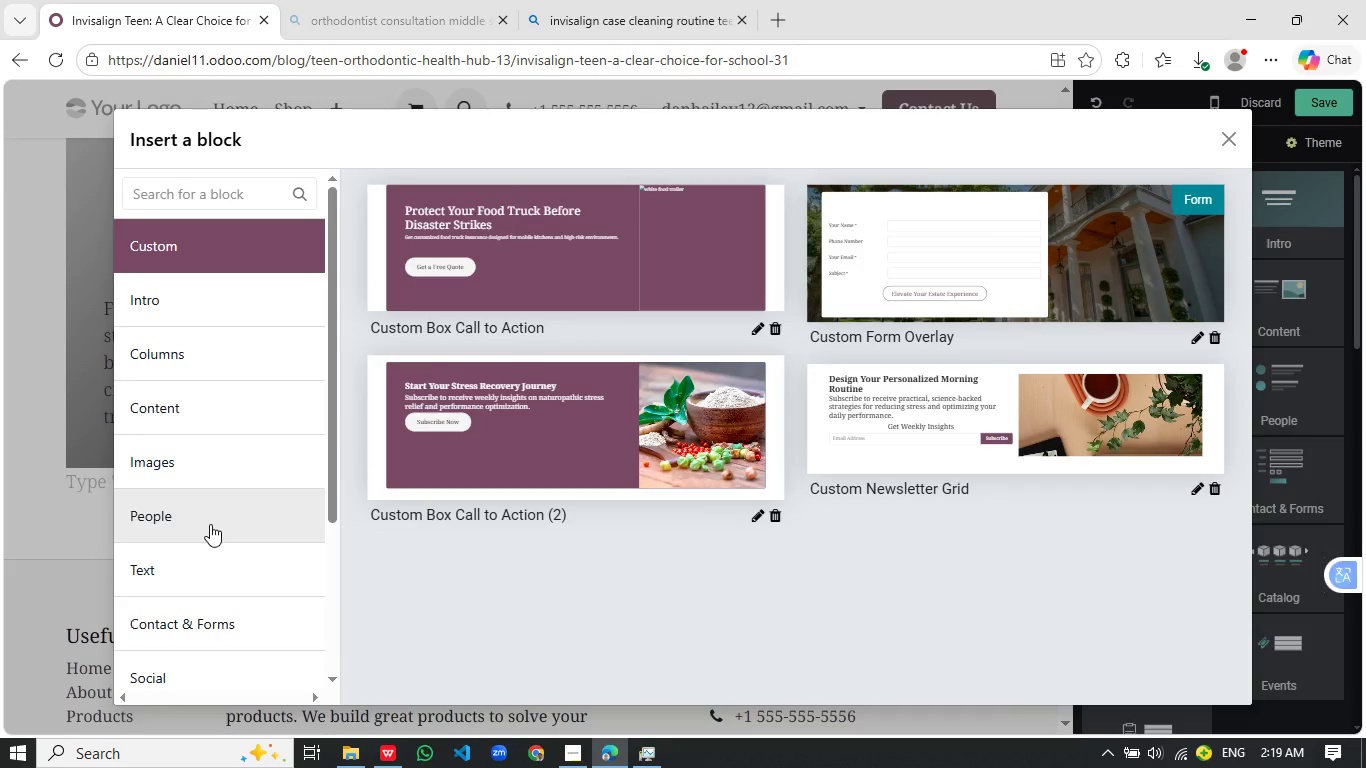 
wait(6.47)
 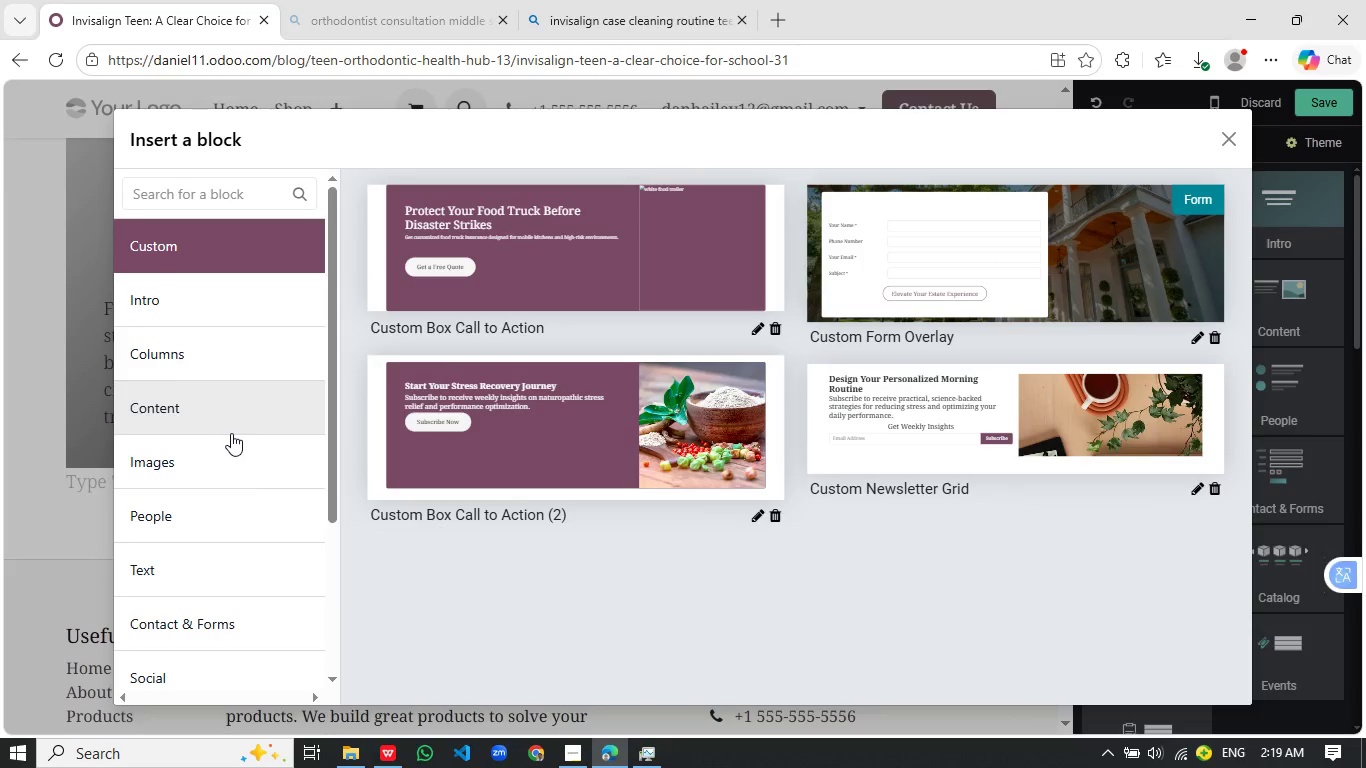 
left_click([213, 415])
 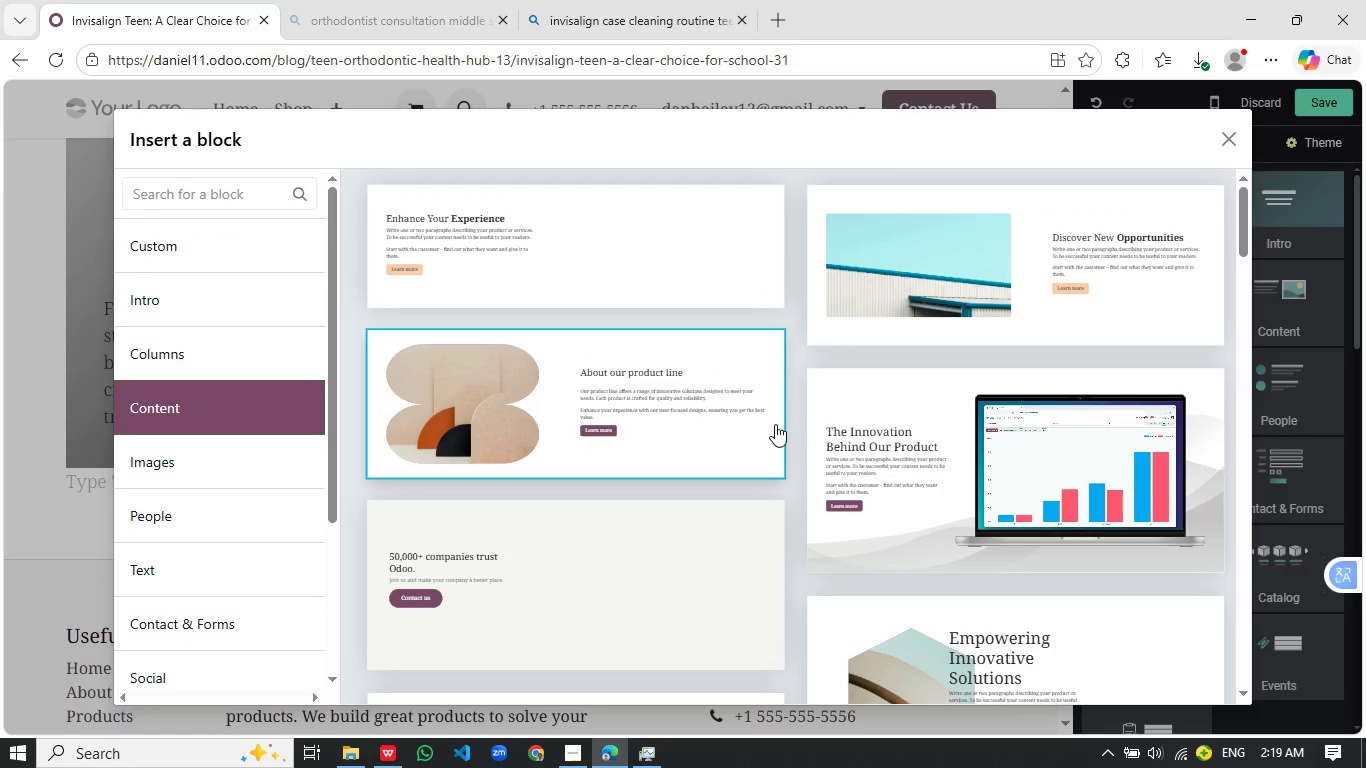 
scroll: coordinate [776, 424], scroll_direction: down, amount: 14.0
 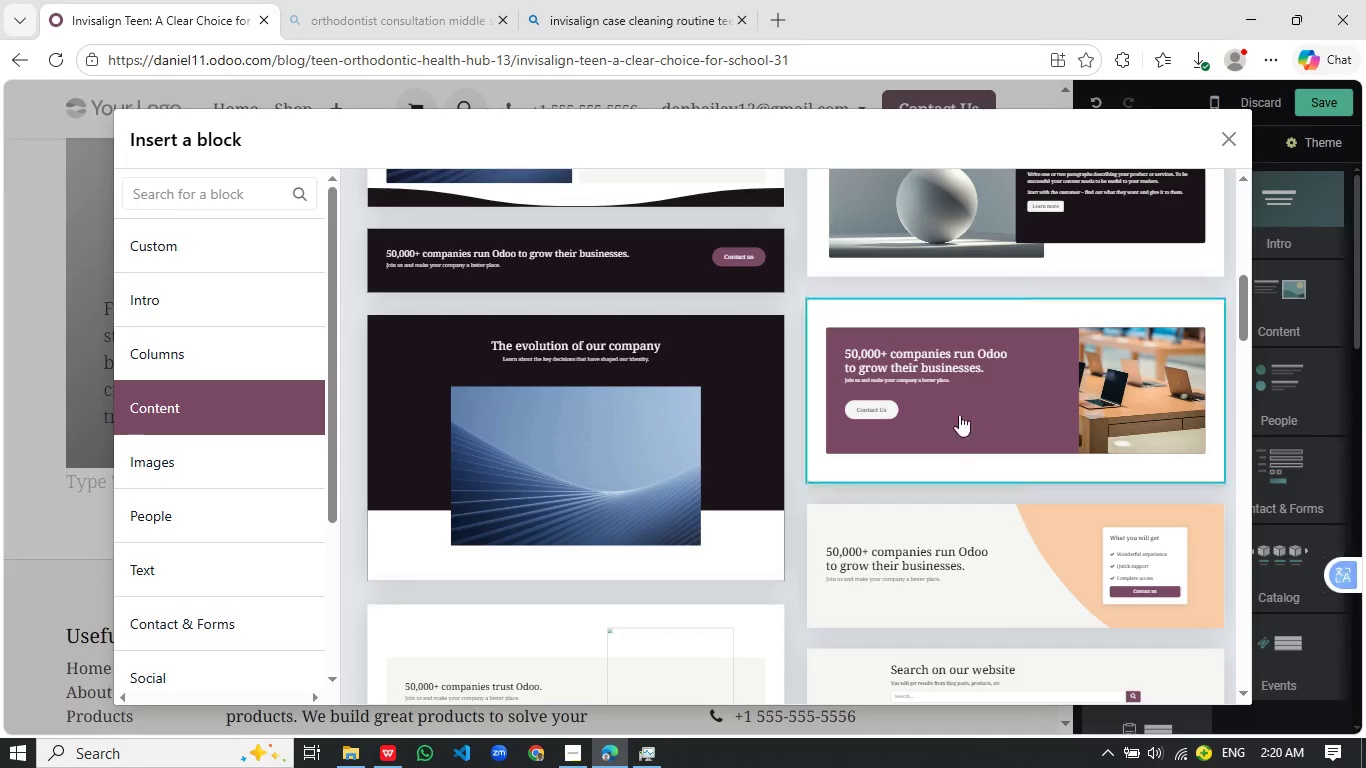 
left_click([1011, 394])
 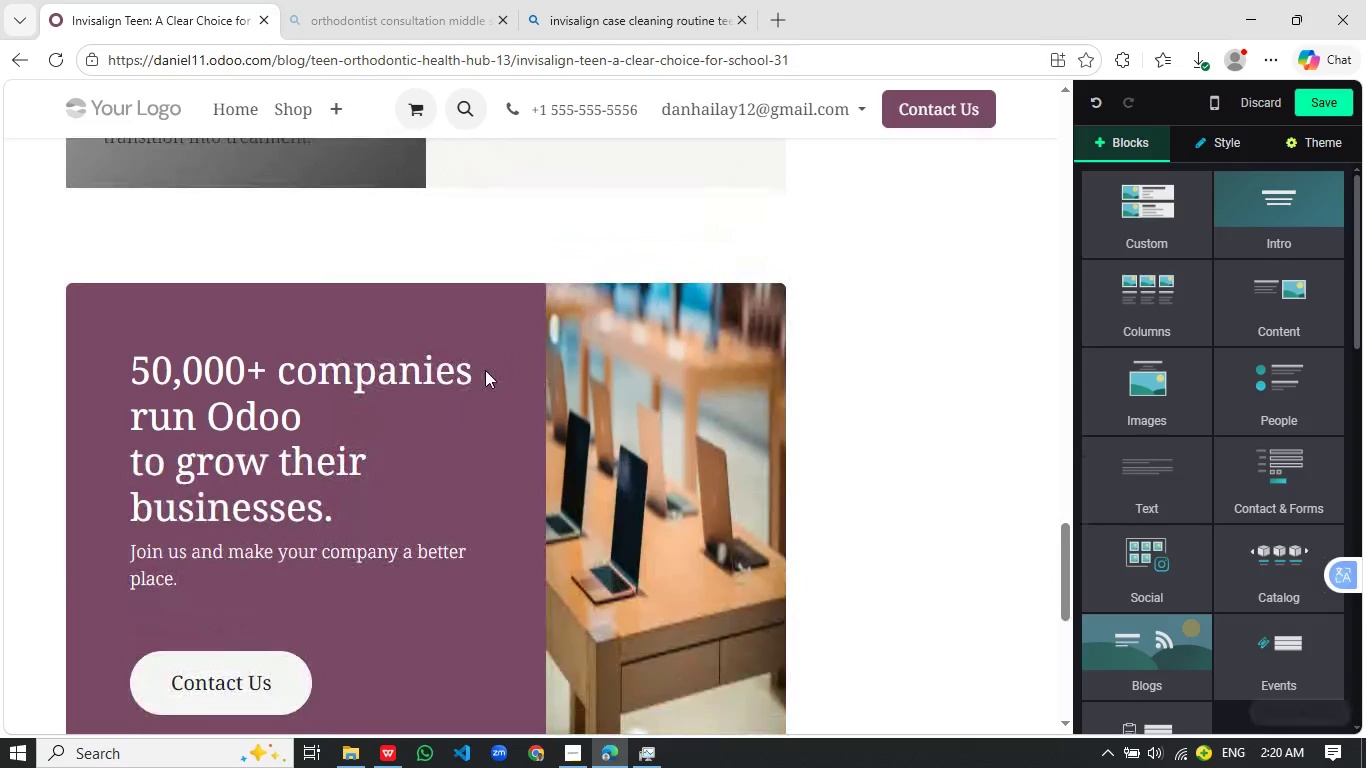 
left_click([432, 368])
 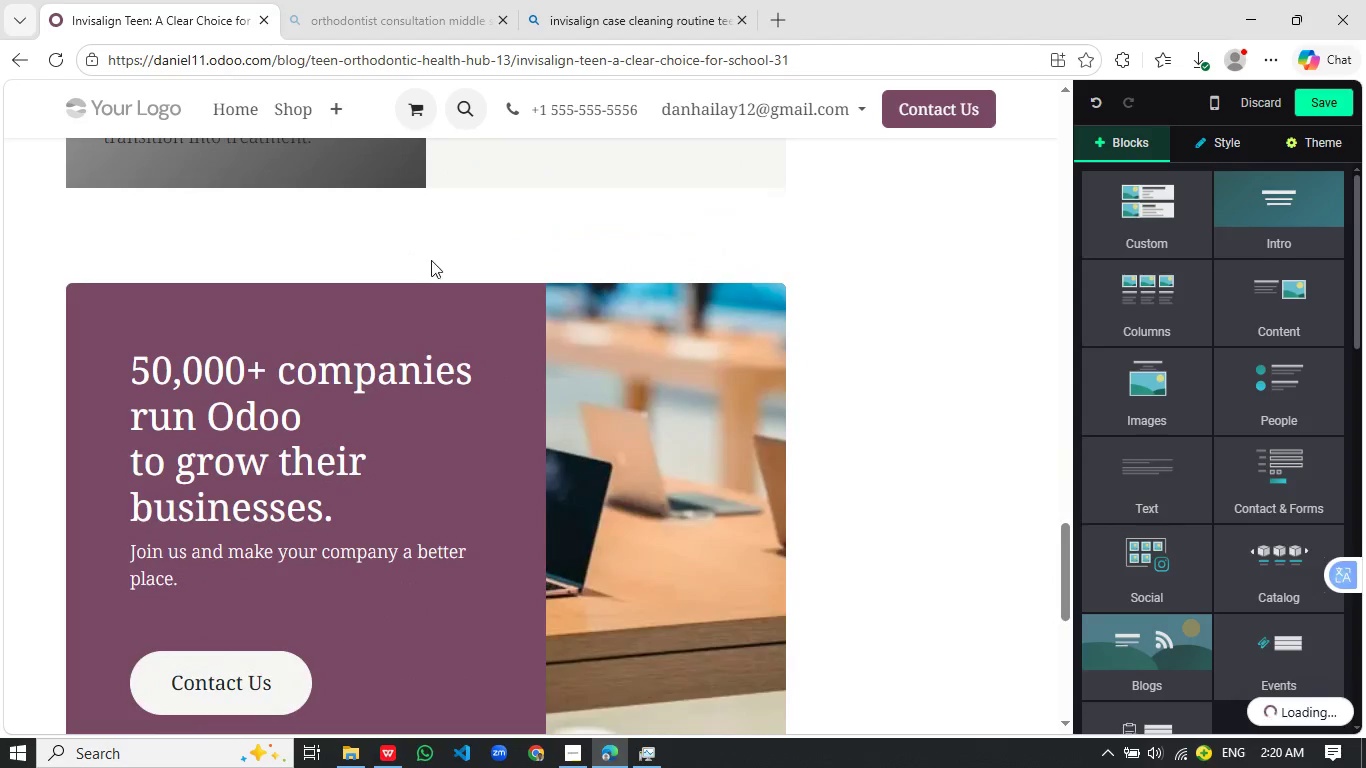 
left_click([442, 262])
 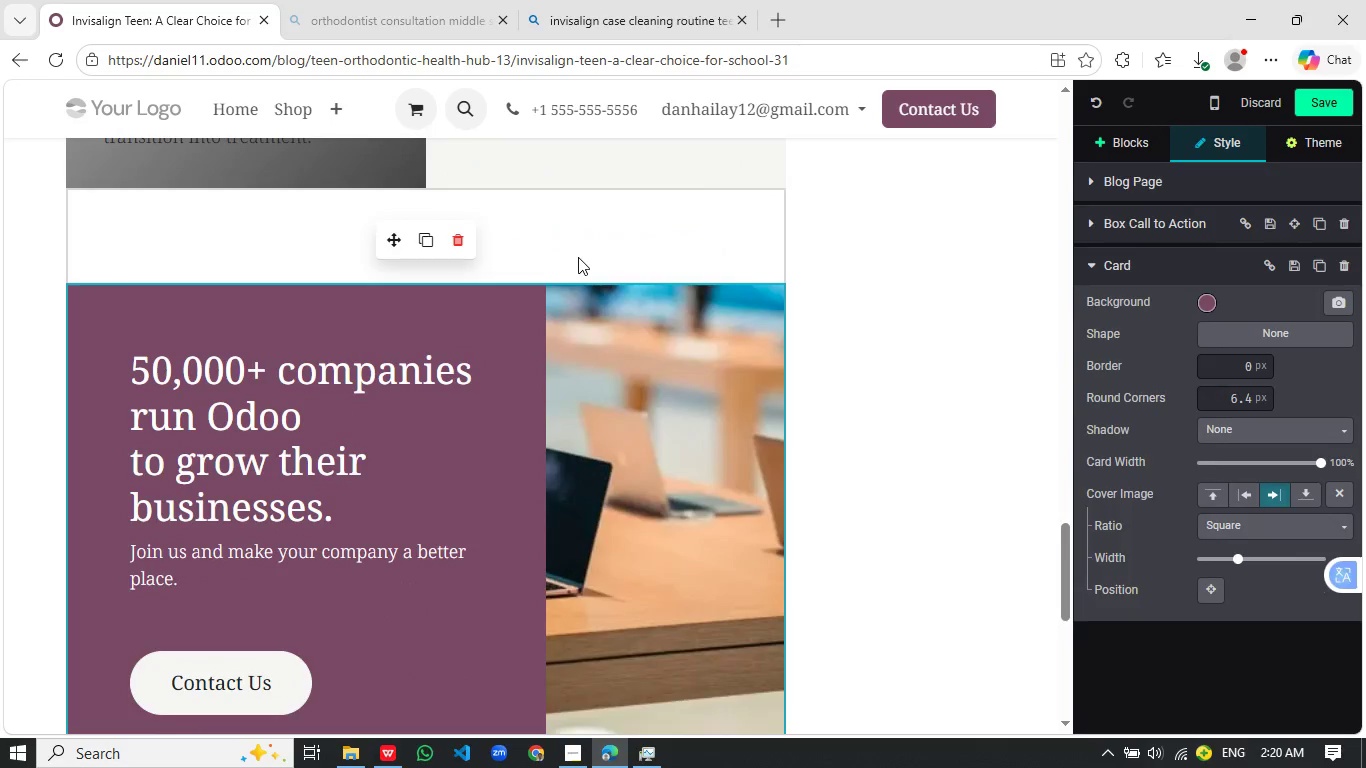 
left_click([578, 257])
 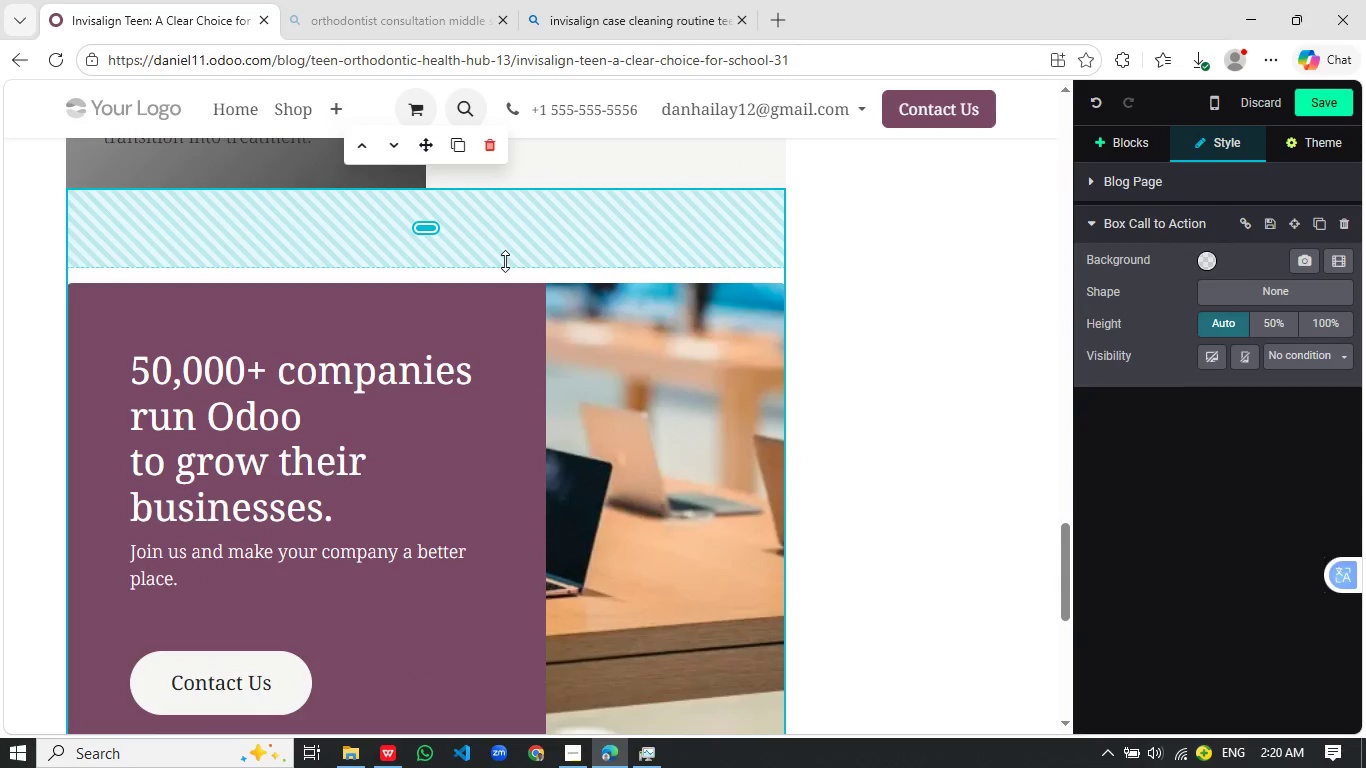 
left_click_drag(start_coordinate=[505, 261], to_coordinate=[519, 184])
 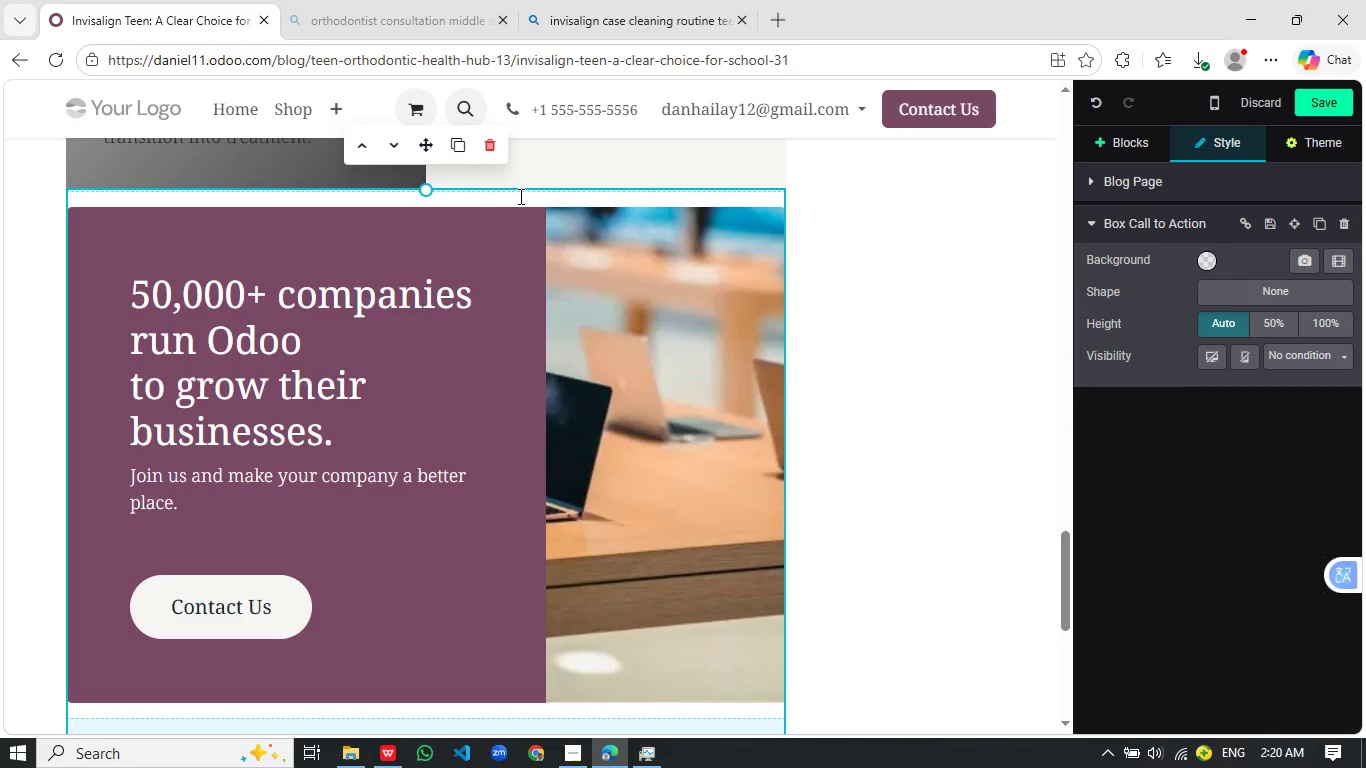 
left_click_drag(start_coordinate=[519, 196], to_coordinate=[522, 187])
 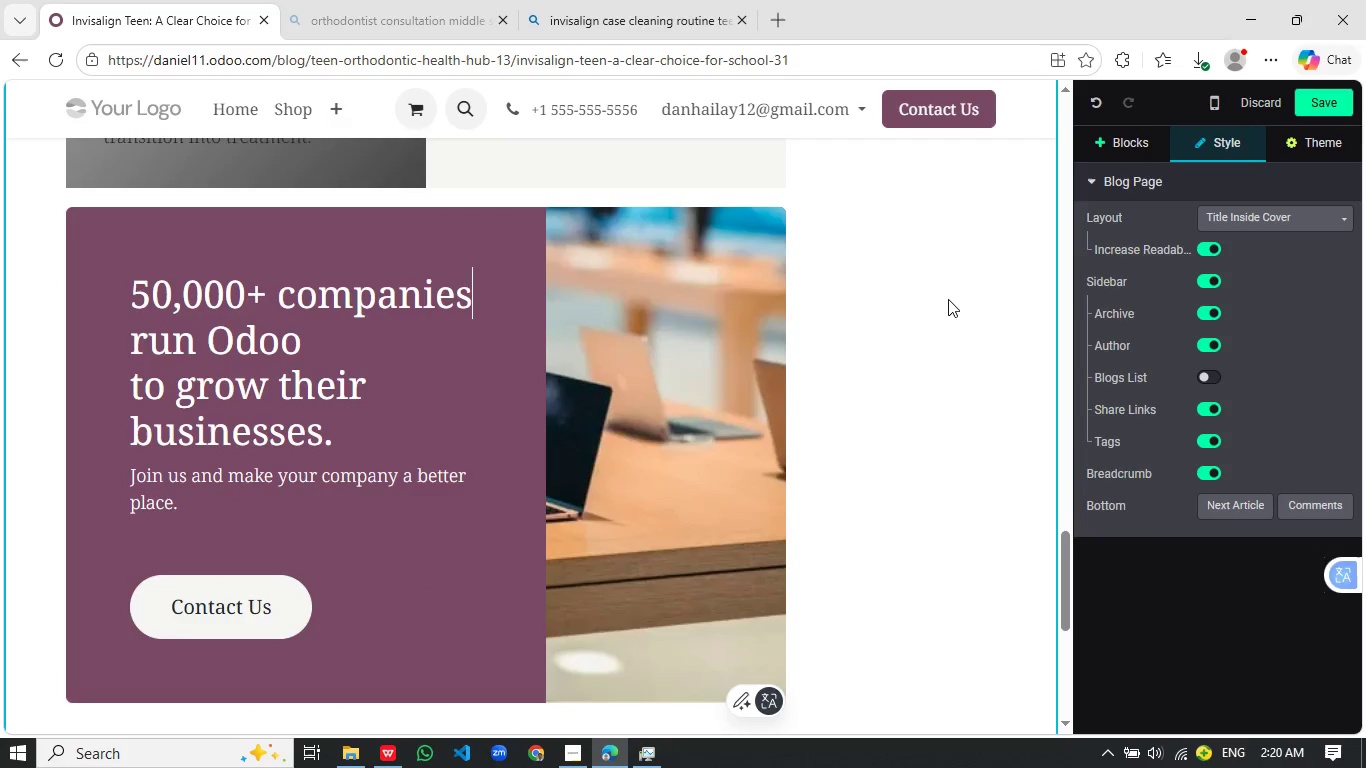 
scroll: coordinate [945, 301], scroll_direction: down, amount: 1.0
 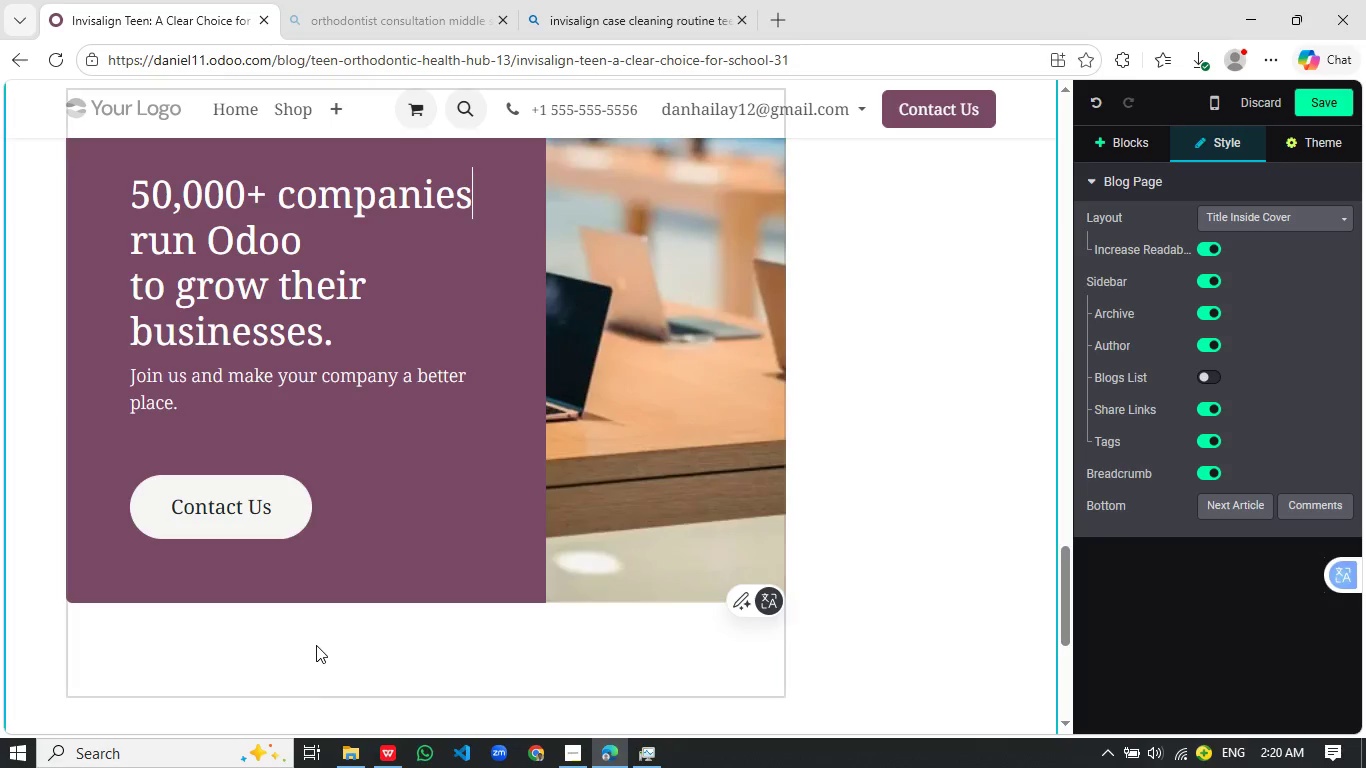 
left_click([325, 657])
 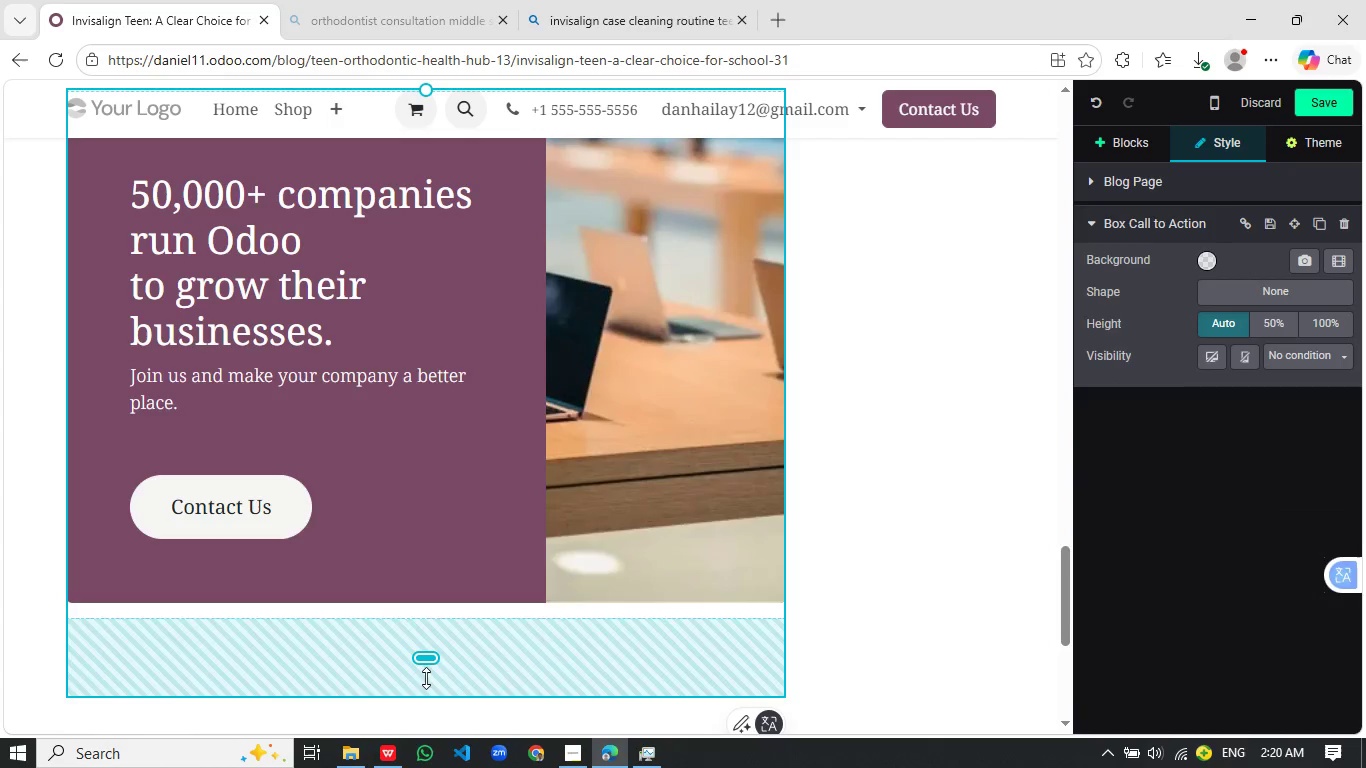 
left_click_drag(start_coordinate=[426, 678], to_coordinate=[437, 578])
 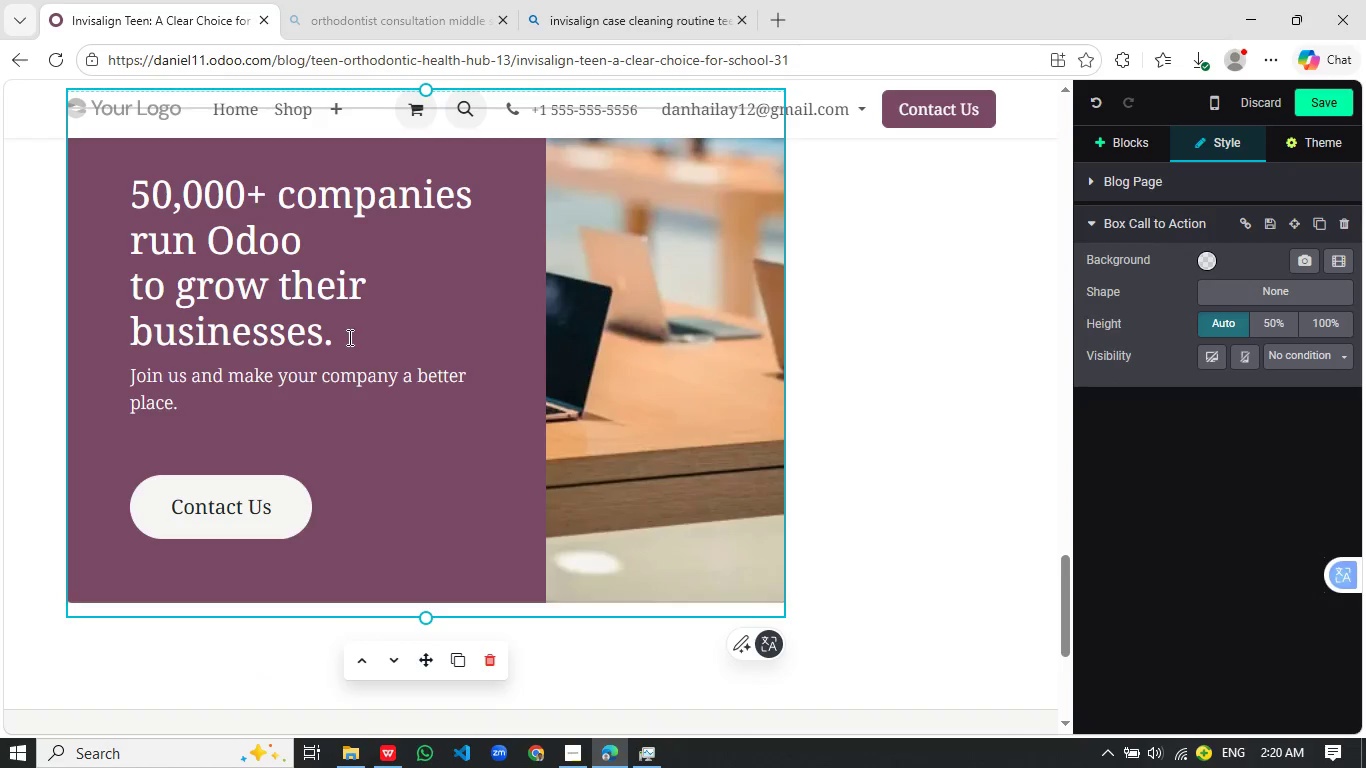 
left_click_drag(start_coordinate=[347, 337], to_coordinate=[115, 207])
 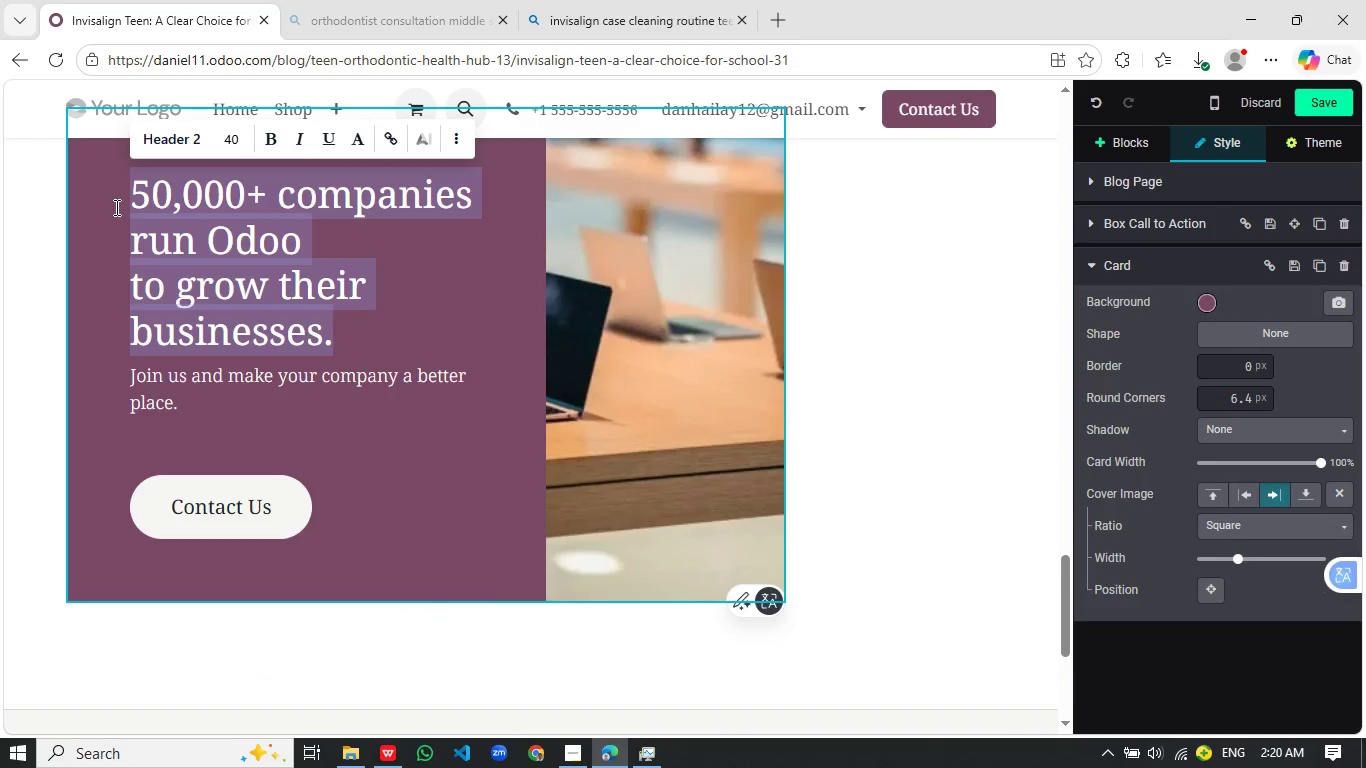 
type(is Invisalign Teen )
 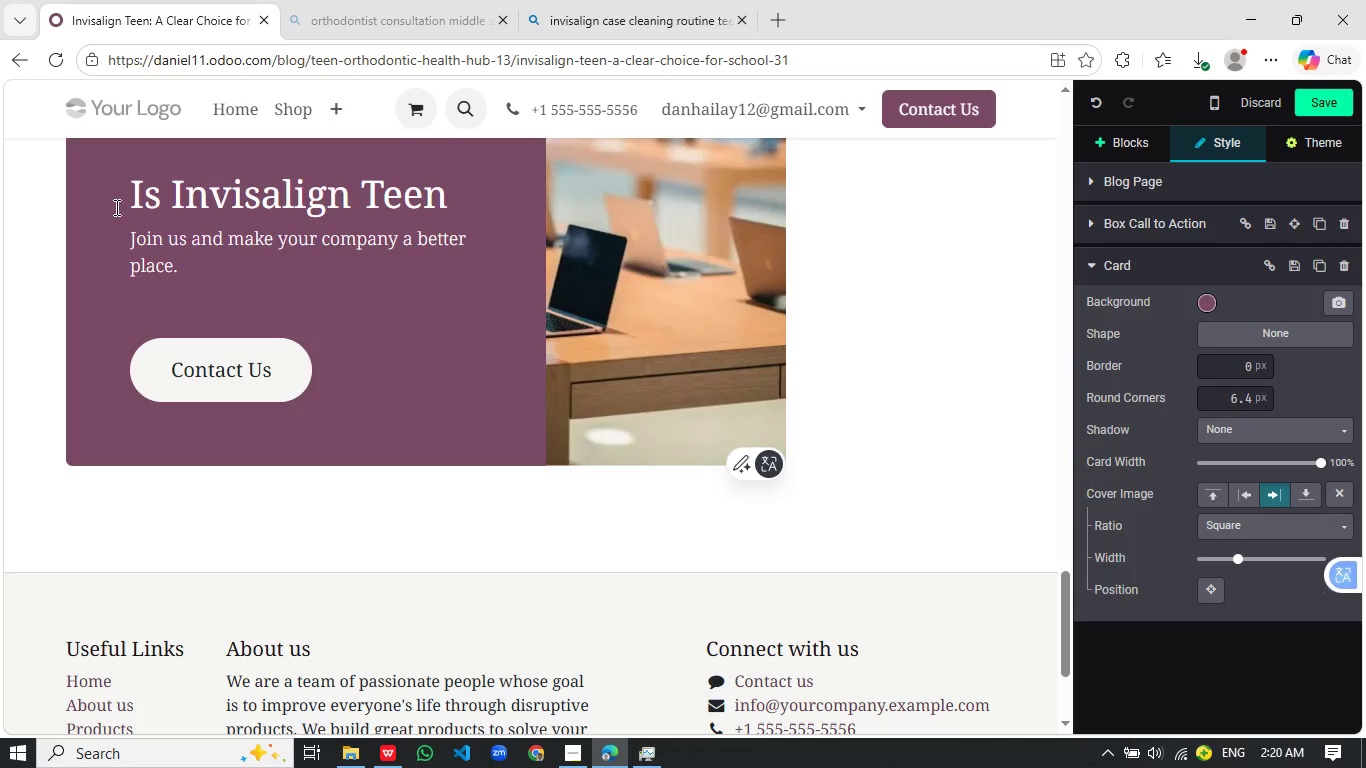 
type(Eif)
key(Backspace)
key(Backspace)
key(Backspace)
type(E)
key(Backspace)
type(RIgnt for You?)
 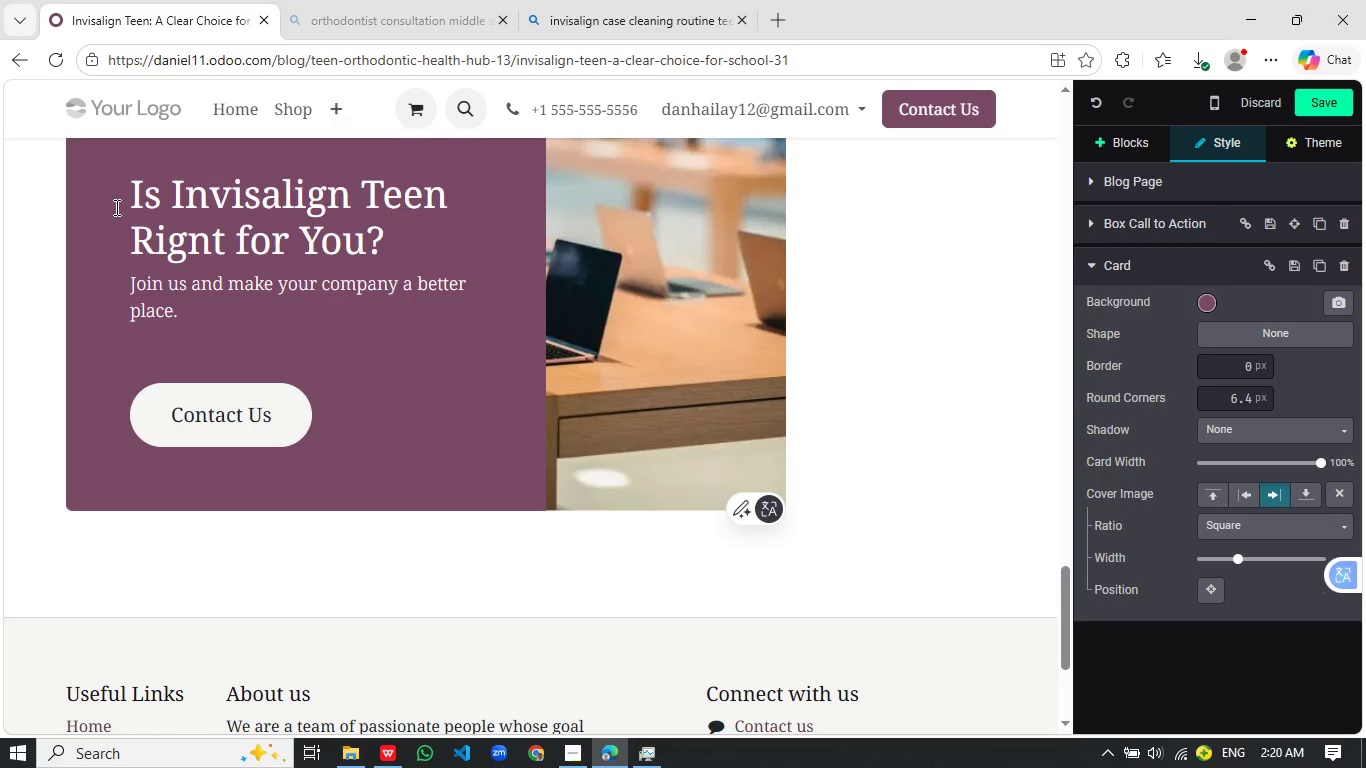 
left_click_drag(start_coordinate=[210, 316], to_coordinate=[126, 292])
 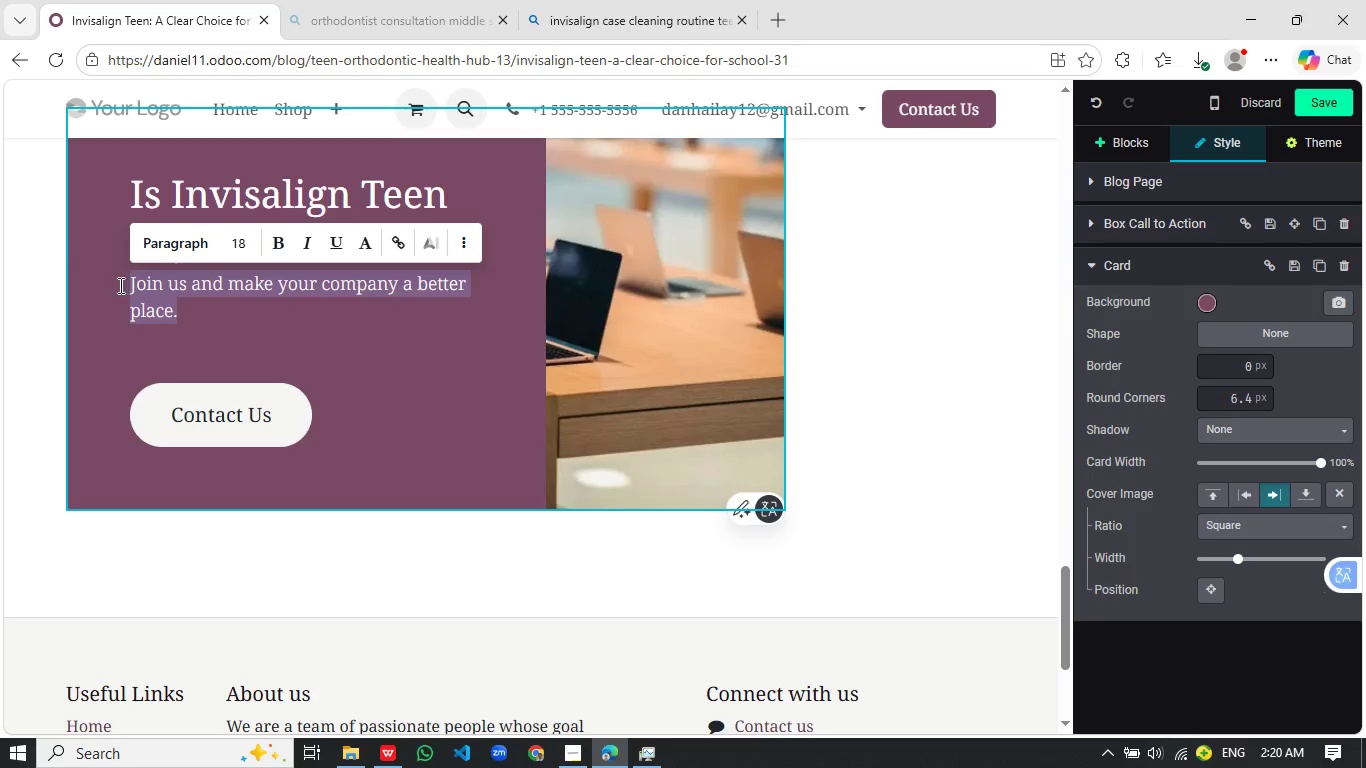 
left_click([119, 285])
 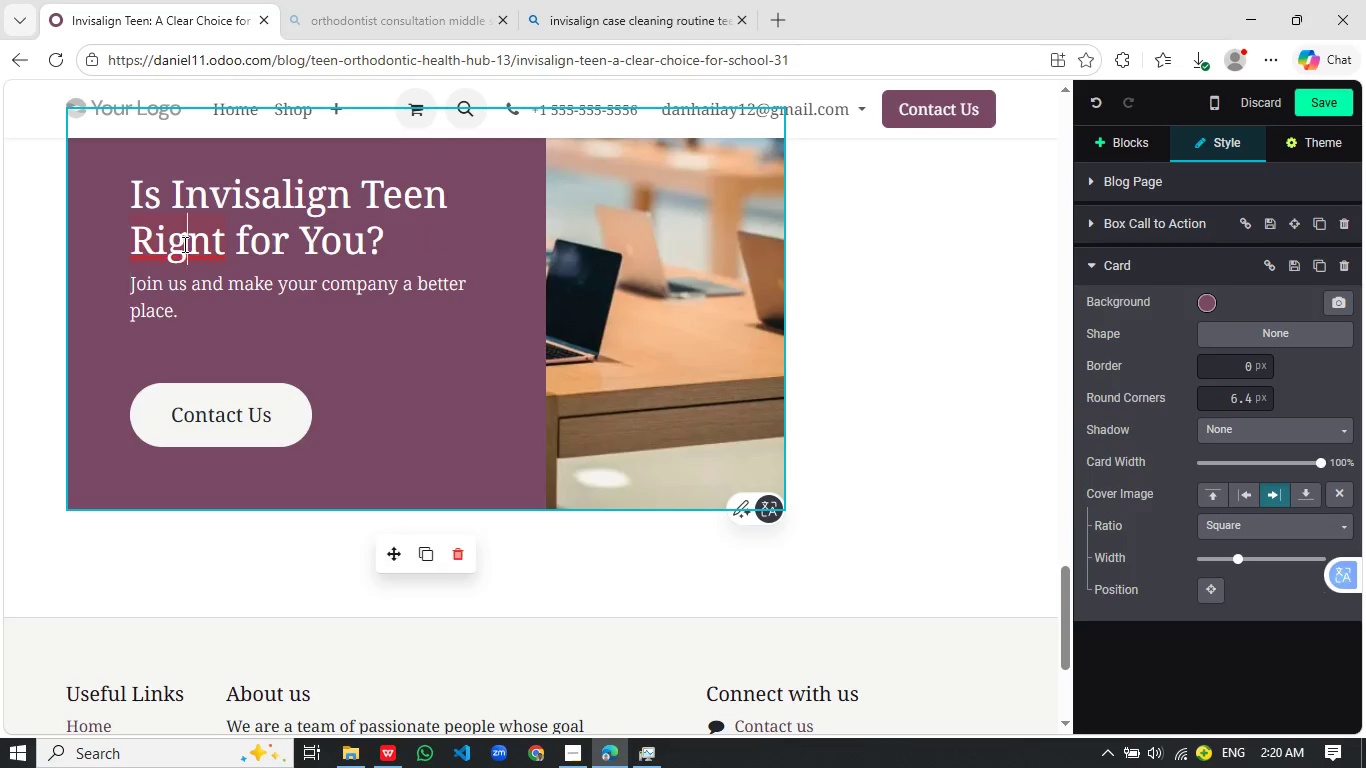 
left_click([183, 244])
 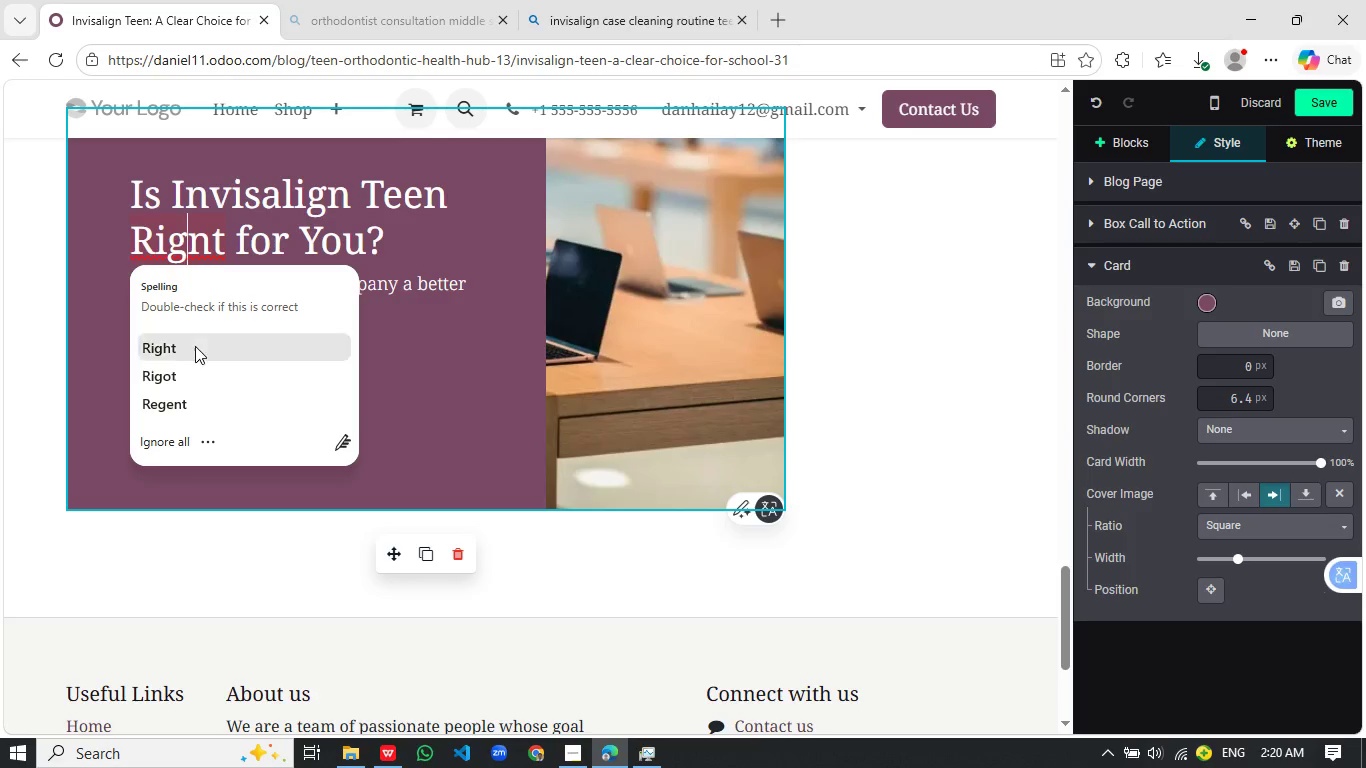 
left_click([195, 346])
 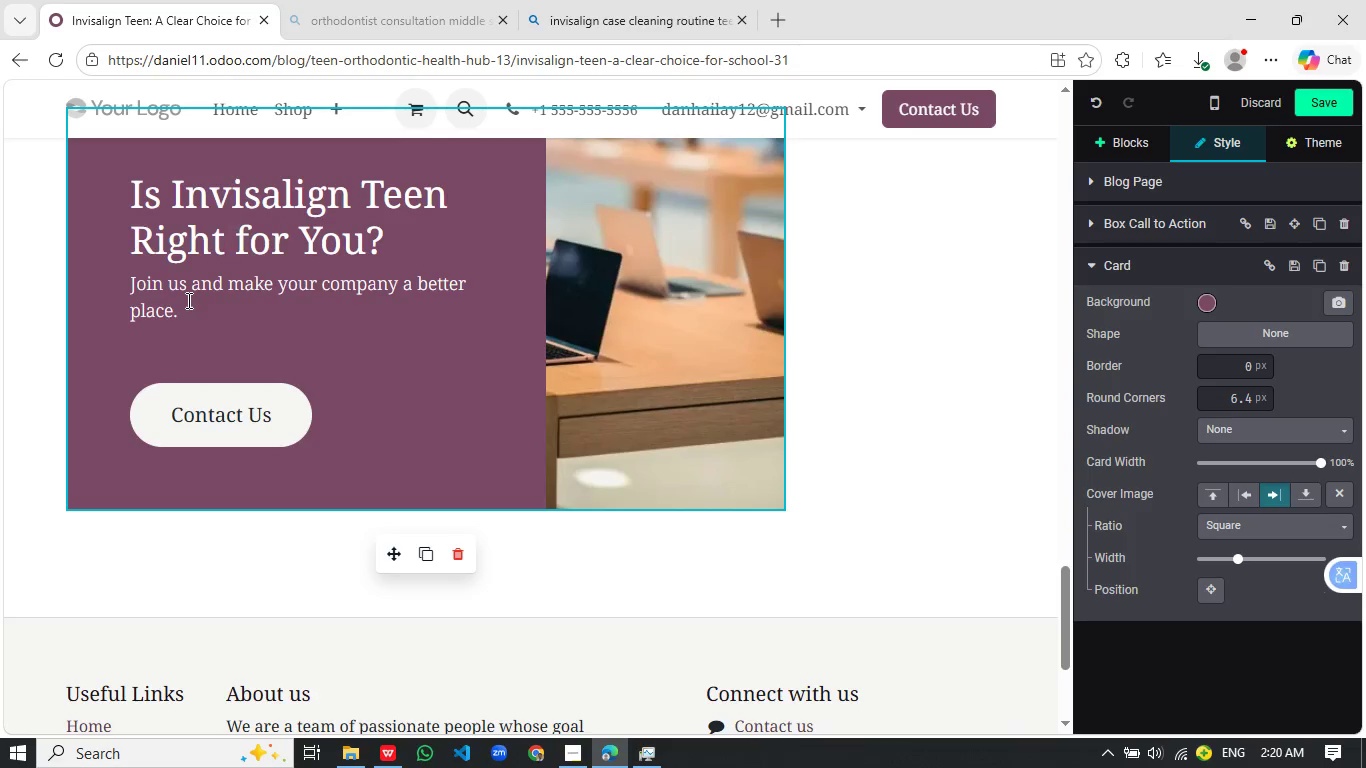 
left_click_drag(start_coordinate=[187, 300], to_coordinate=[132, 289])
 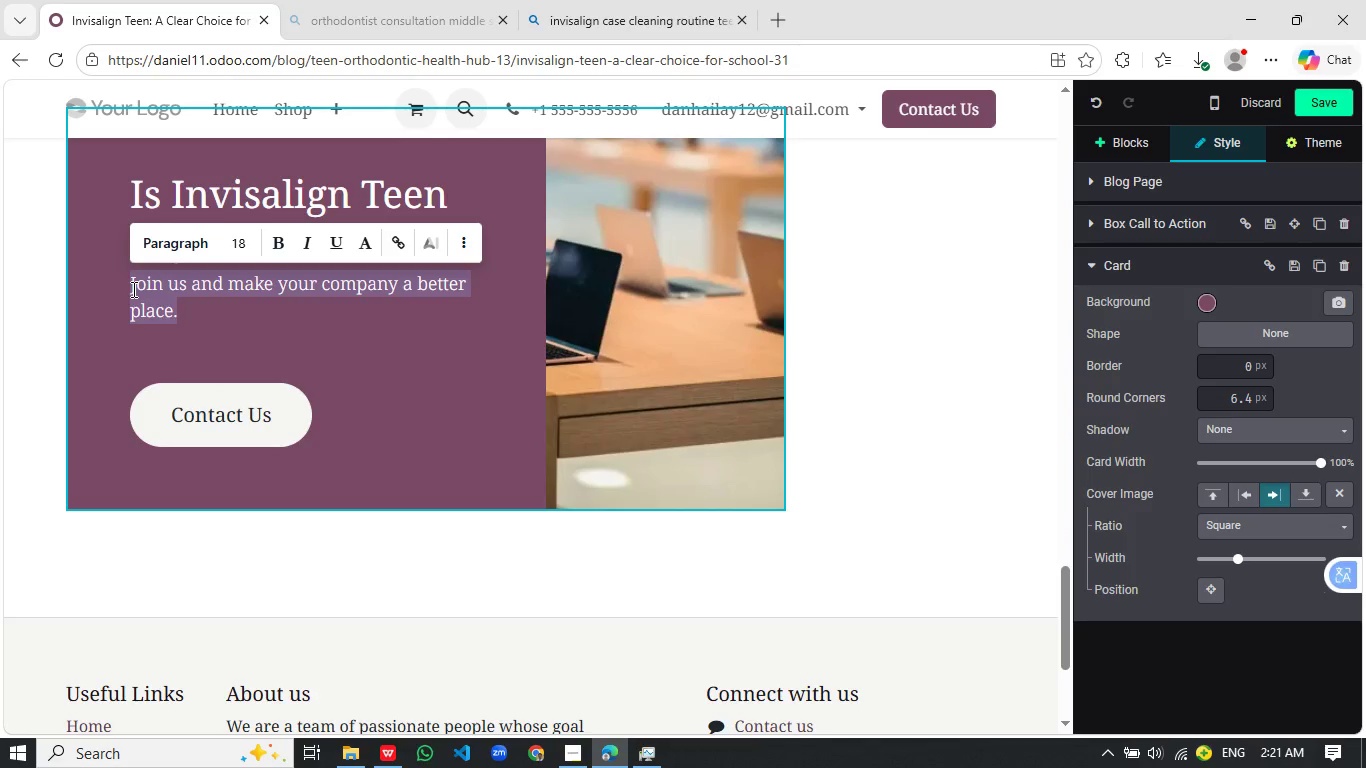 
type(Discover a clear, comfortable way to straign)
key(Backspace)
type(hten your smile without disrupting your lifestyle.)
 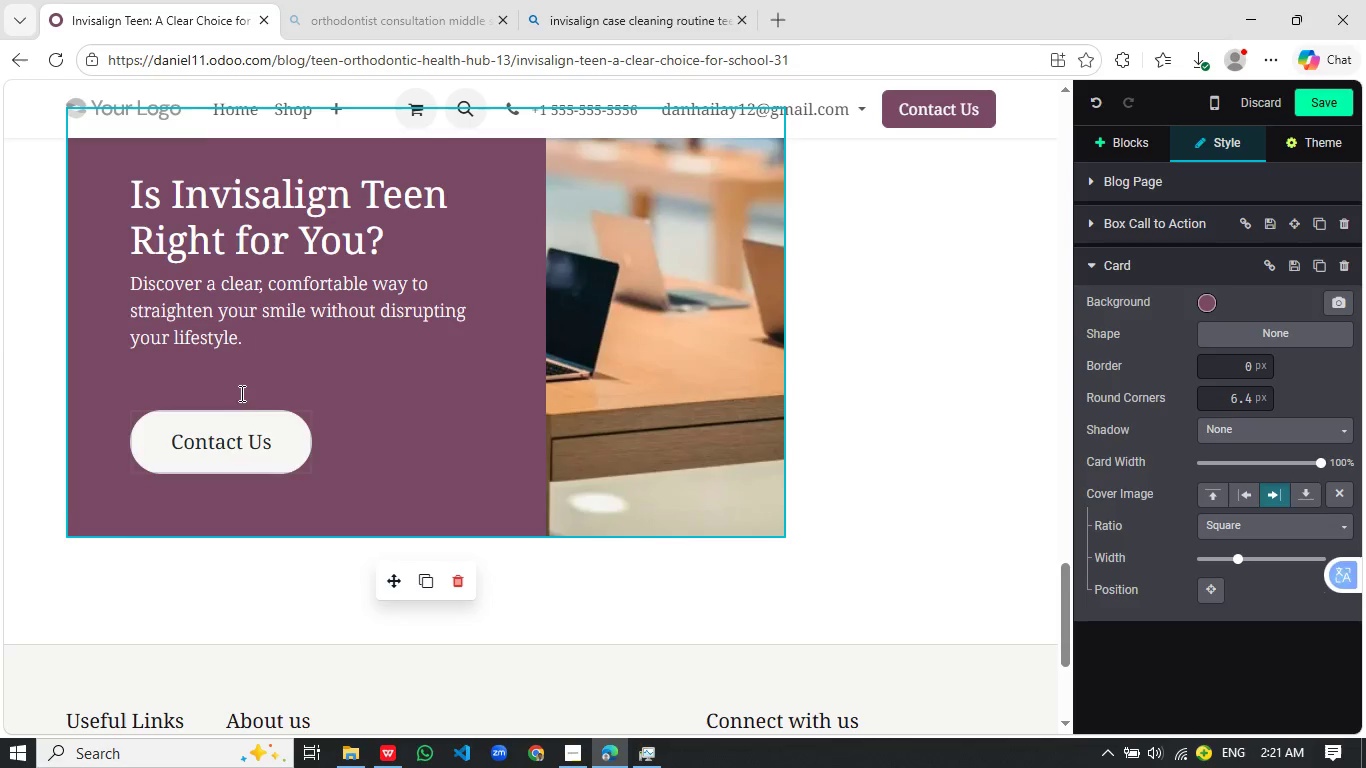 
left_click([226, 383])
 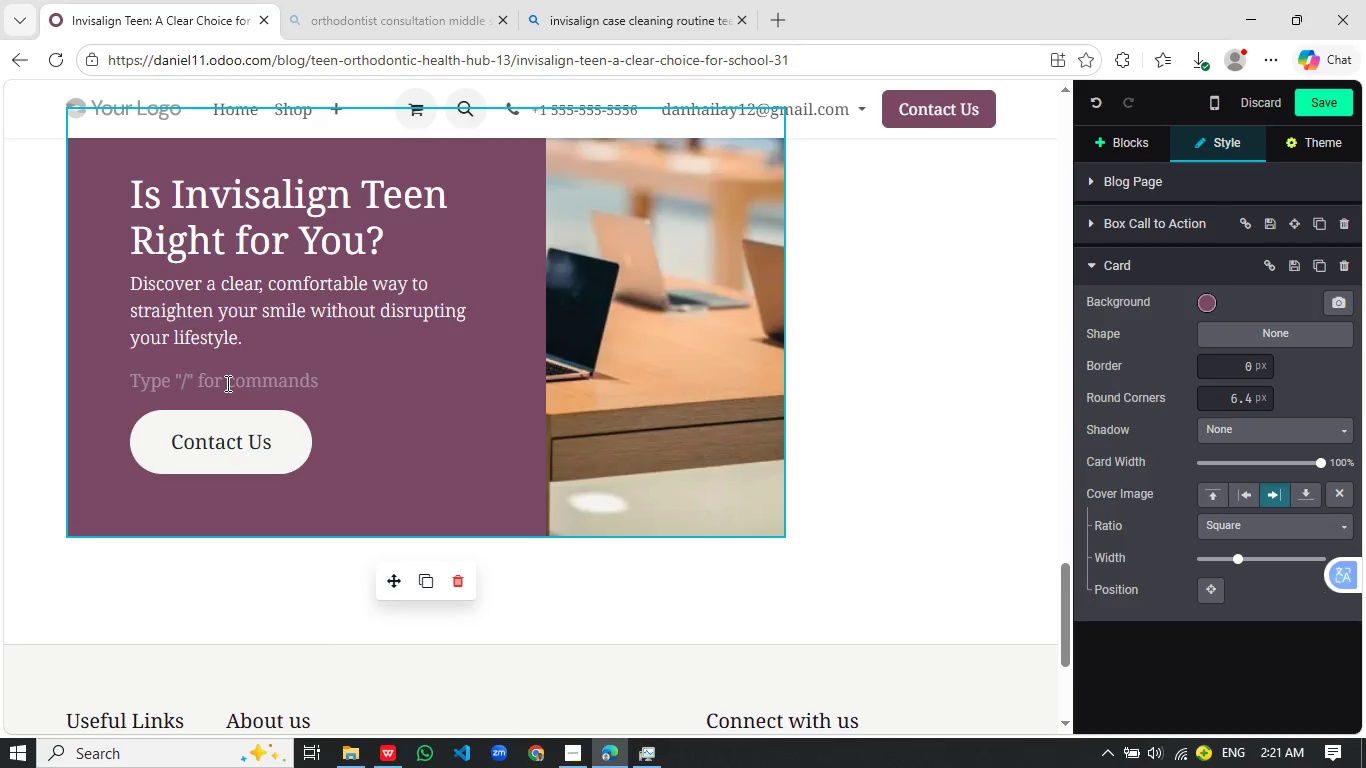 
key(Backspace)
 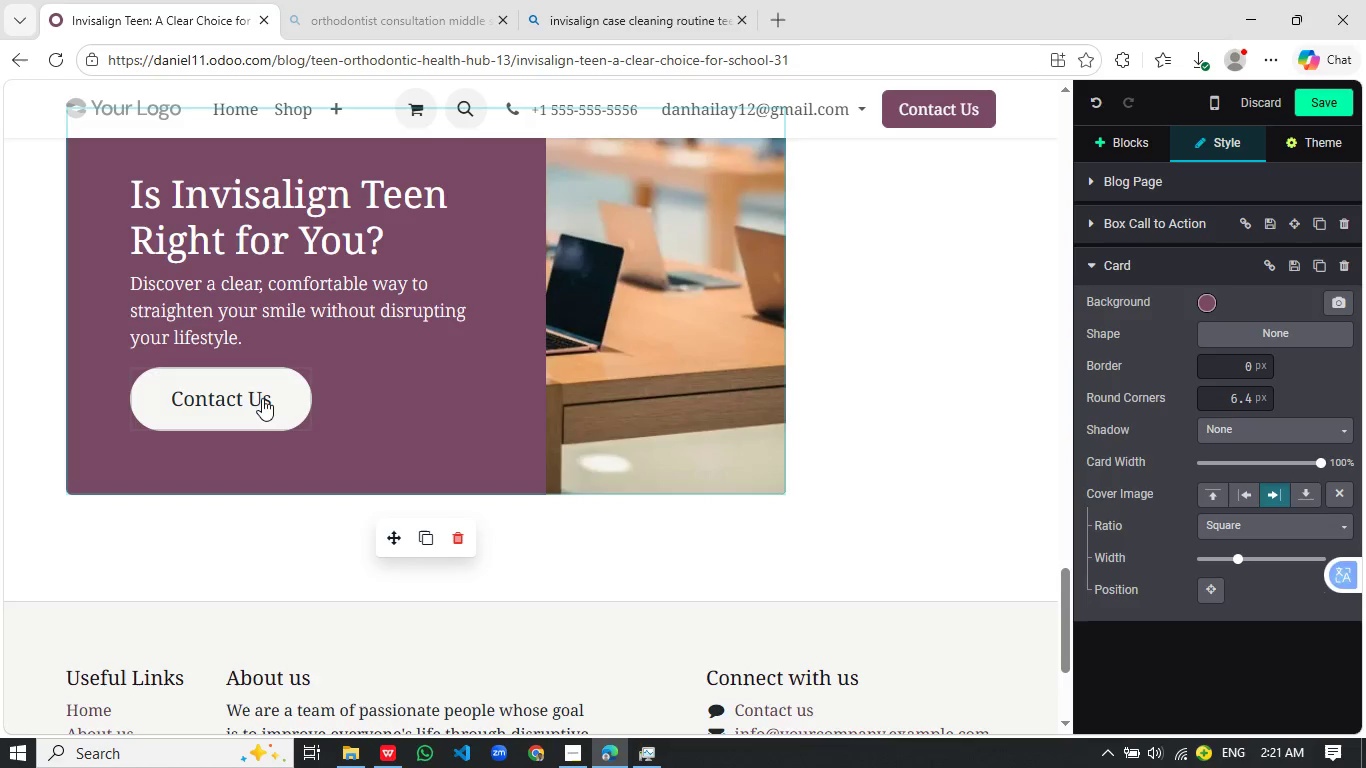 
left_click([262, 398])
 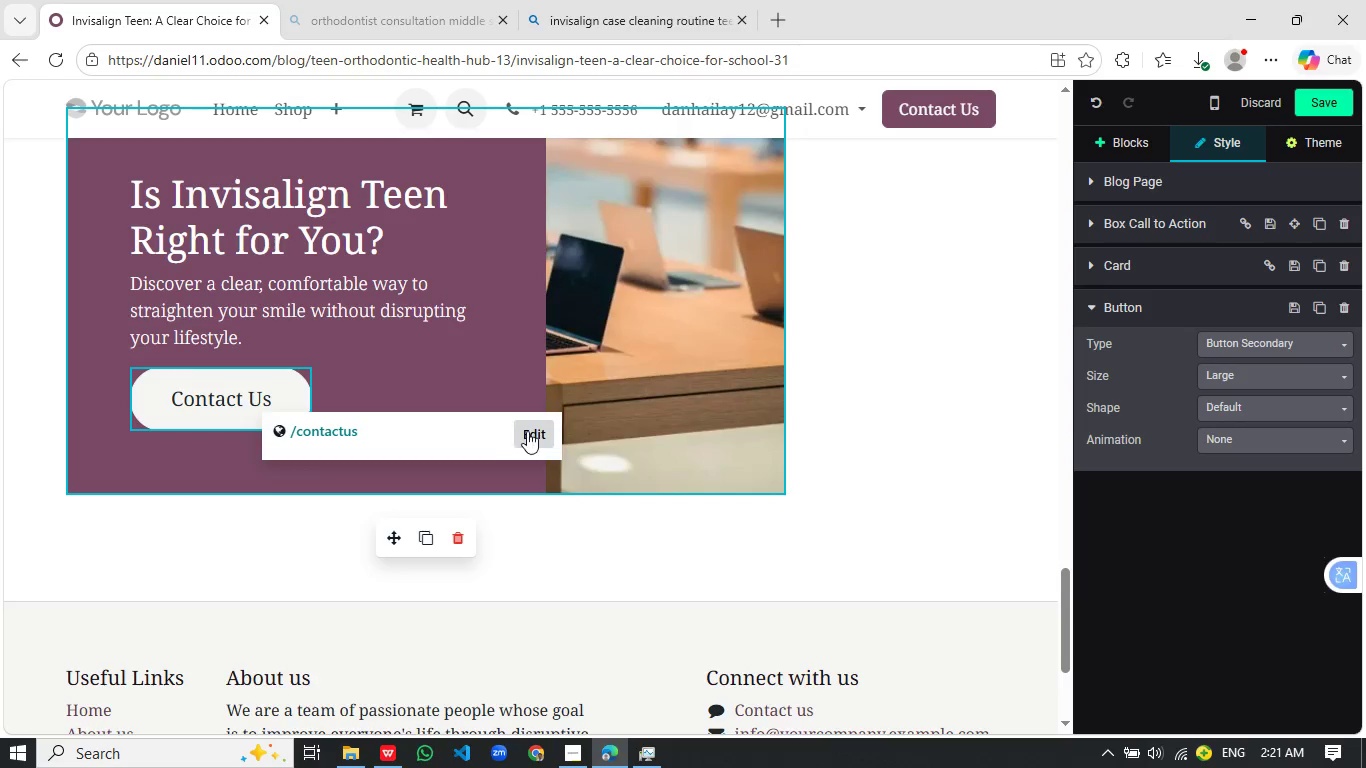 
left_click([527, 431])
 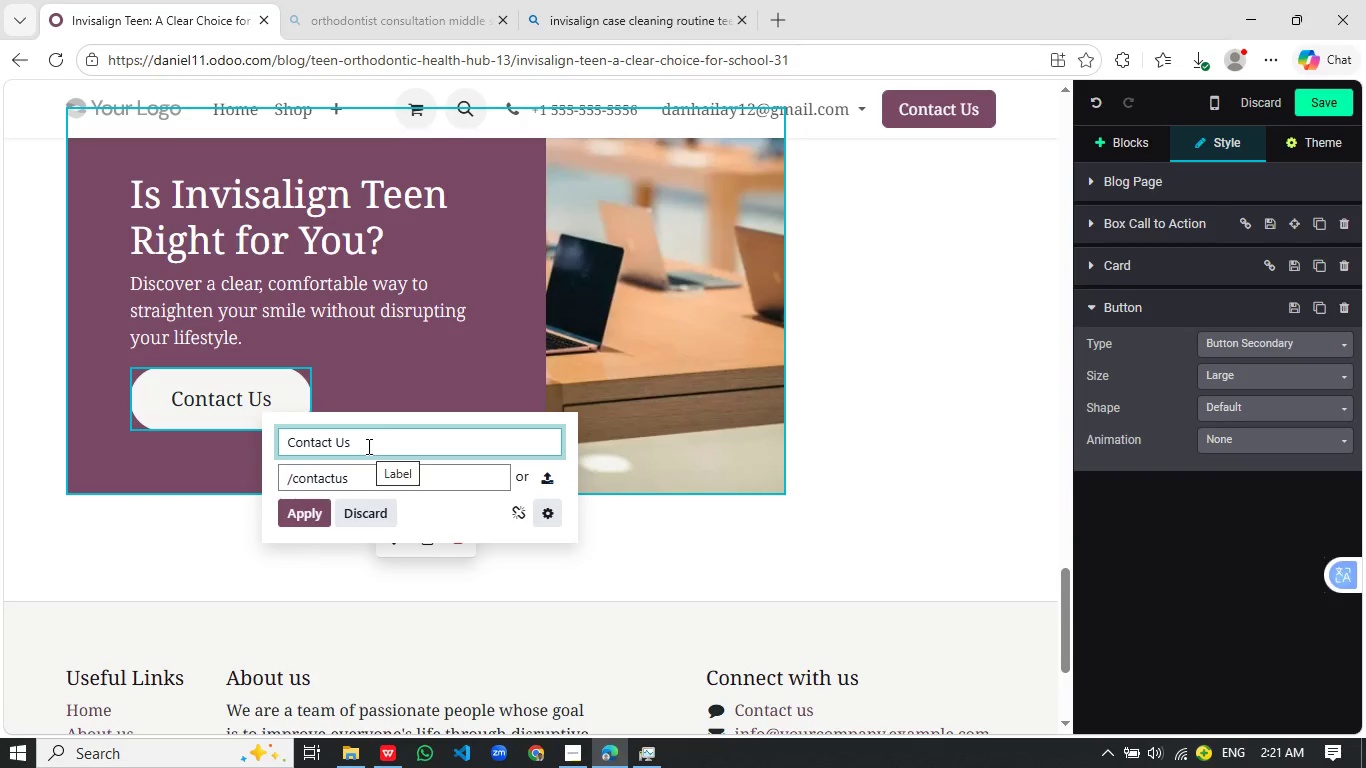 
left_click_drag(start_coordinate=[367, 446], to_coordinate=[278, 447])
 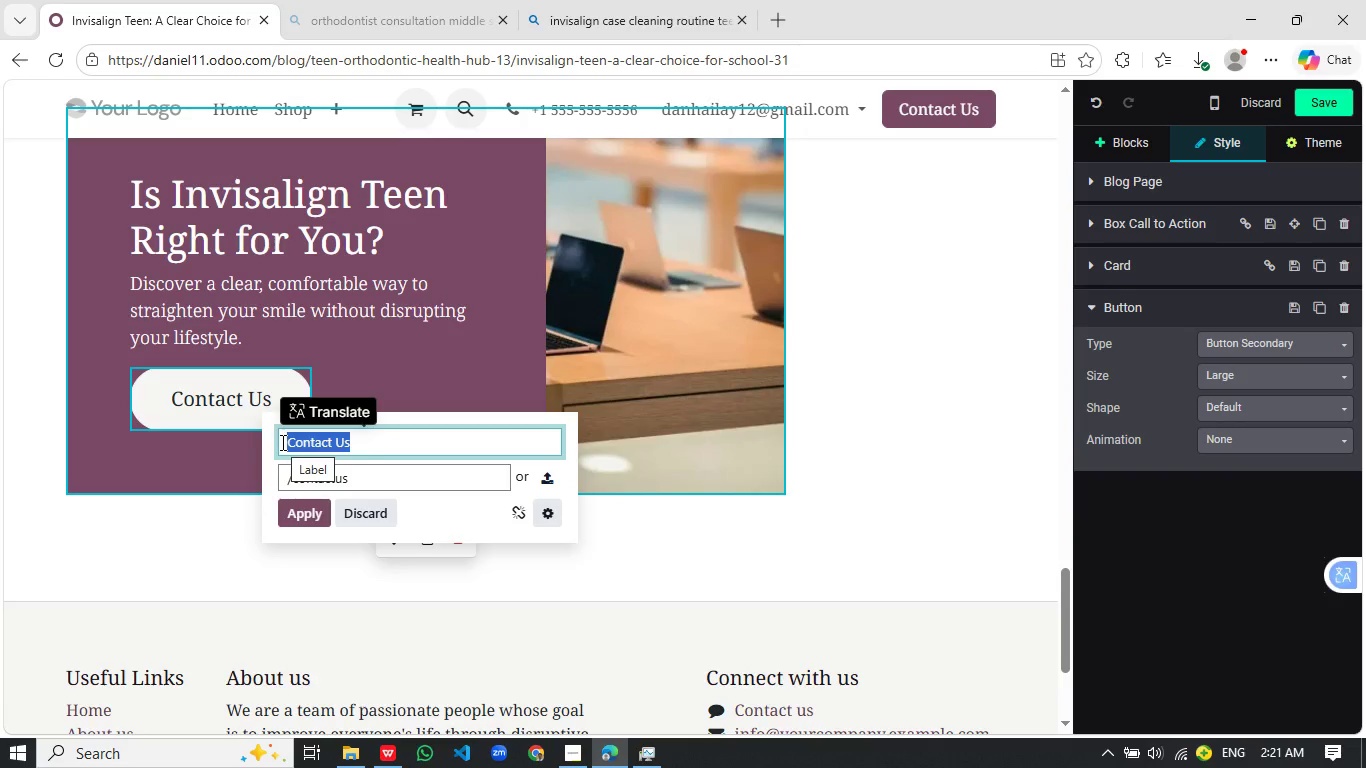 
type(start)
key(Backspace)
type(t INVi)
 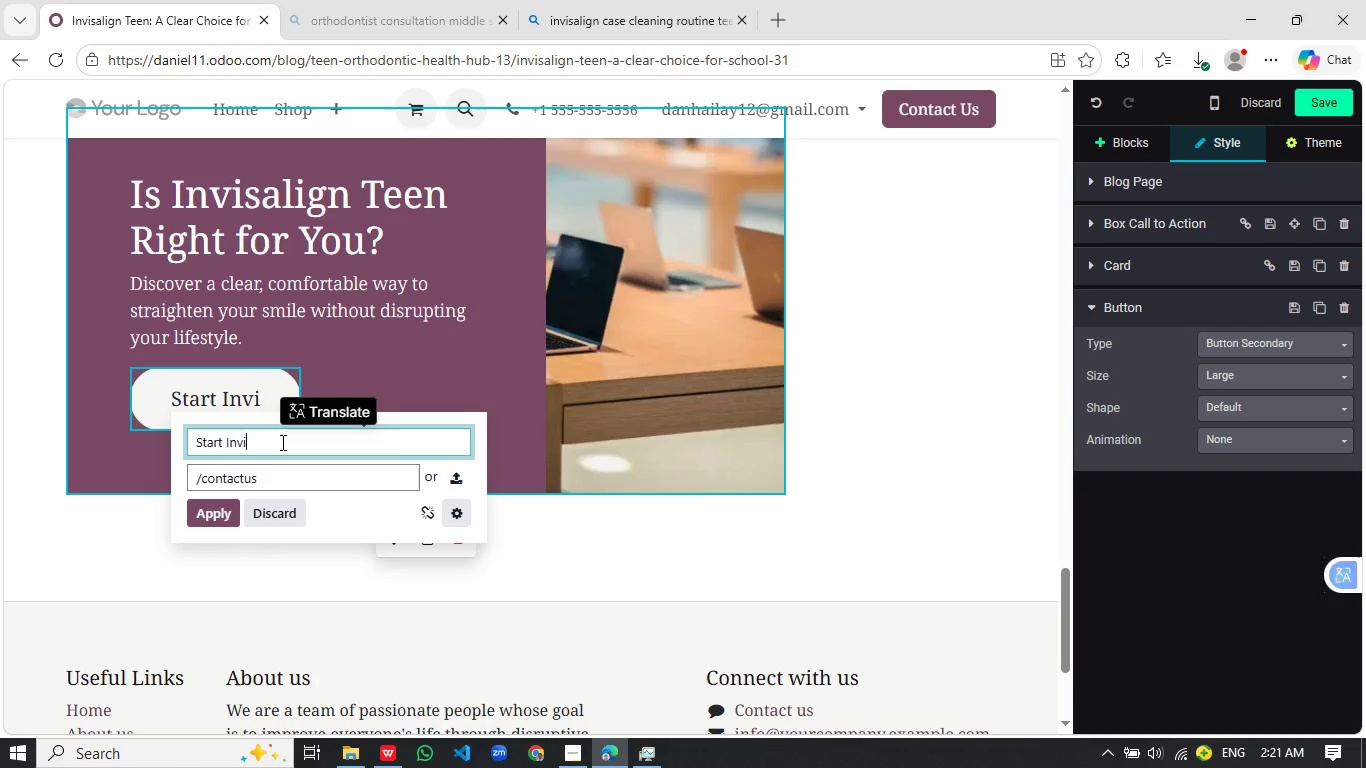 
type(salign Teen consultation)
 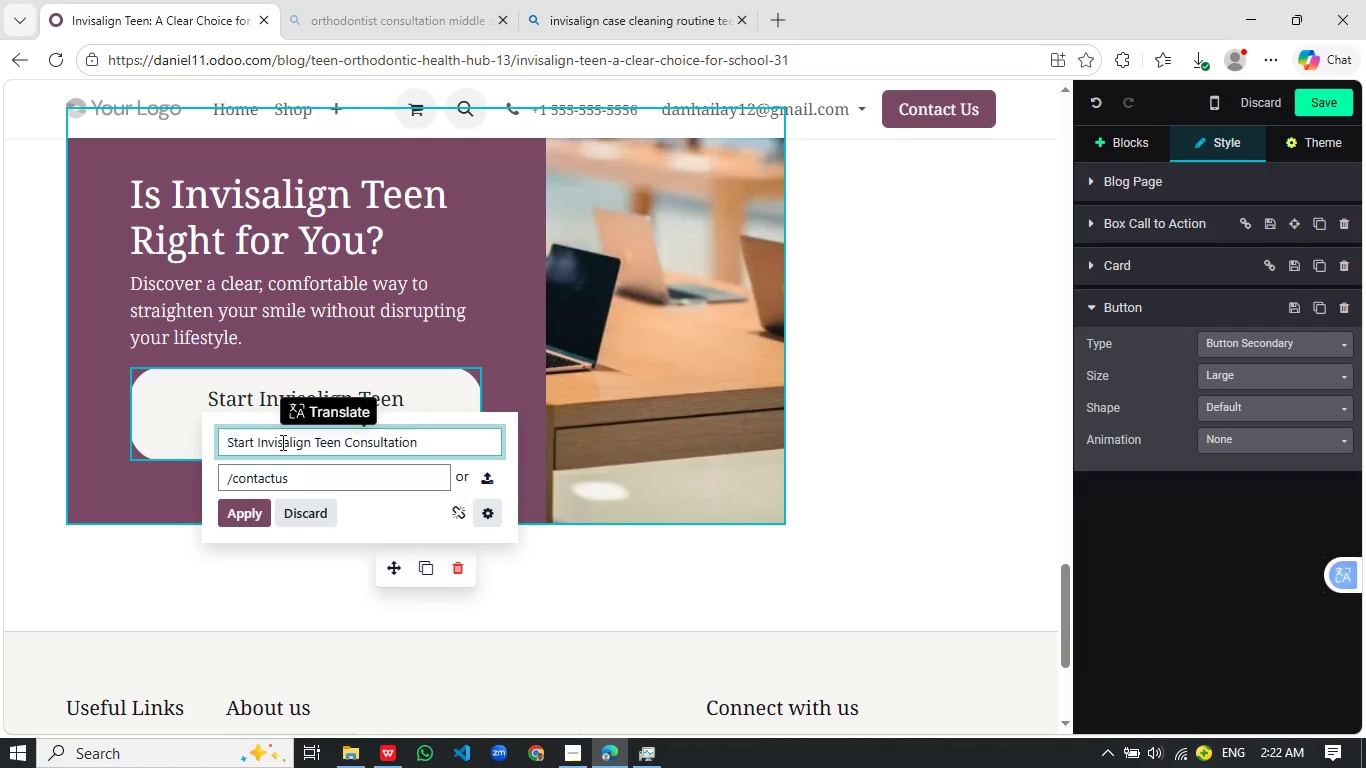 
left_click_drag(start_coordinate=[298, 482], to_coordinate=[264, 479])
 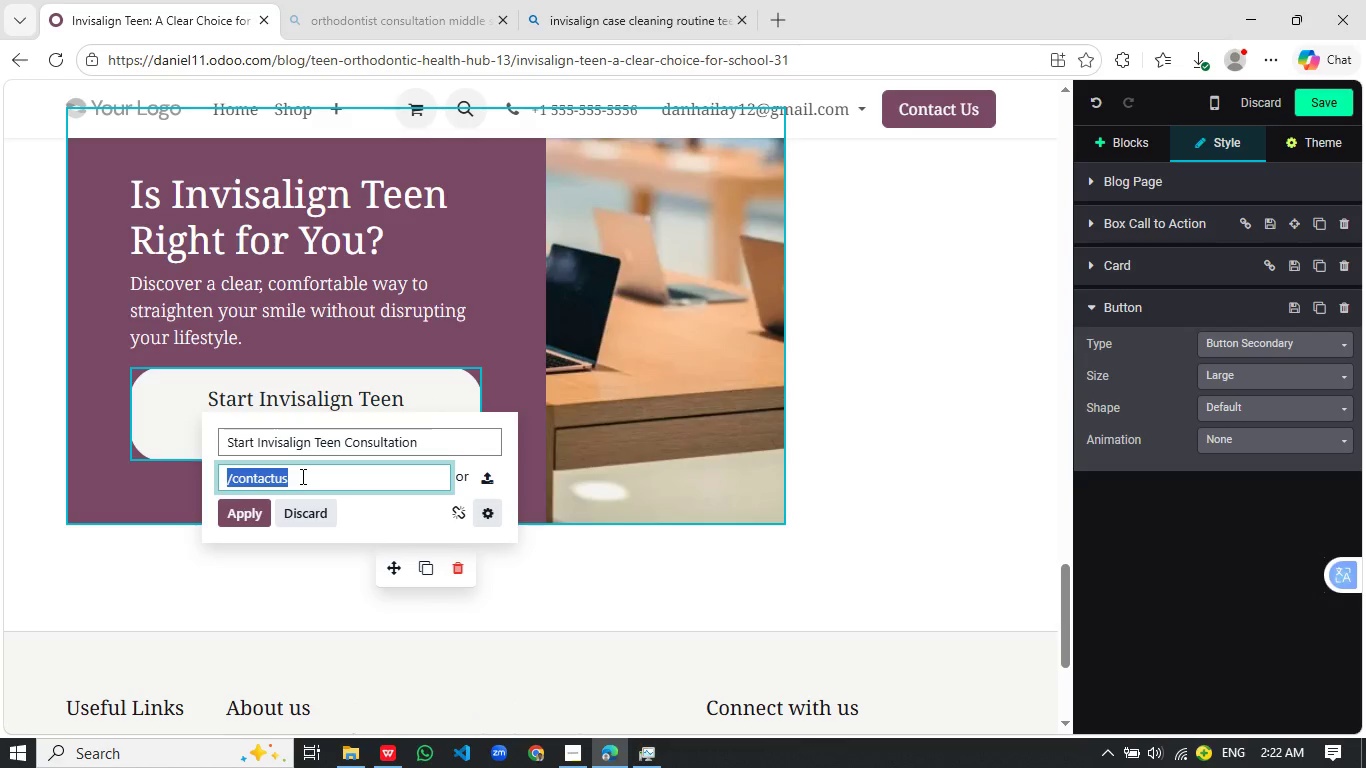 
left_click([301, 476])
 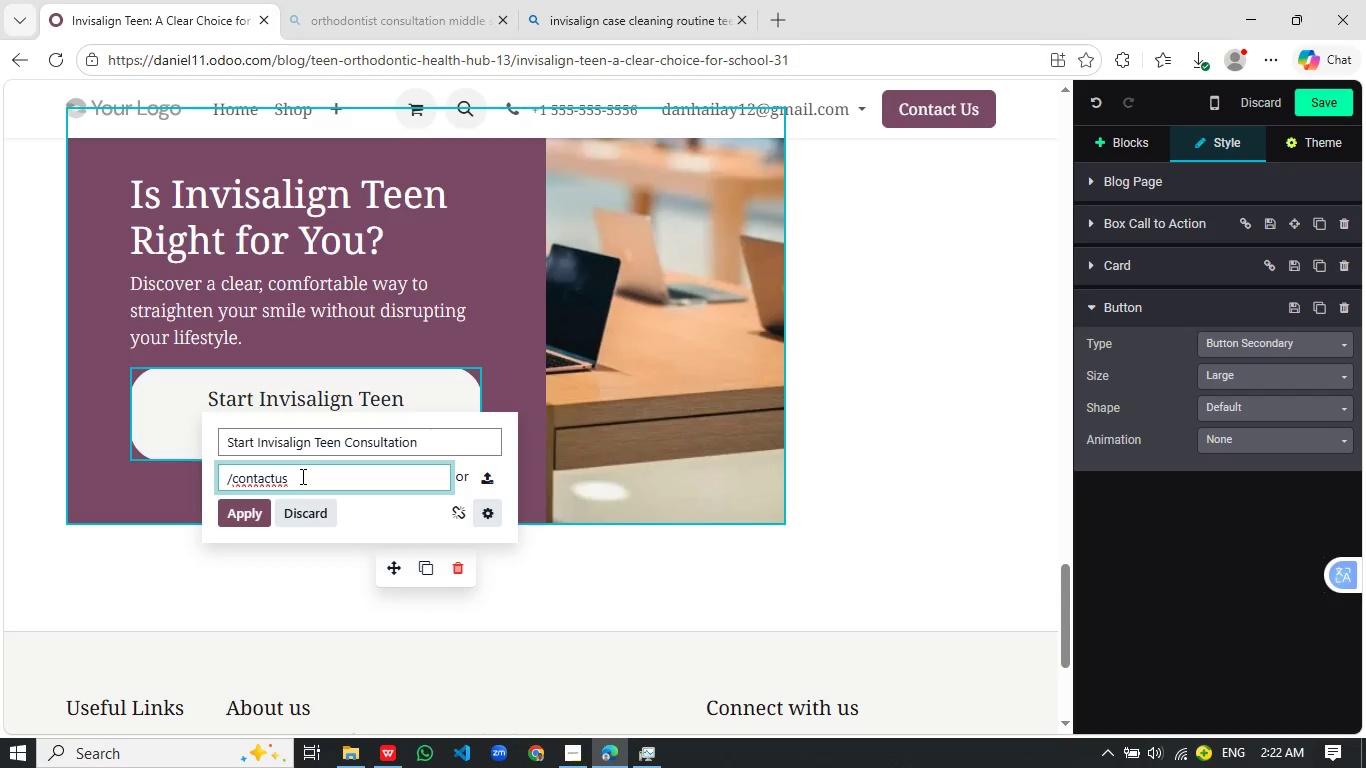 
key(Backspace)
key(Backspace)
key(Backspace)
key(Backspace)
key(Backspace)
key(Backspace)
key(Backspace)
key(Backspace)
key(Backspace)
type(invisalign-teen)
 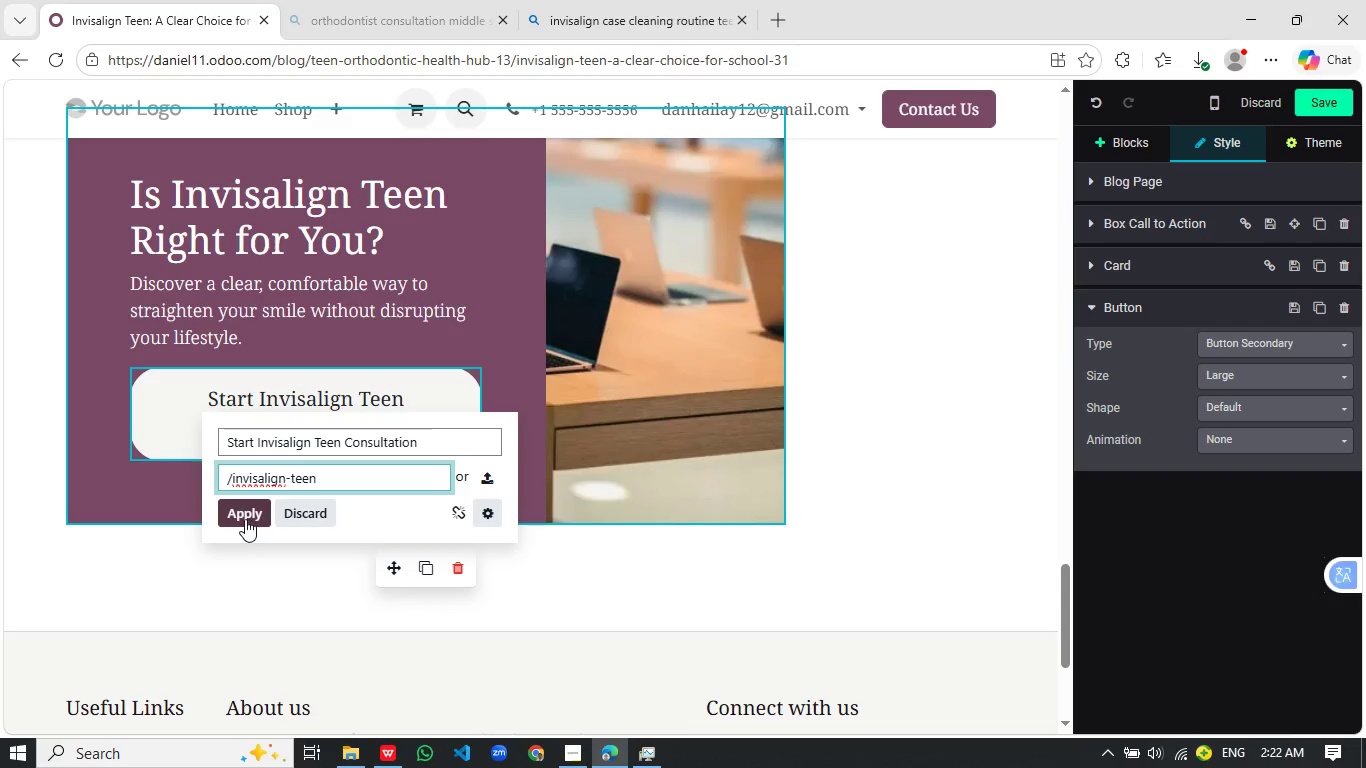 
left_click([249, 514])
 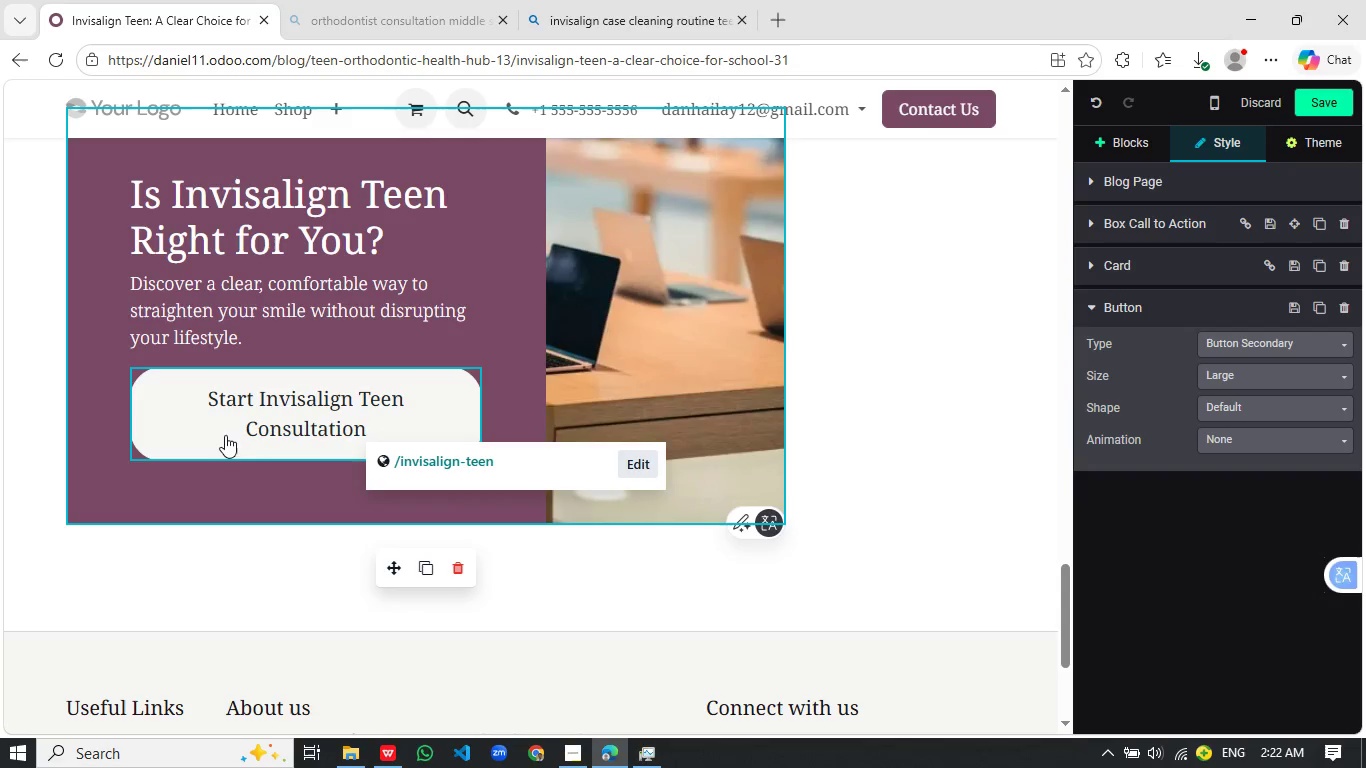 
mouse_move([204, 407])
 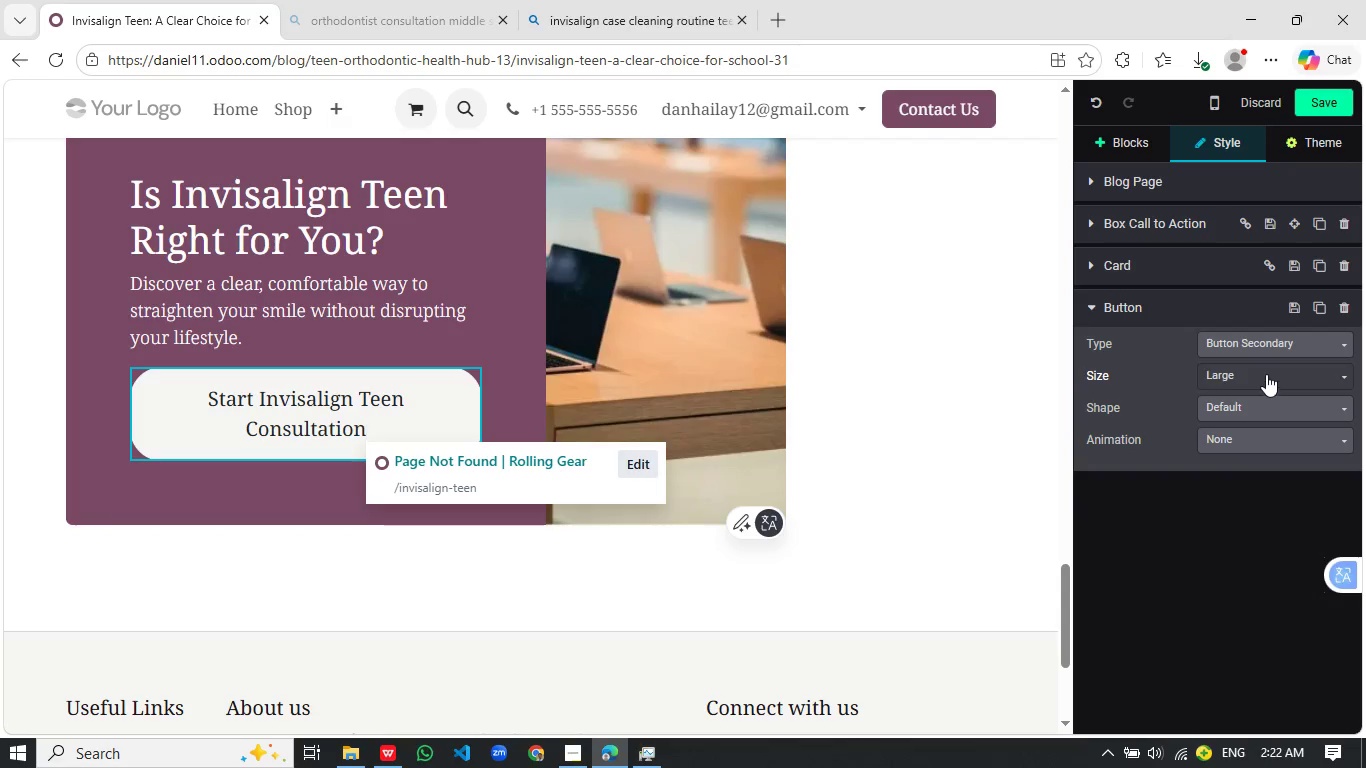 
left_click([1266, 374])
 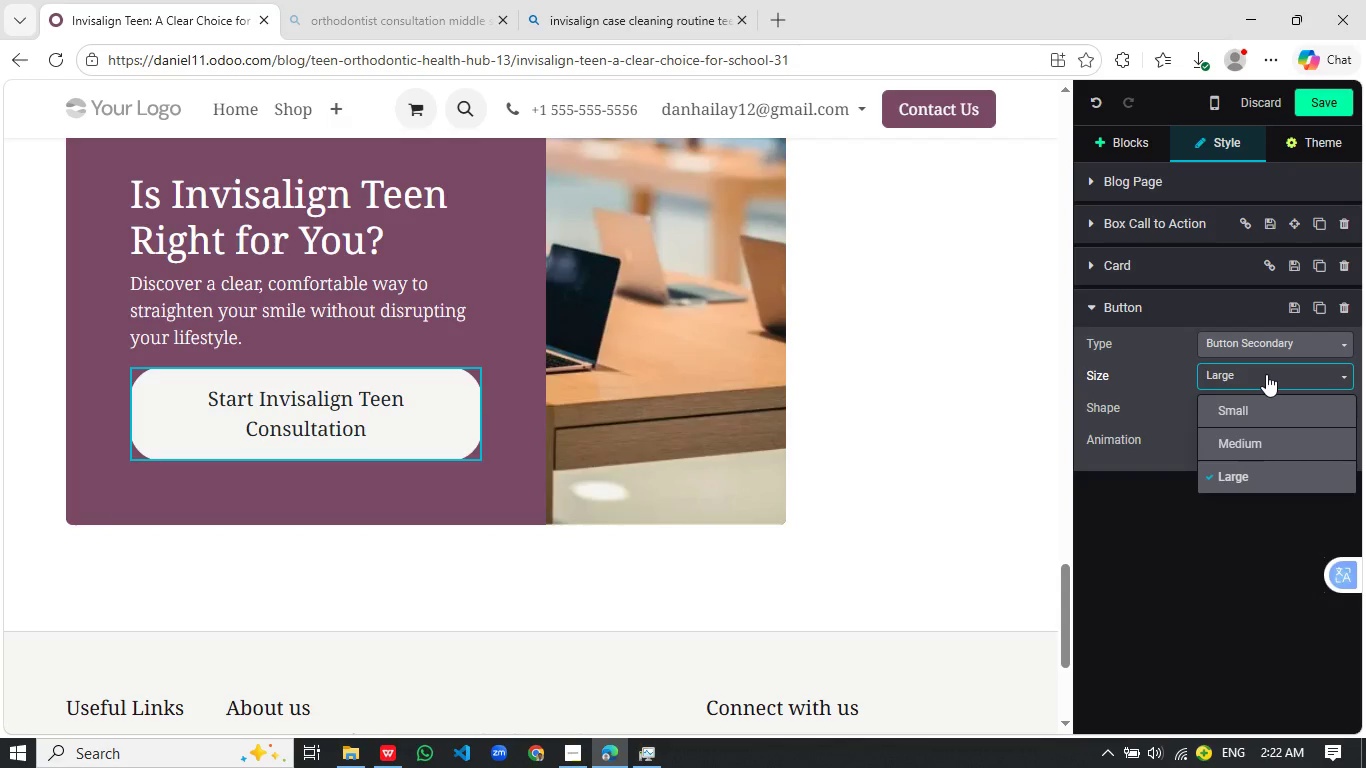 
left_click([1266, 374])
 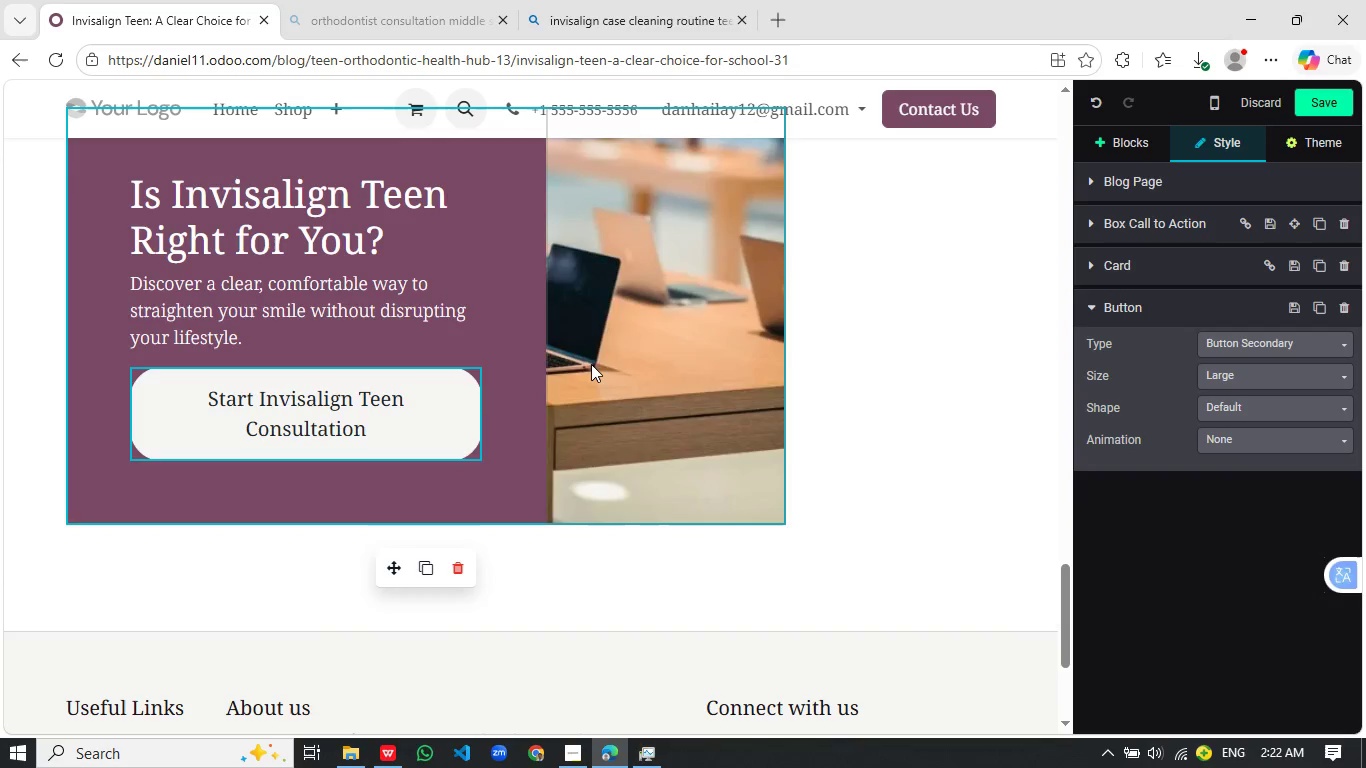 
left_click([591, 364])
 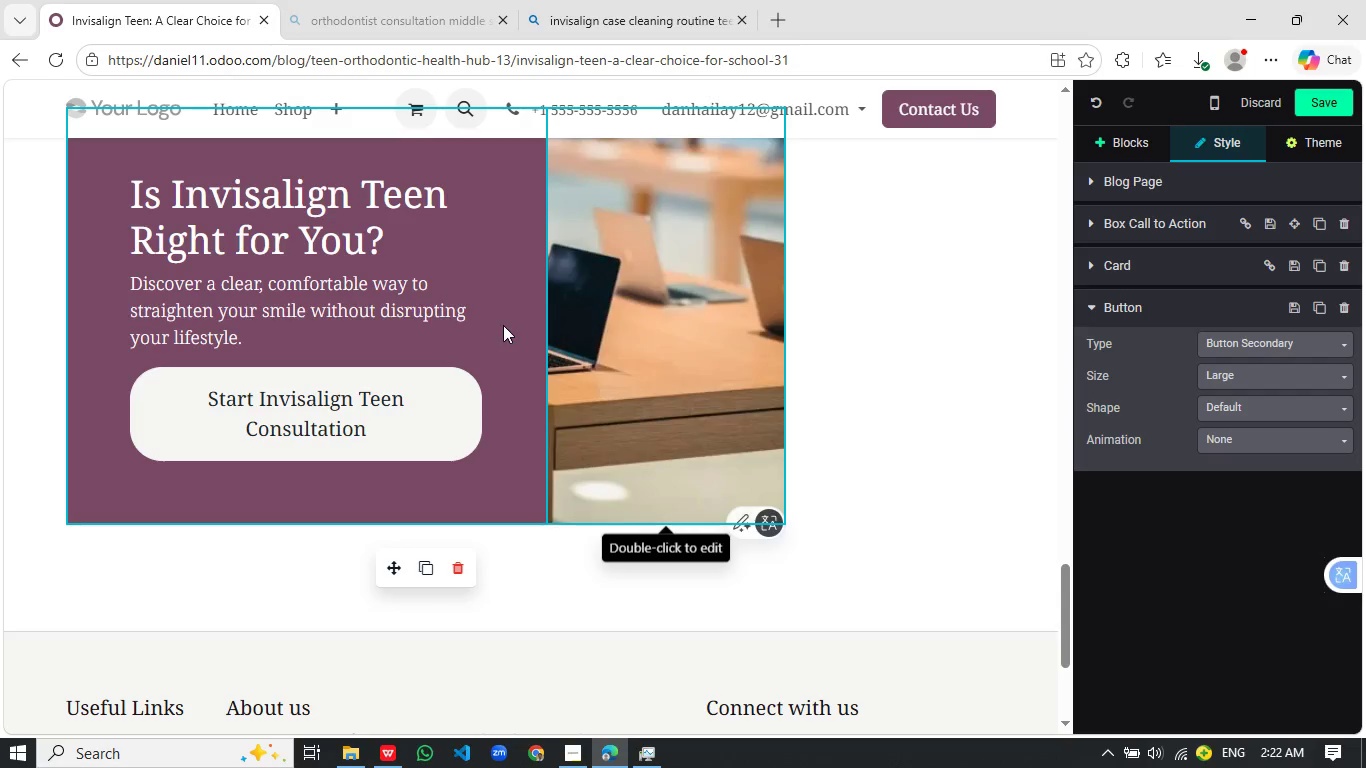 
left_click([503, 325])
 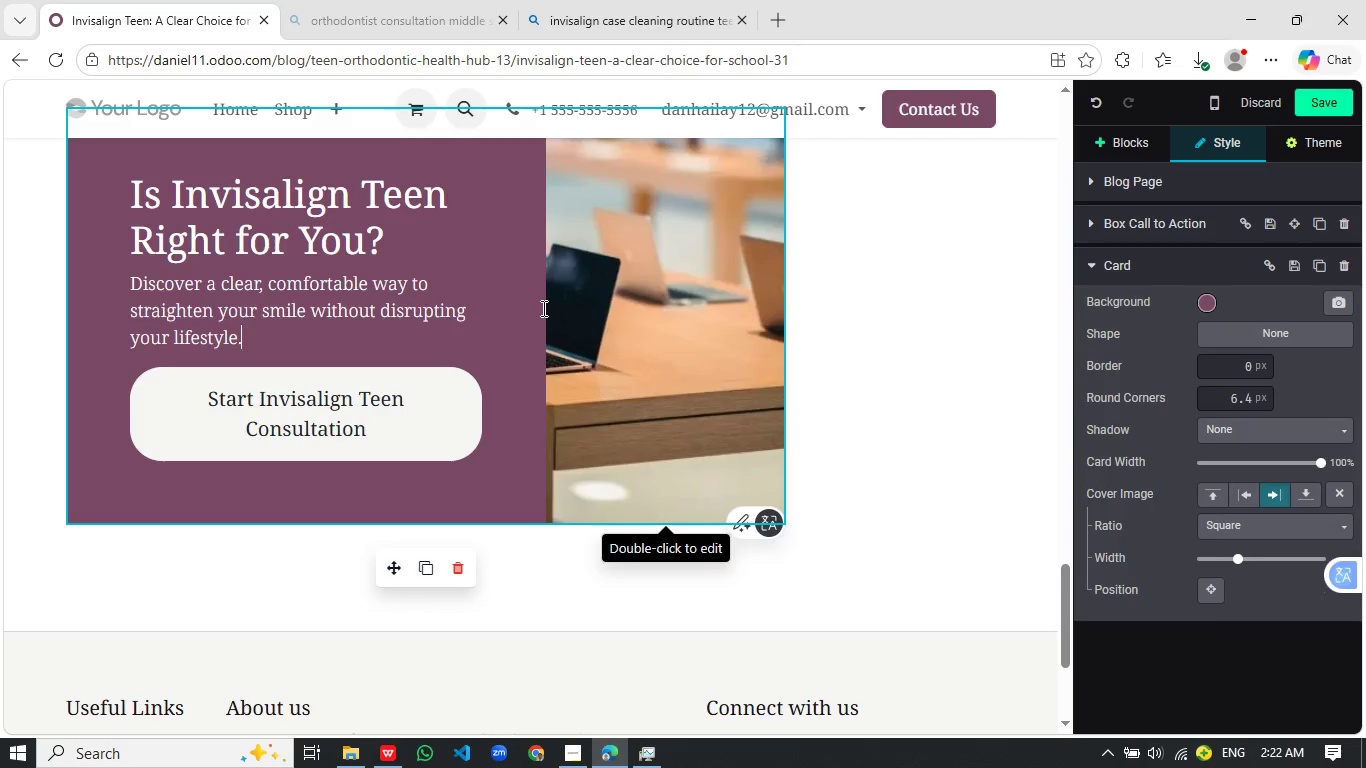 
left_click([543, 308])
 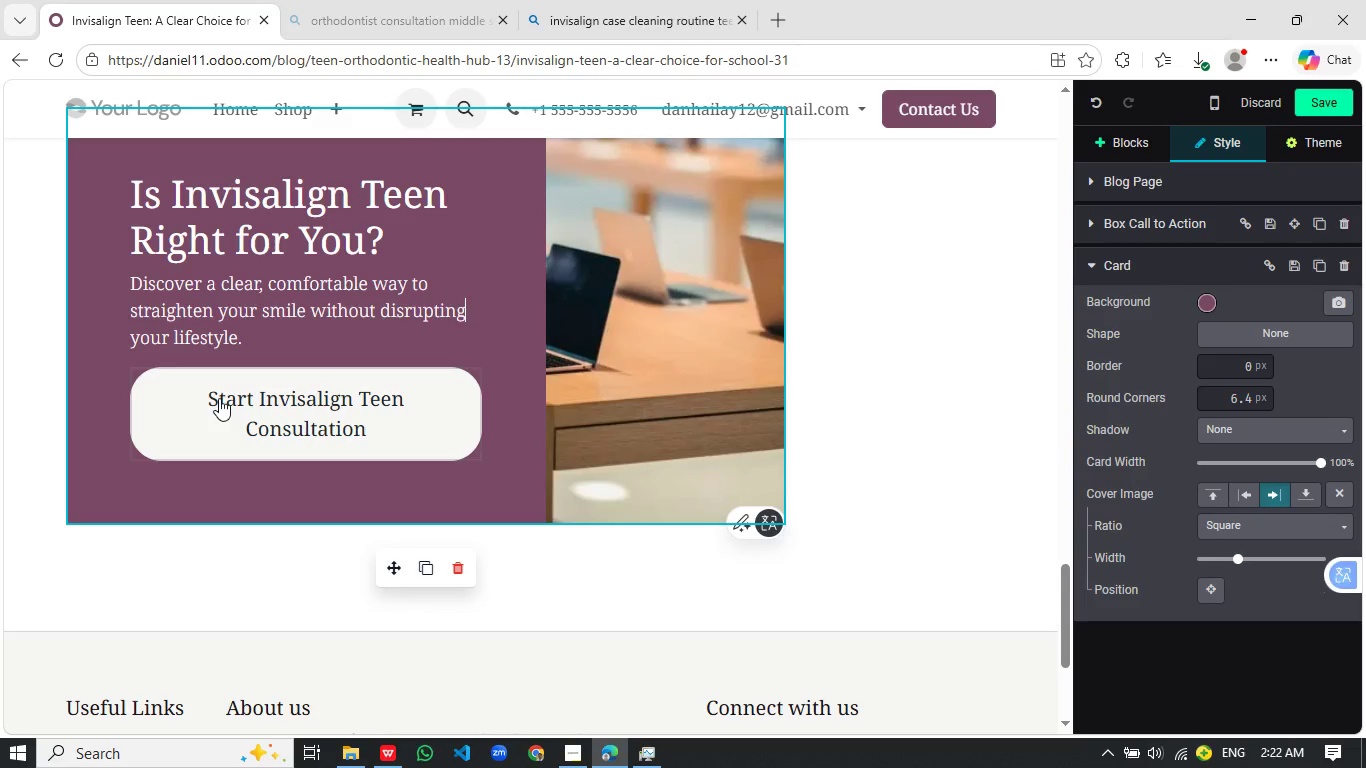 
wait(8.45)
 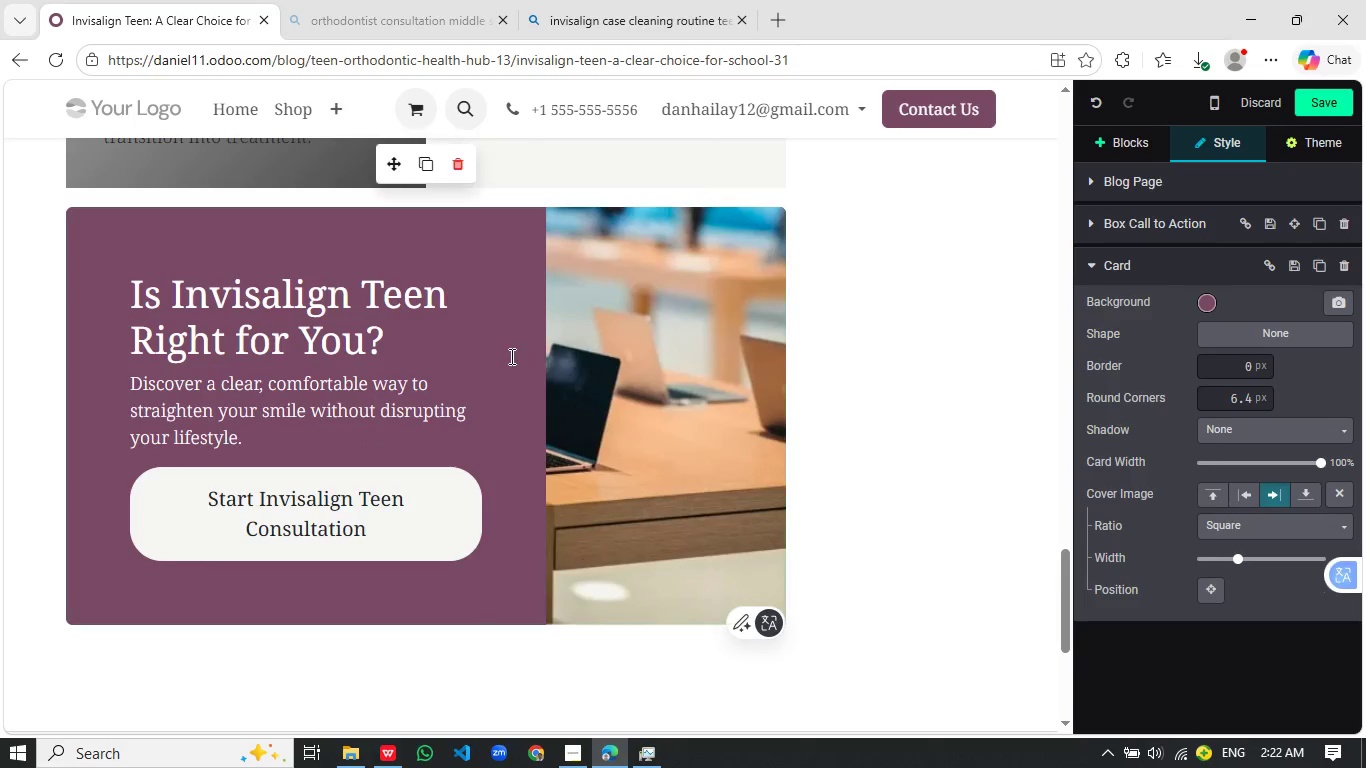 
left_click_drag(start_coordinate=[389, 341], to_coordinate=[109, 316])
 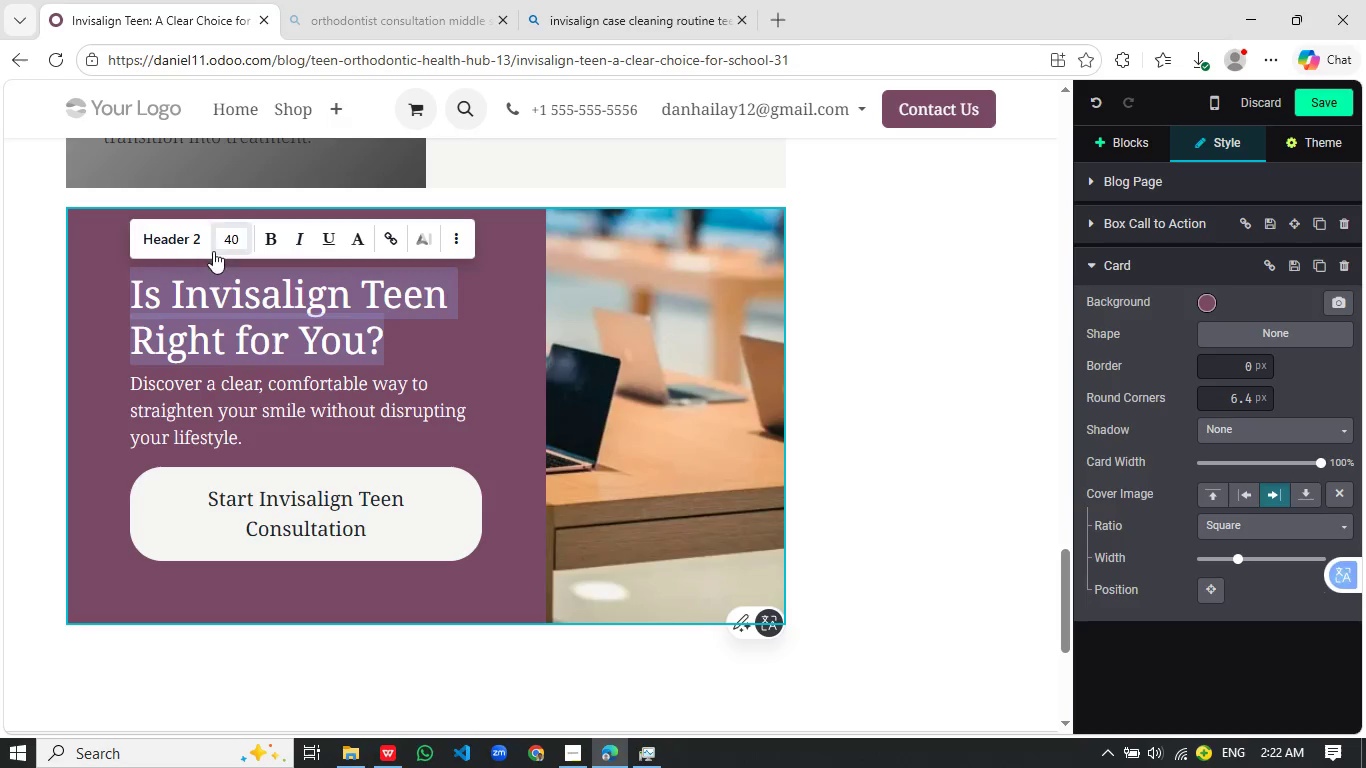 
scroll: coordinate [549, 342], scroll_direction: up, amount: 1.0
 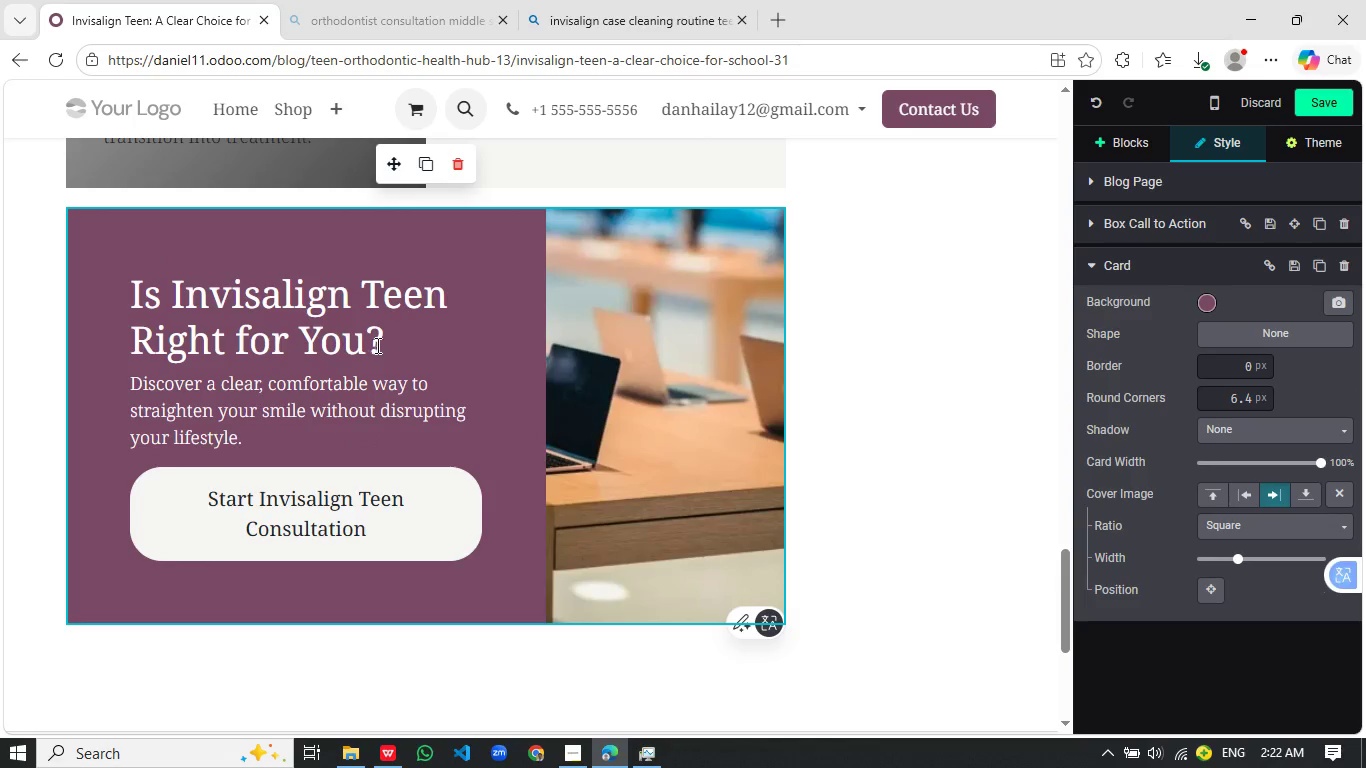 
left_click([185, 245])
 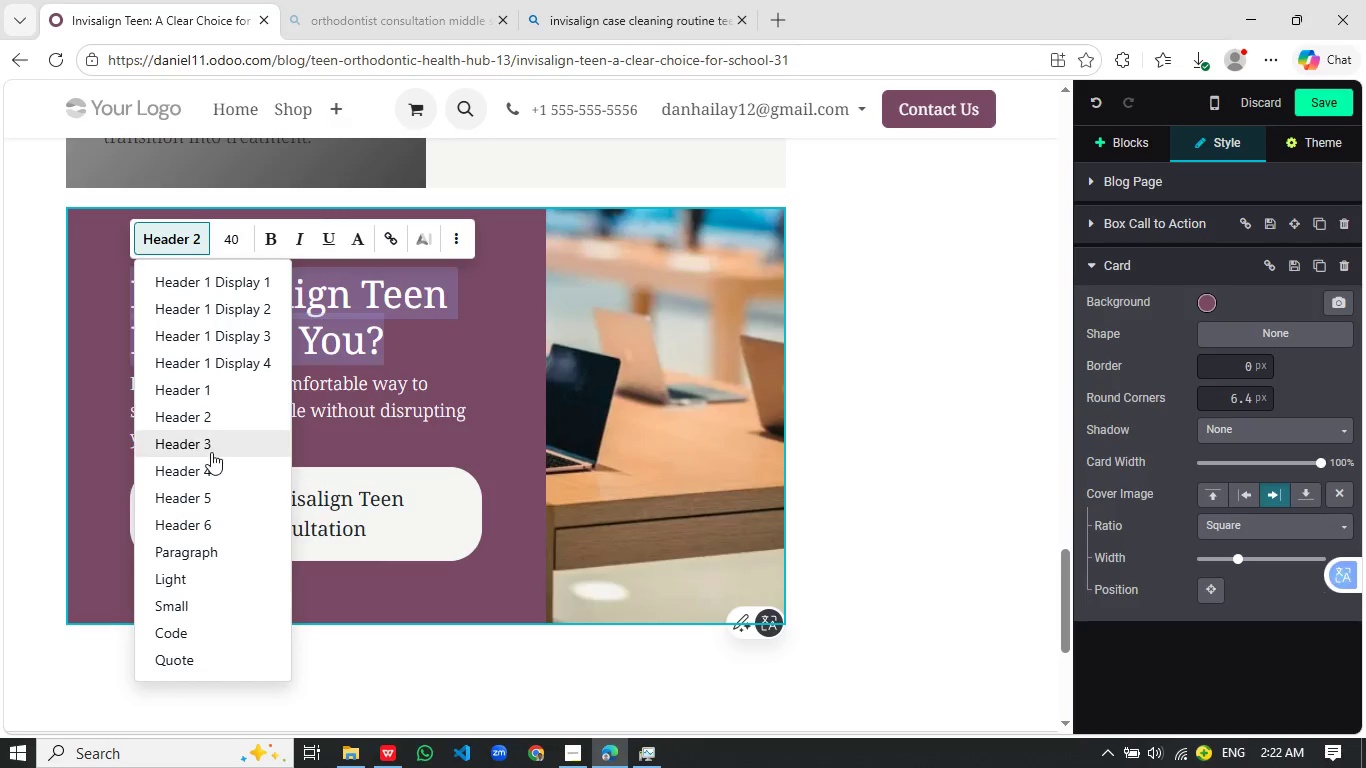 
left_click([211, 452])
 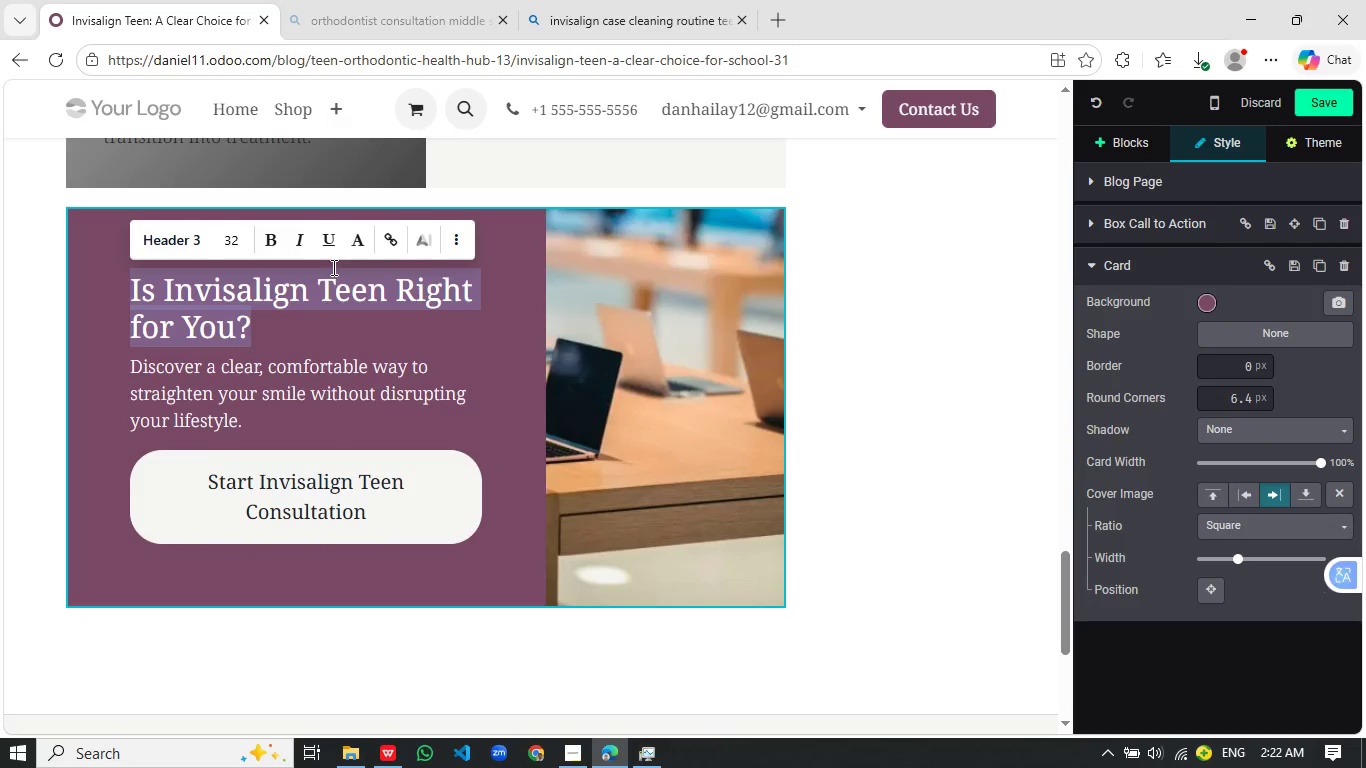 
left_click([452, 240])
 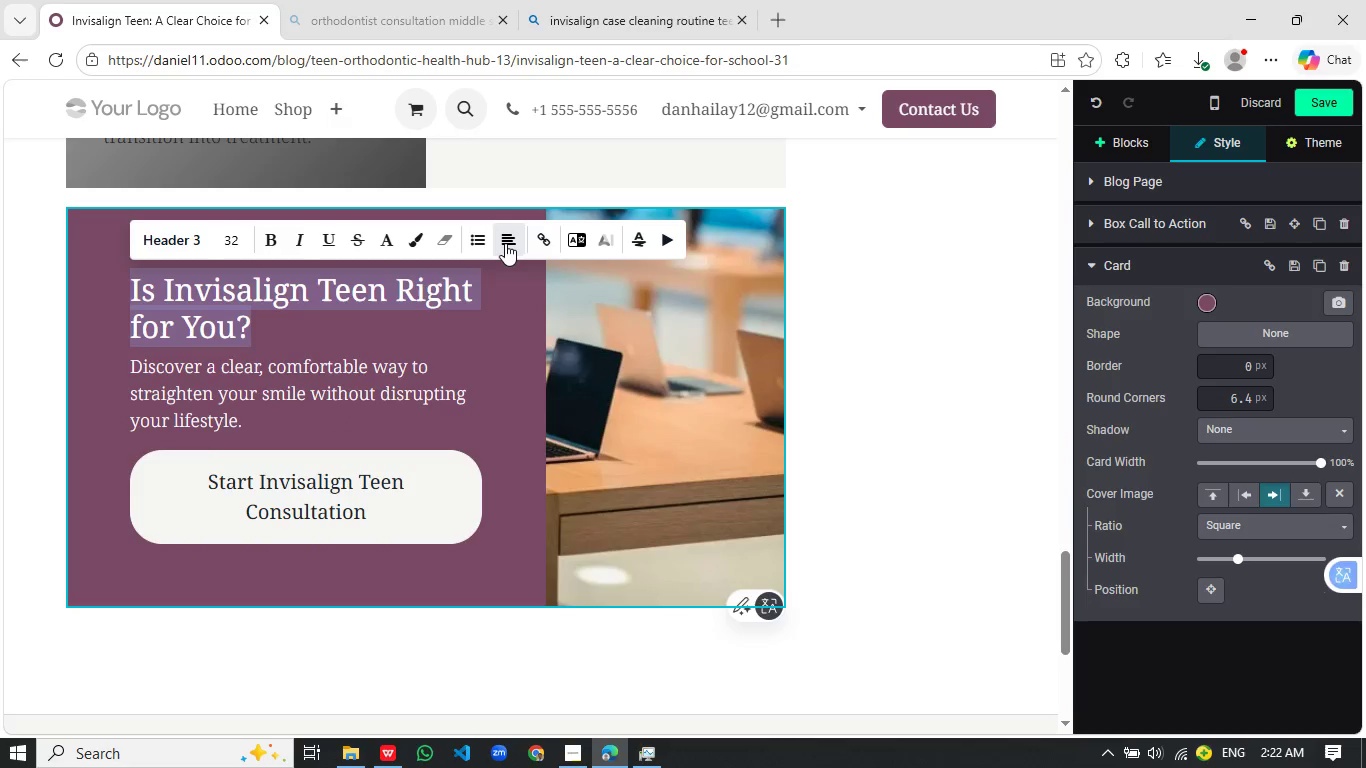 
left_click([505, 243])
 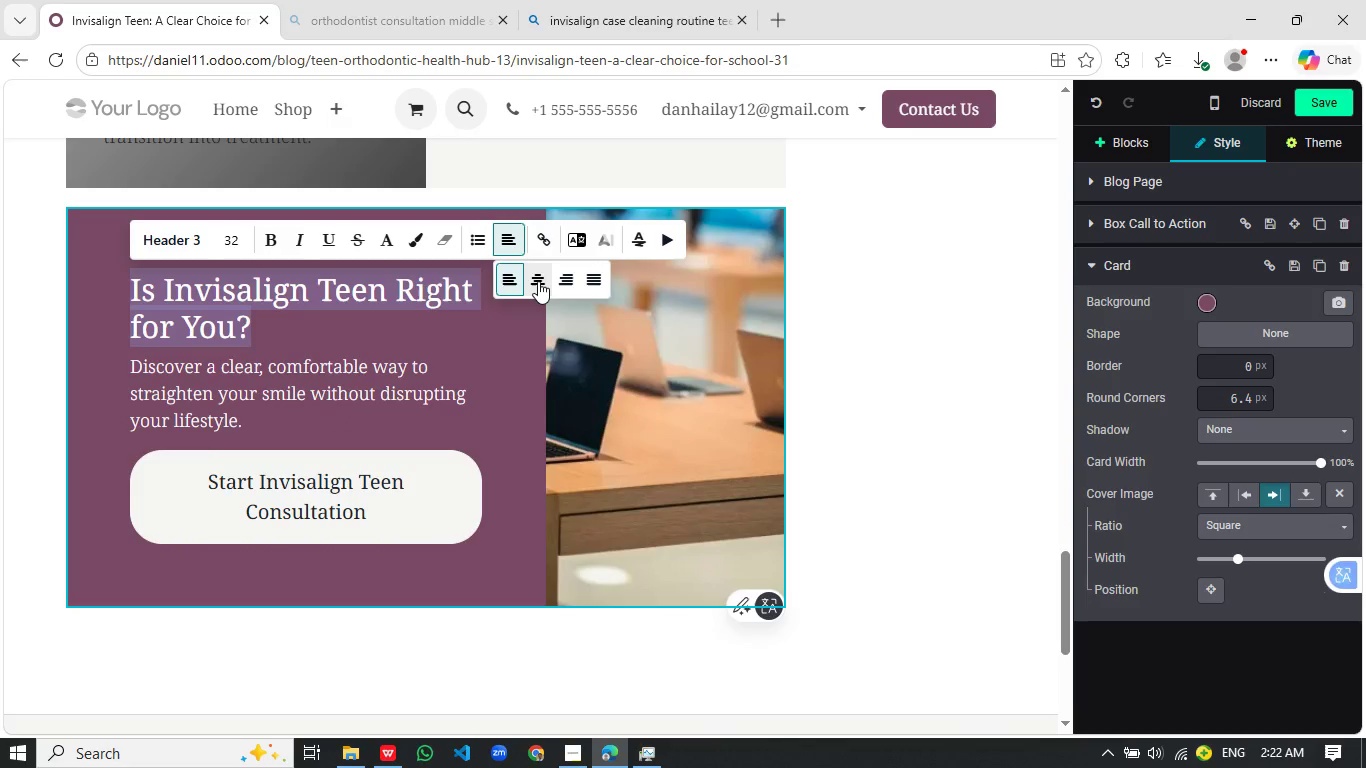 
left_click([547, 281])
 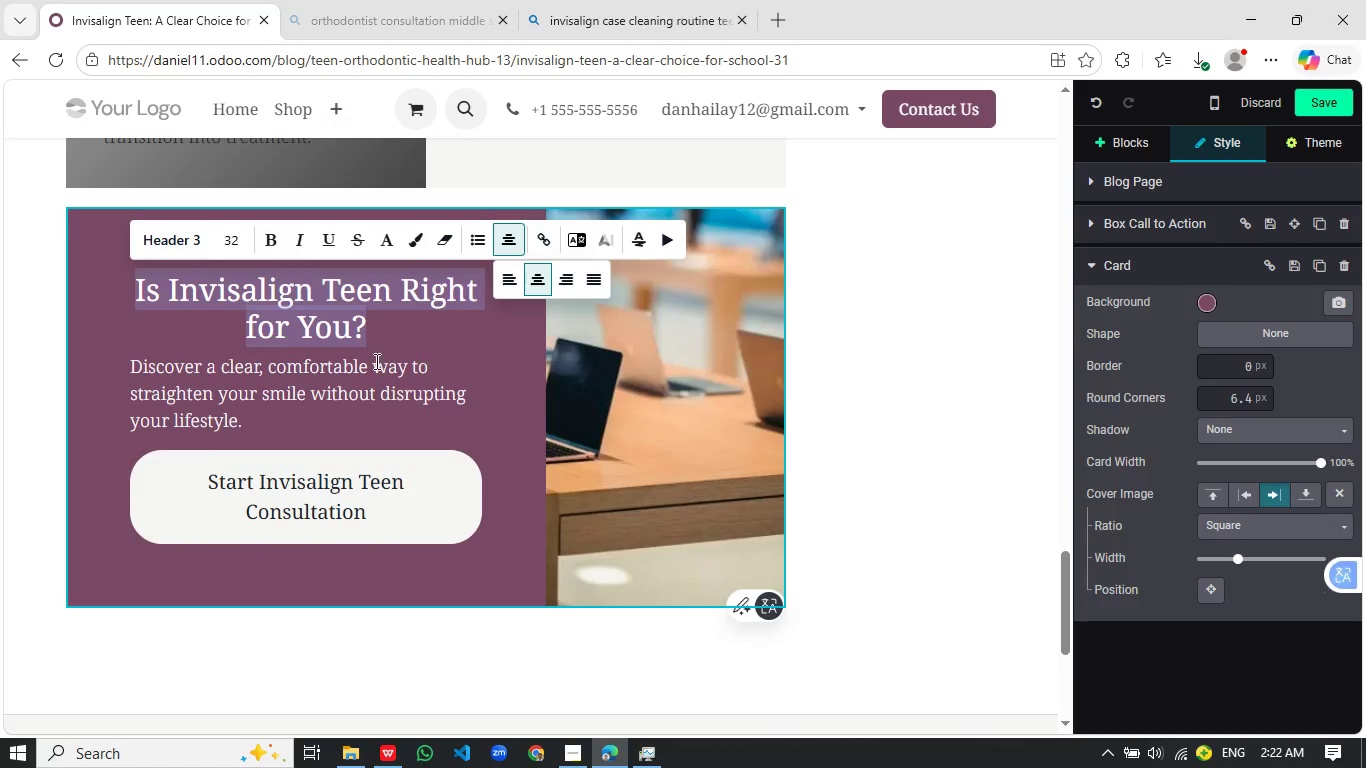 
left_click([374, 361])
 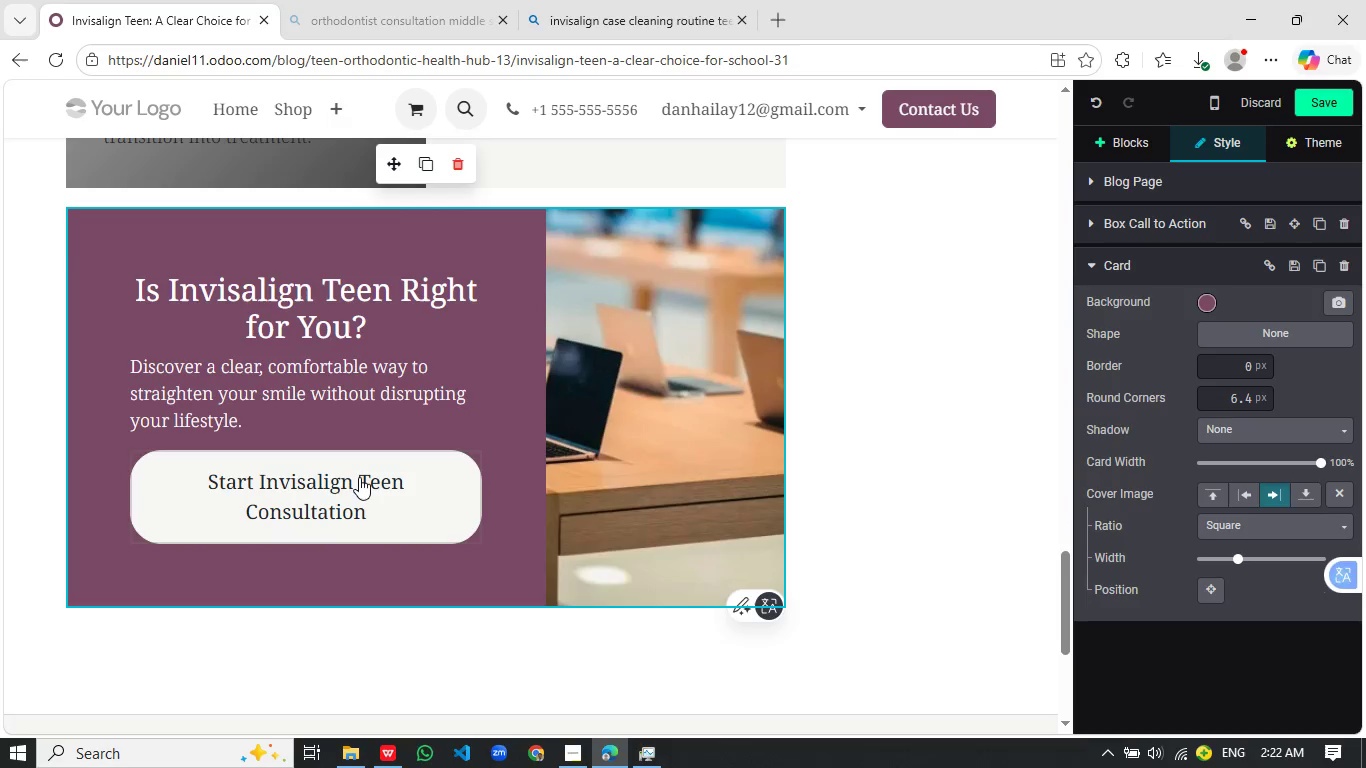 
wait(5.36)
 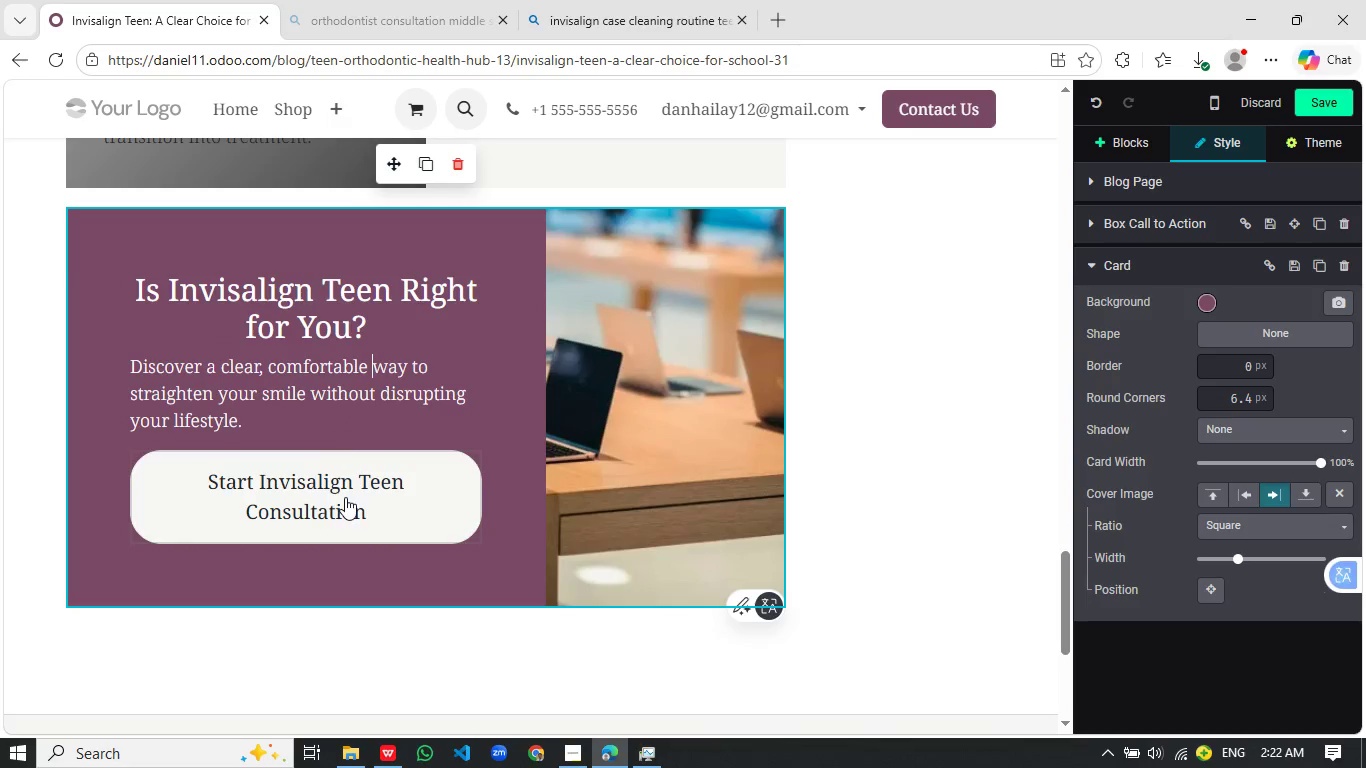 
left_click([404, 565])
 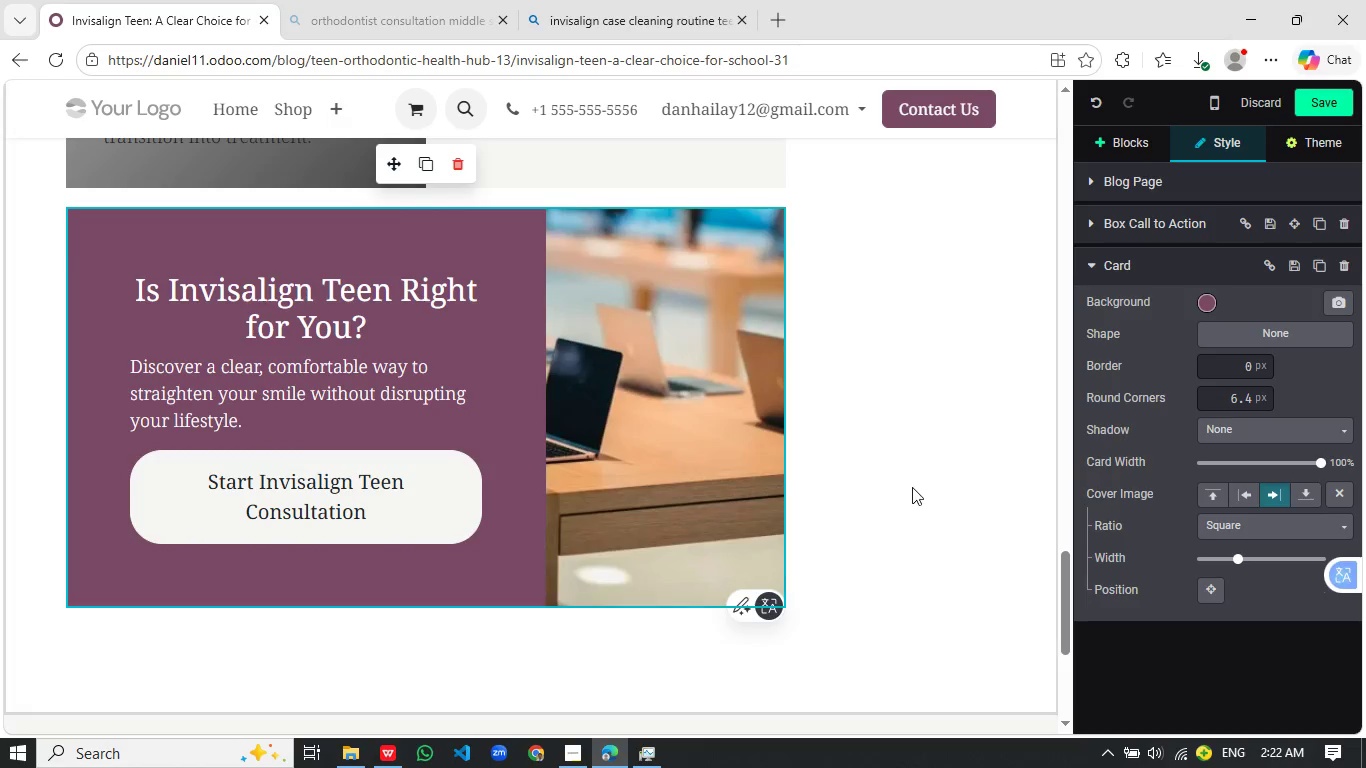 
scroll: coordinate [911, 484], scroll_direction: up, amount: 26.0
 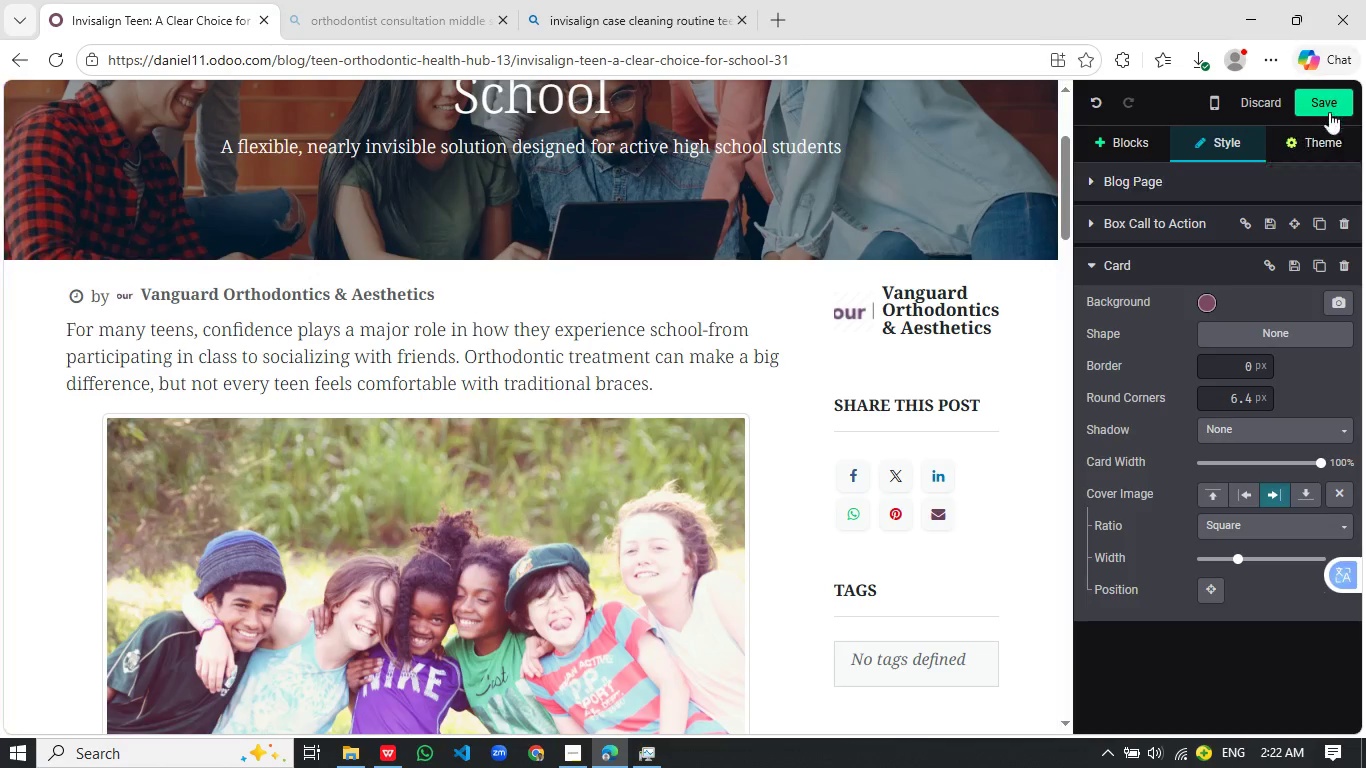 
left_click([1329, 112])
 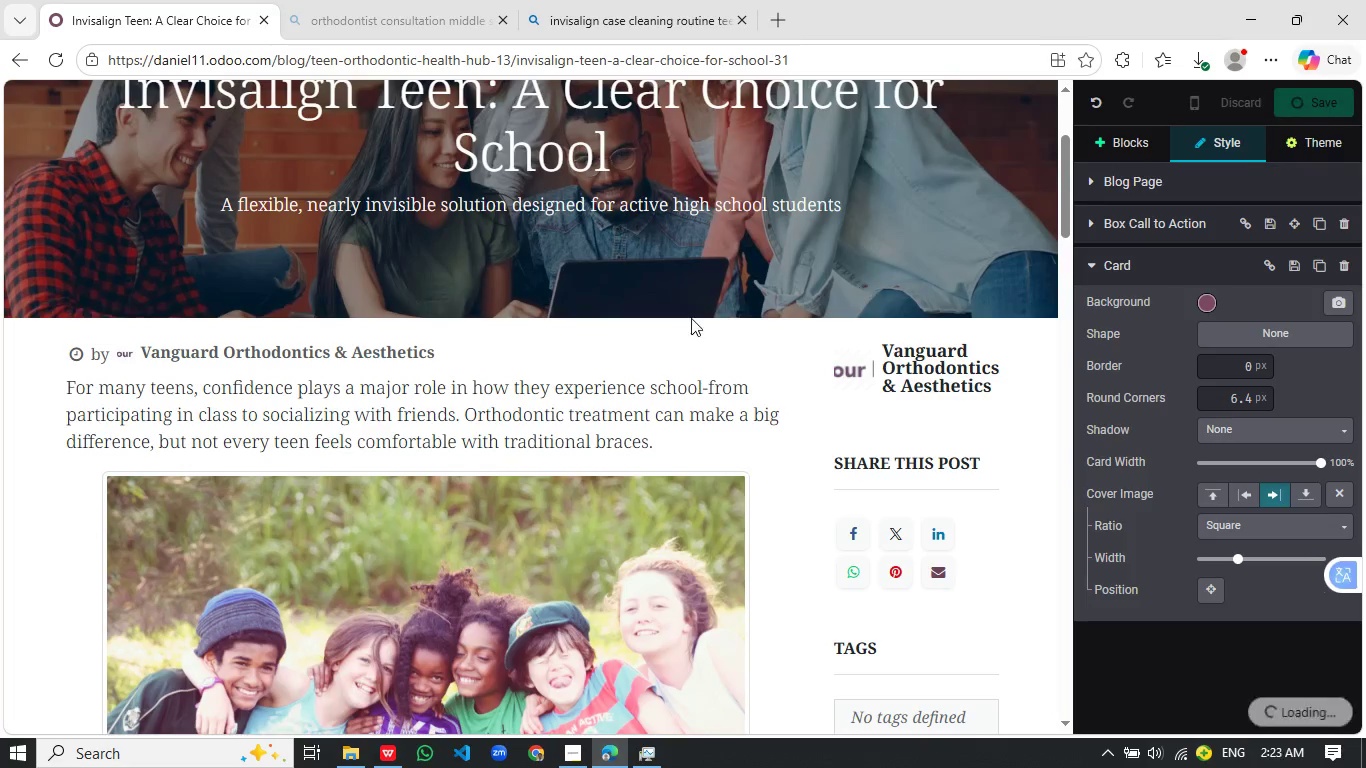 
mouse_move([695, 294])
 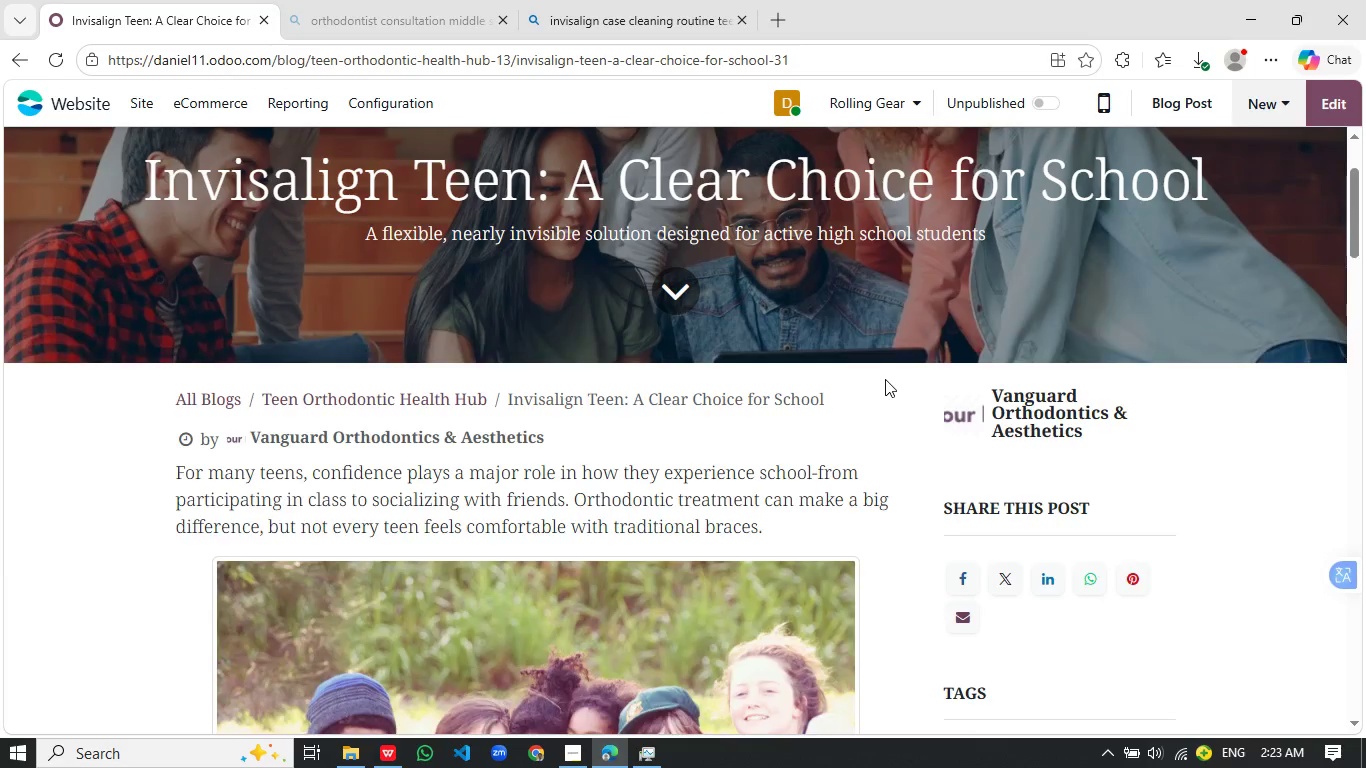 
scroll: coordinate [882, 341], scroll_direction: down, amount: 25.0
 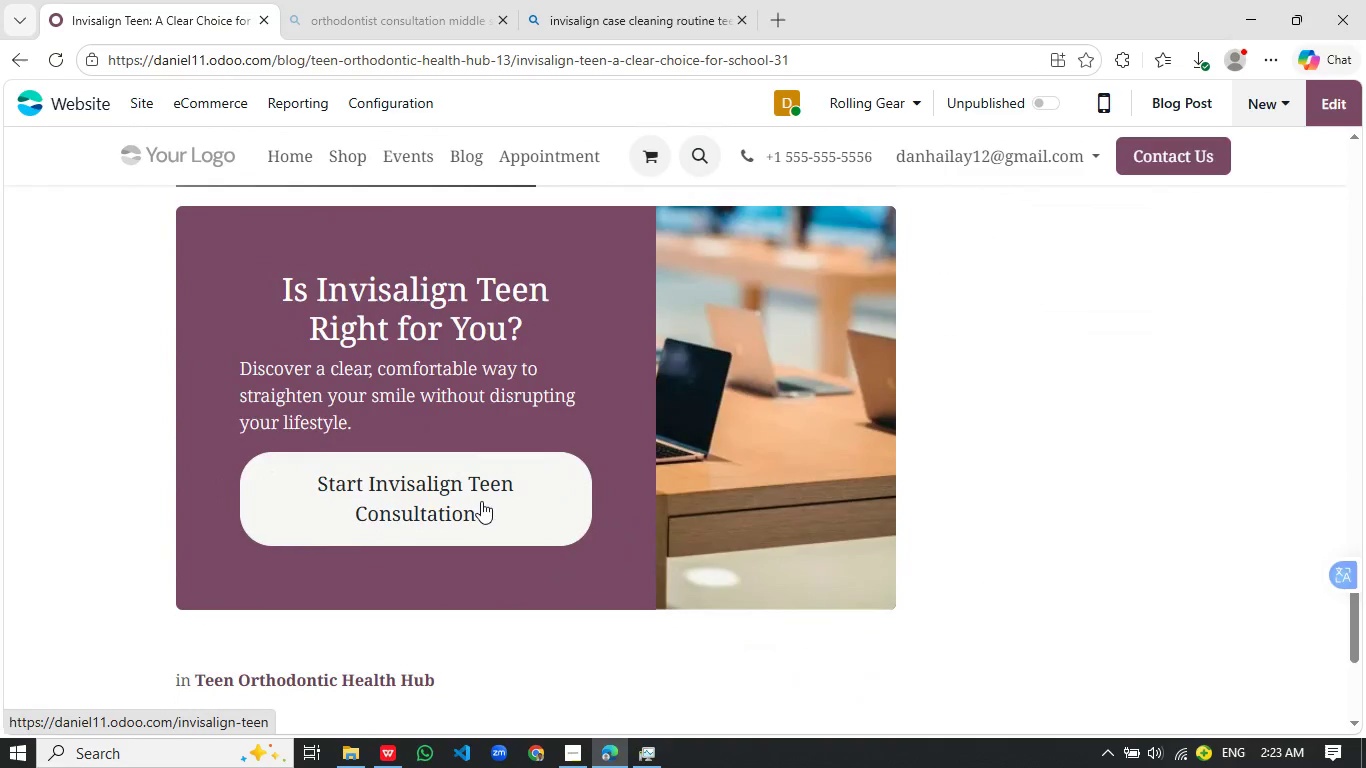 
left_click([1329, 112])
 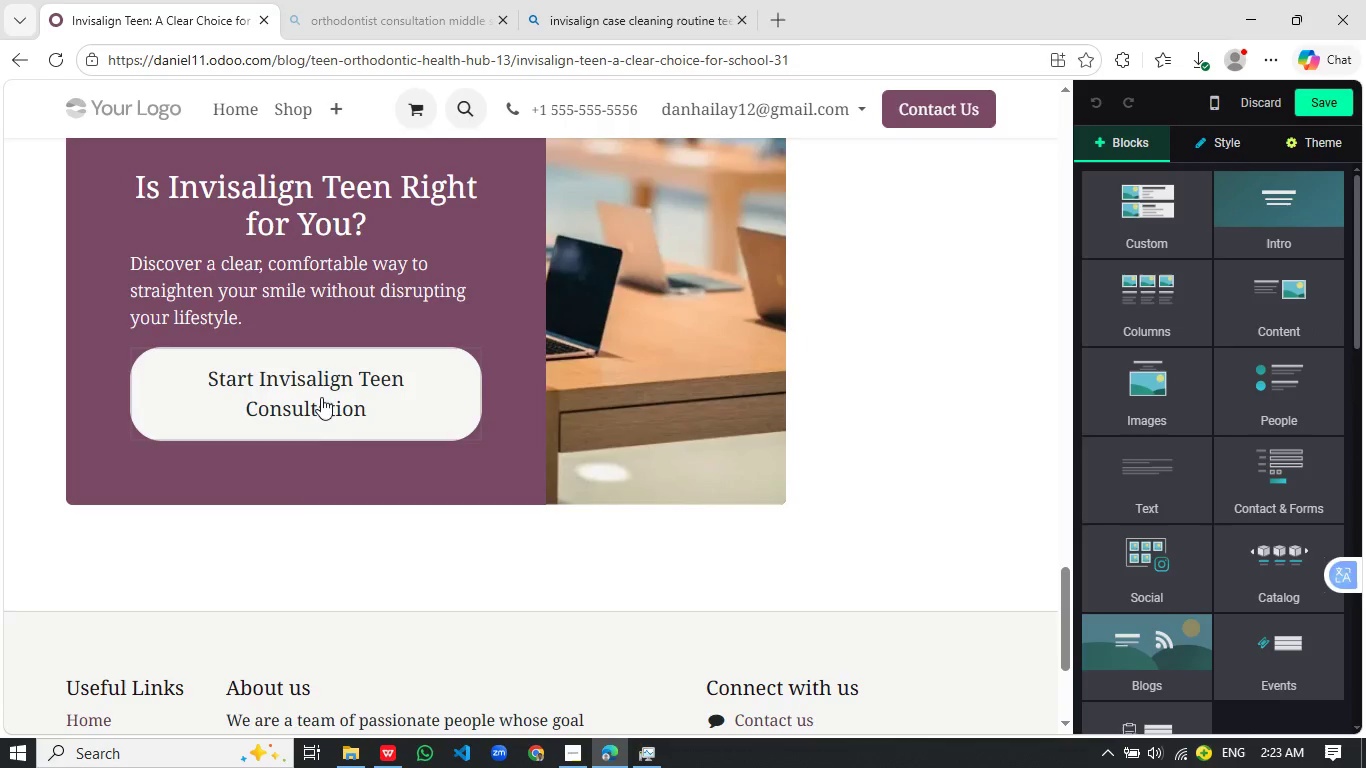 
left_click([419, 374])
 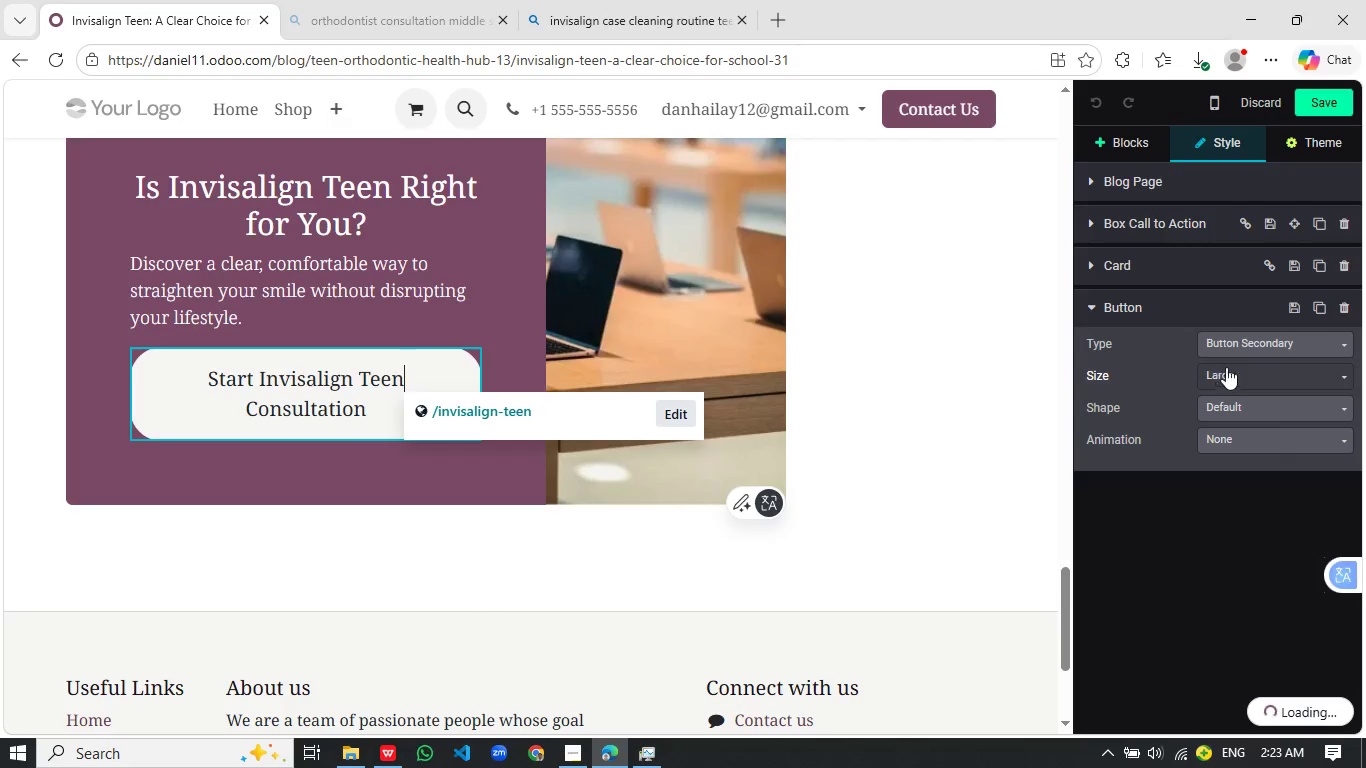 
left_click([1254, 346])
 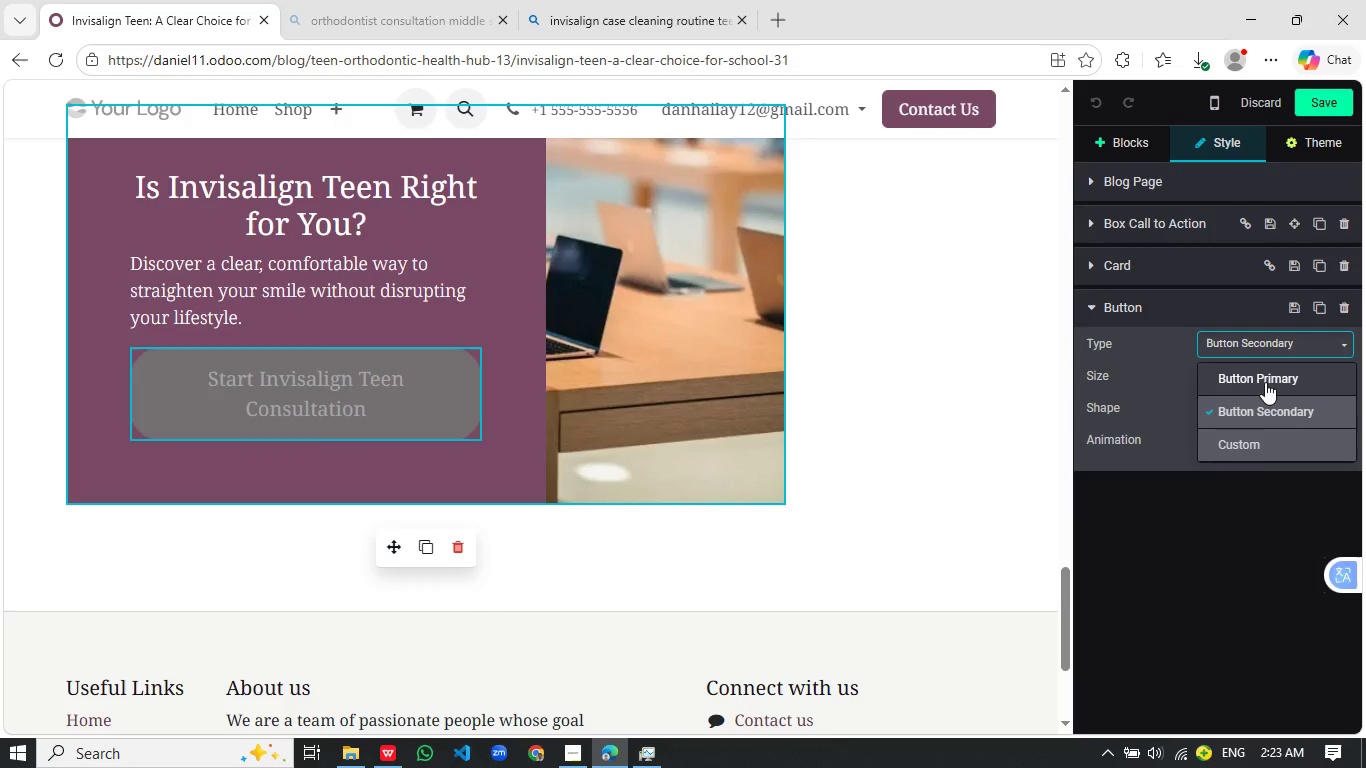 
left_click([1235, 342])
 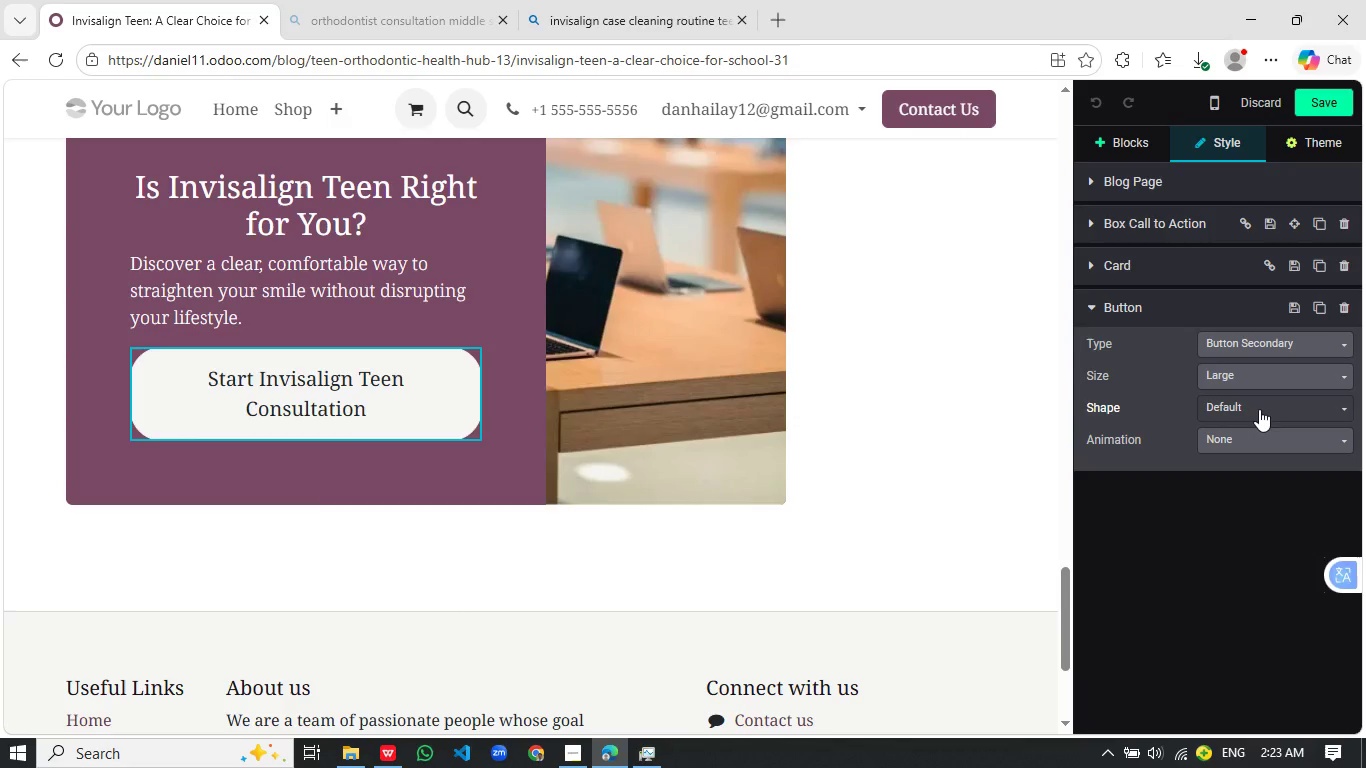 
left_click([1263, 402])
 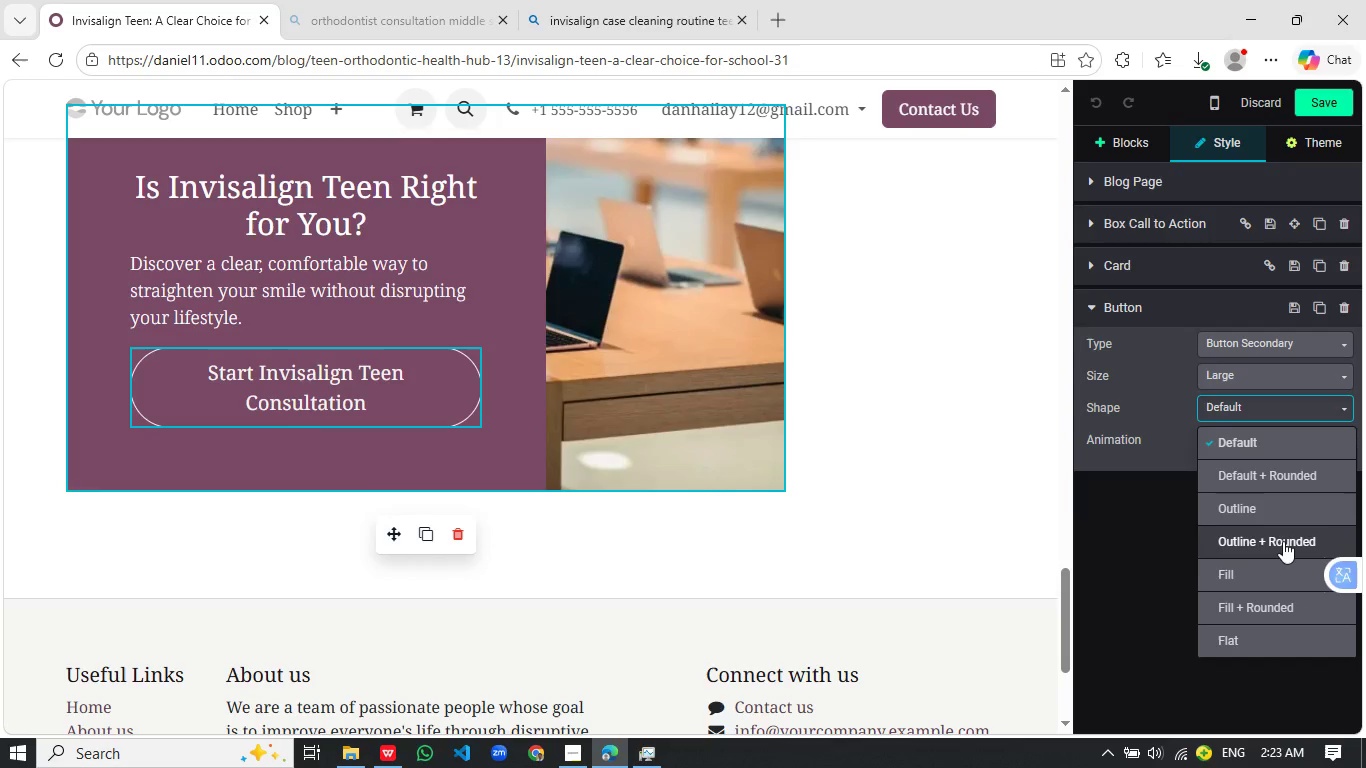 
wait(5.31)
 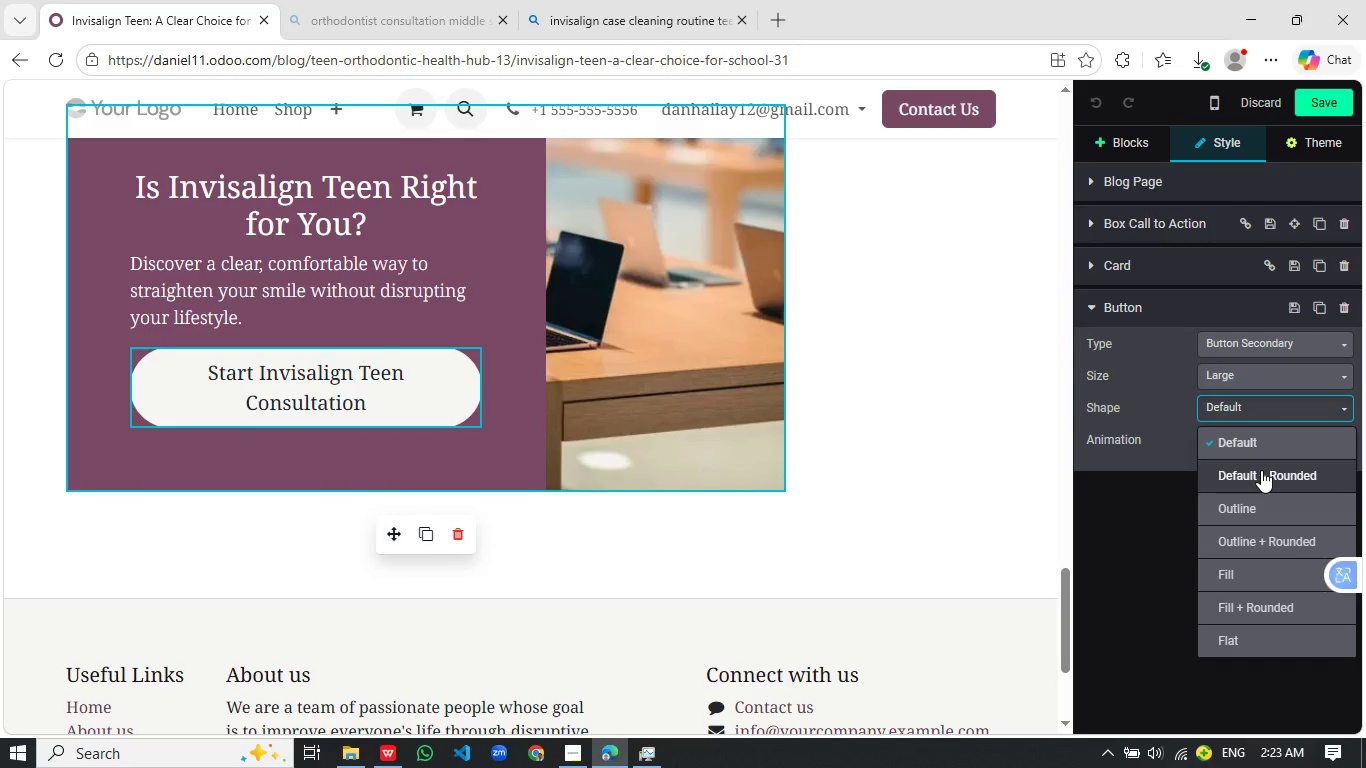 
left_click([1283, 541])
 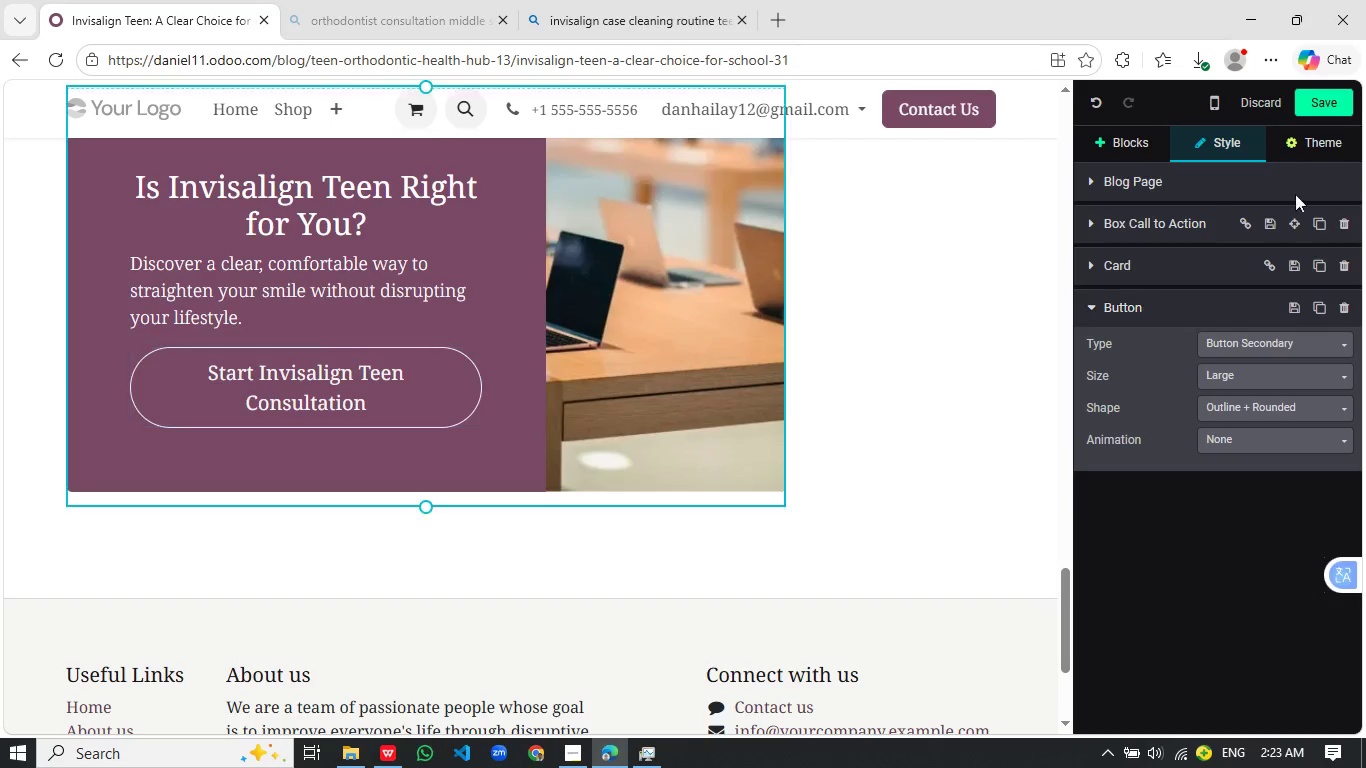 
left_click([1326, 114])
 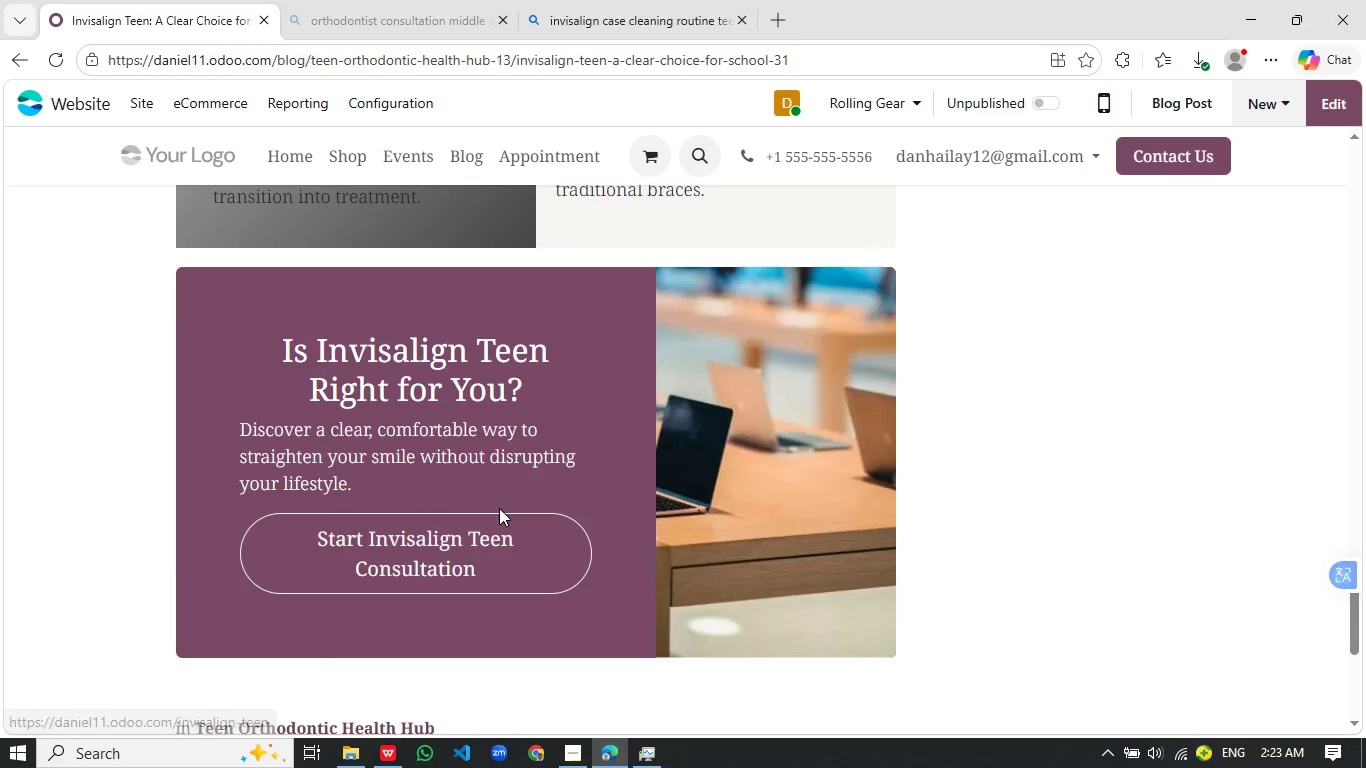 
wait(10.08)
 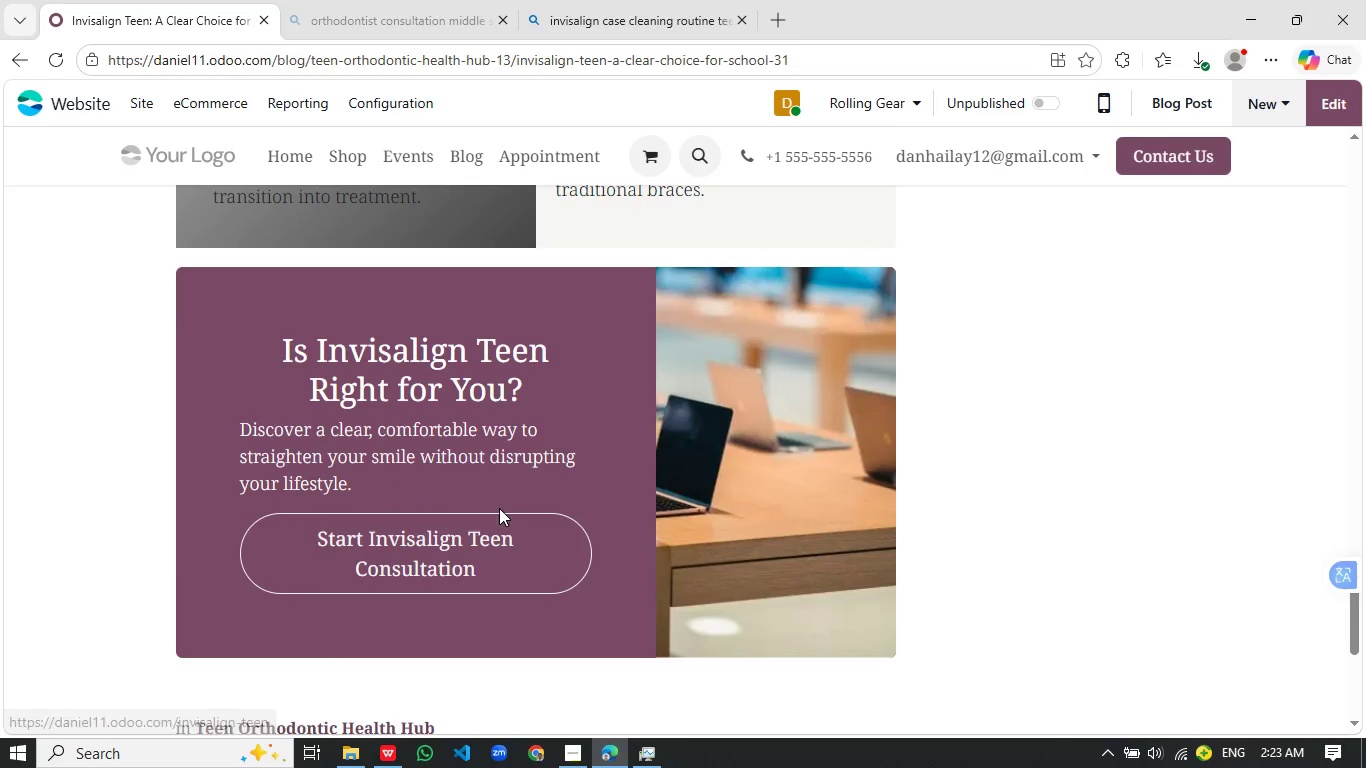 
left_click([1182, 156])
 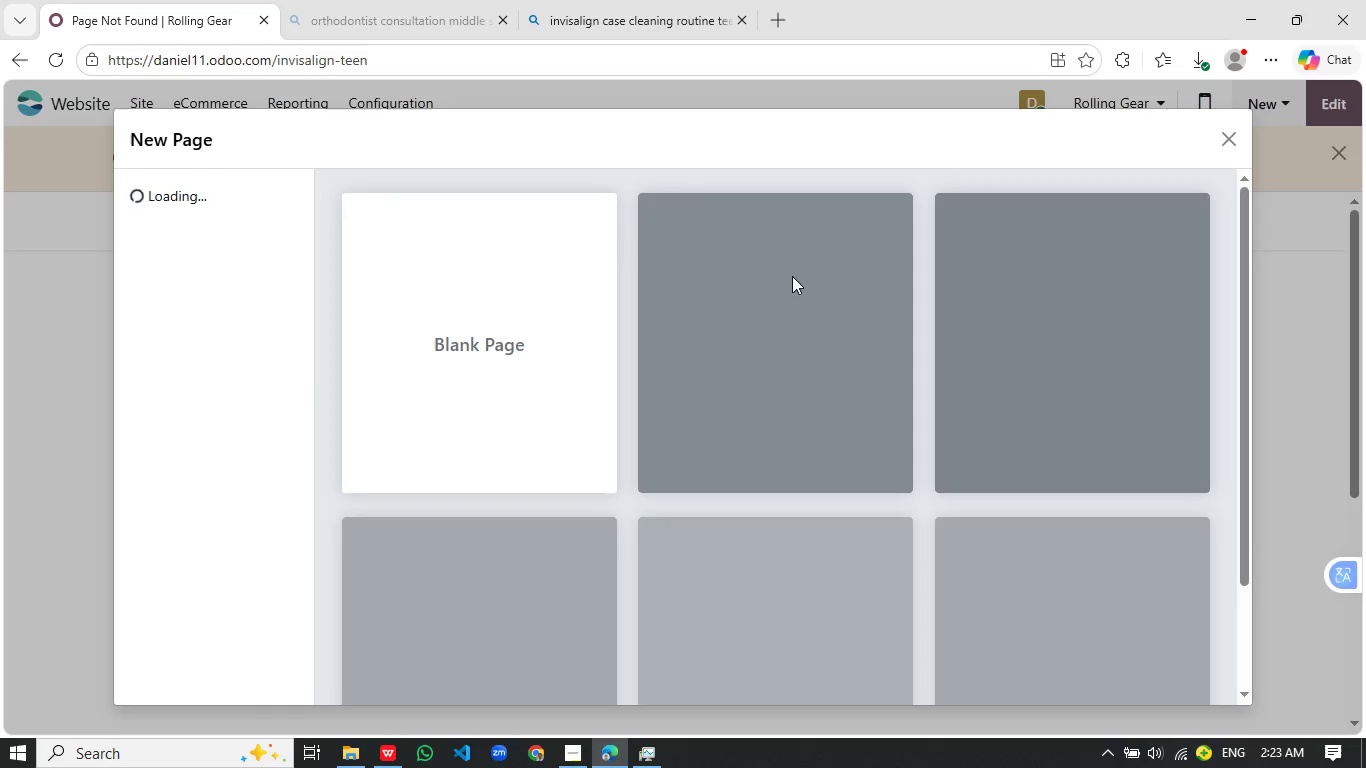 
mouse_move([814, 293])
 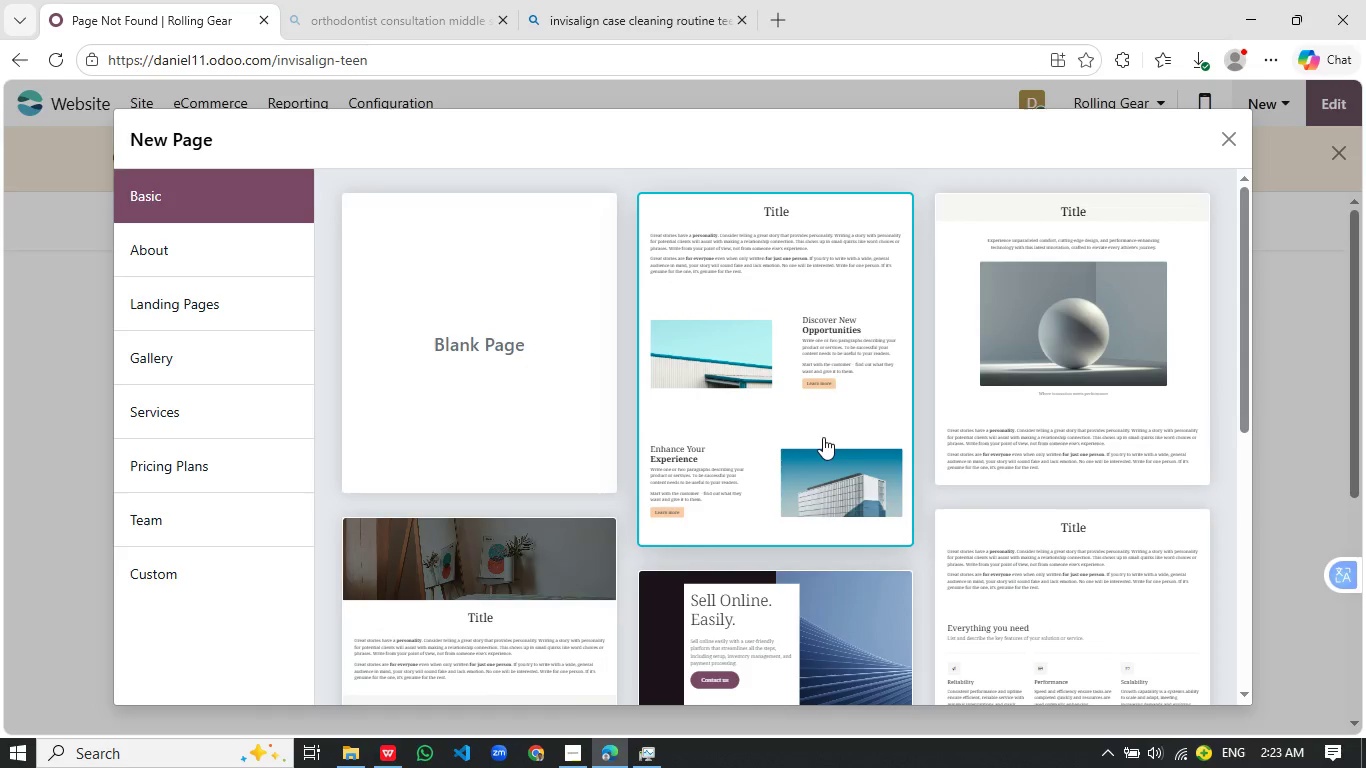 
scroll: coordinate [792, 424], scroll_direction: down, amount: 4.0
 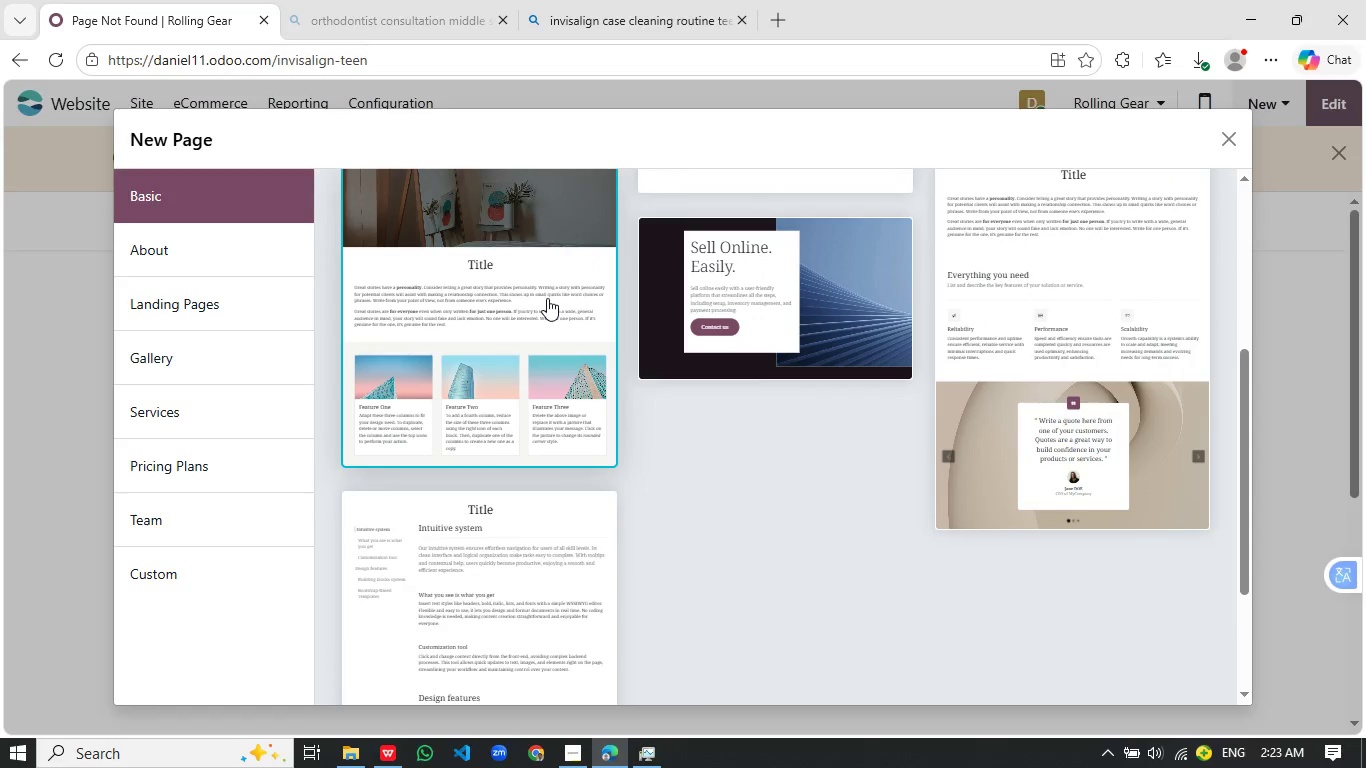 
left_click([546, 296])
 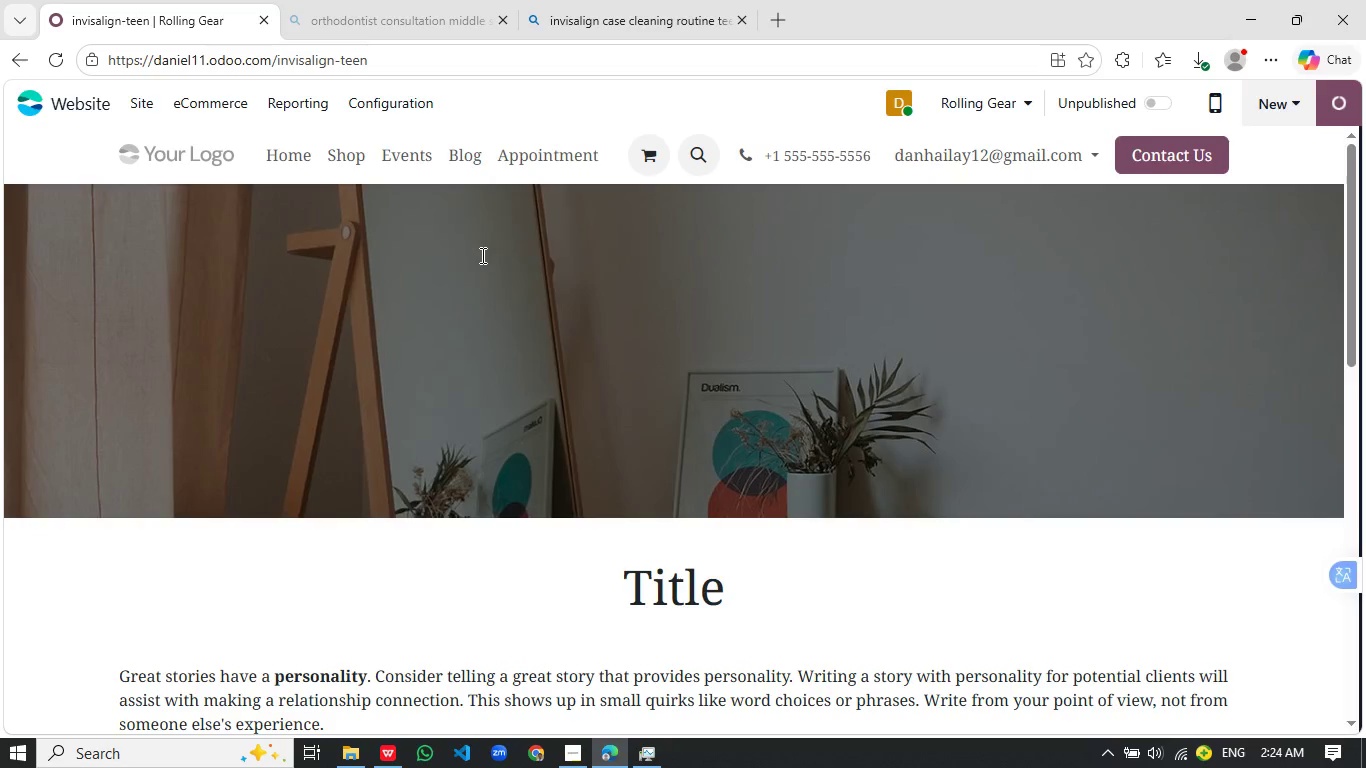 
wait(15.83)
 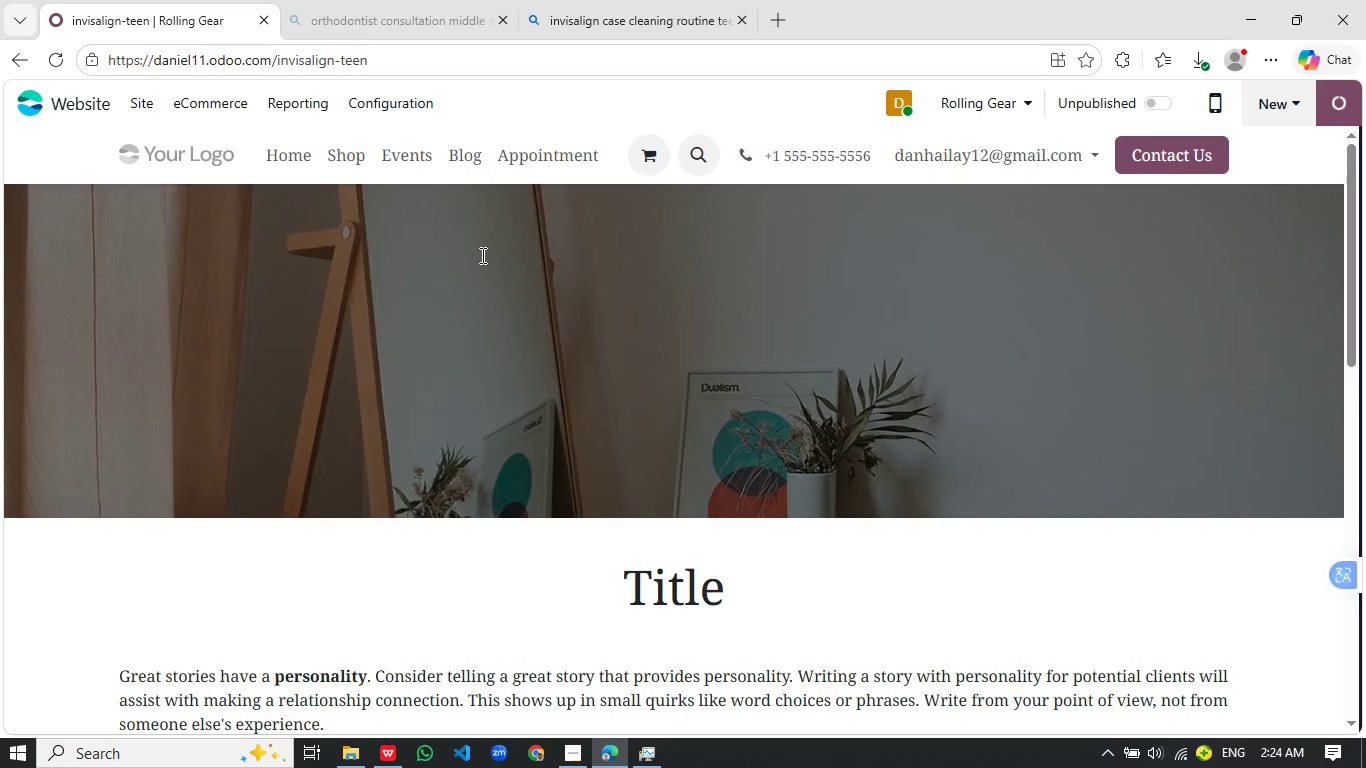 
left_click([667, 286])
 